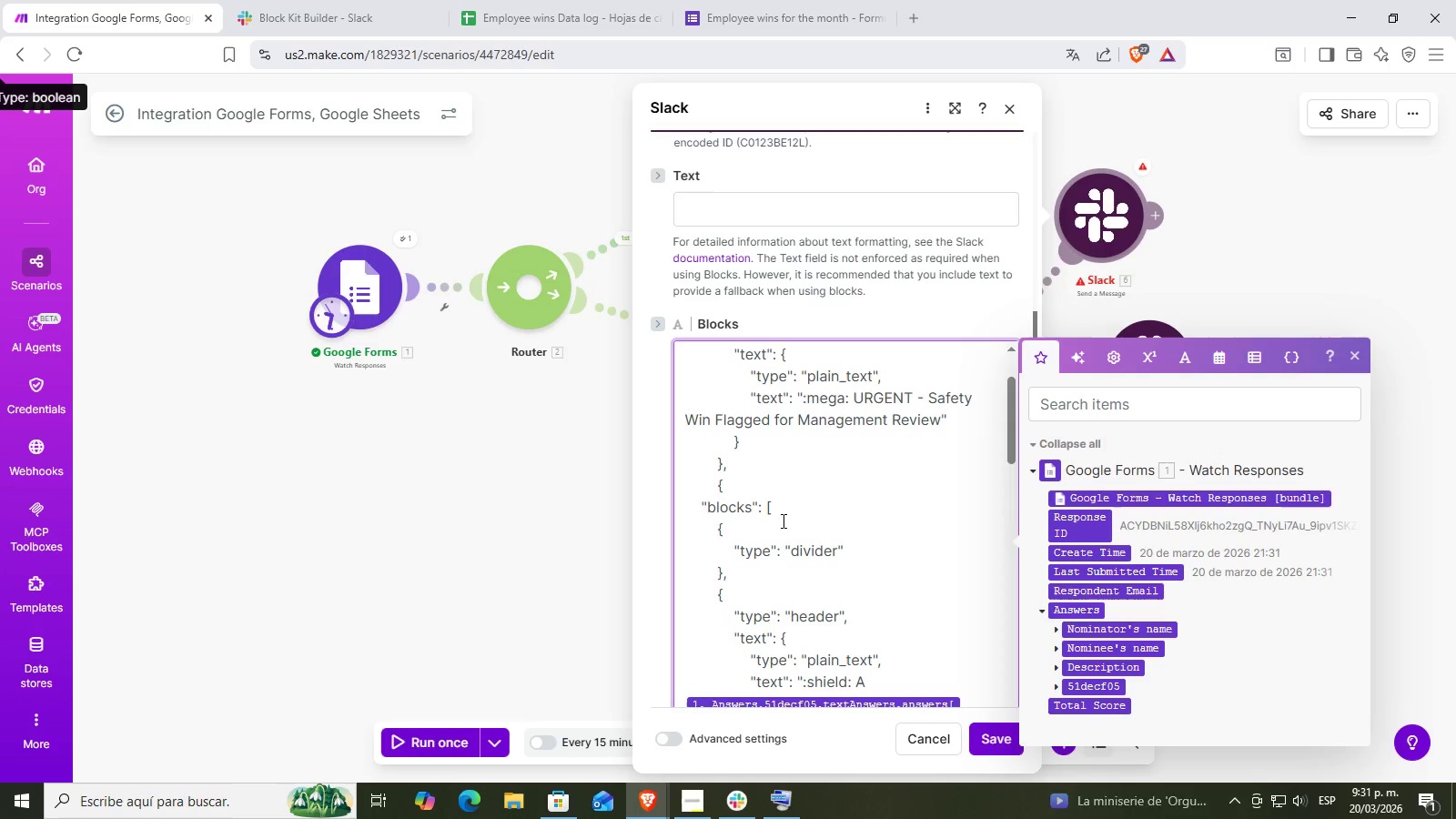 
scroll: coordinate [782, 520], scroll_direction: up, amount: 1.0
 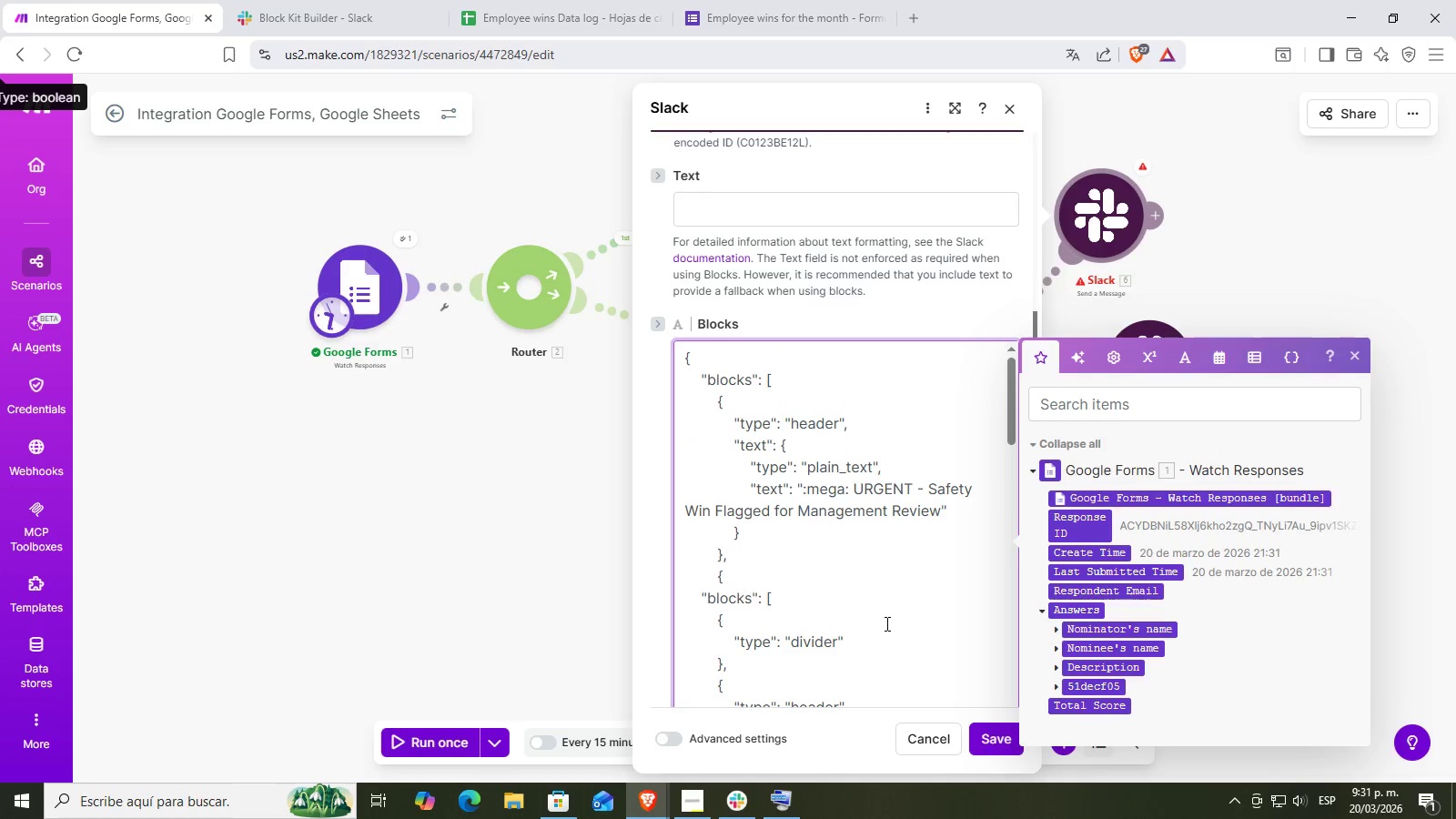 
left_click_drag(start_coordinate=[827, 607], to_coordinate=[688, 604])
 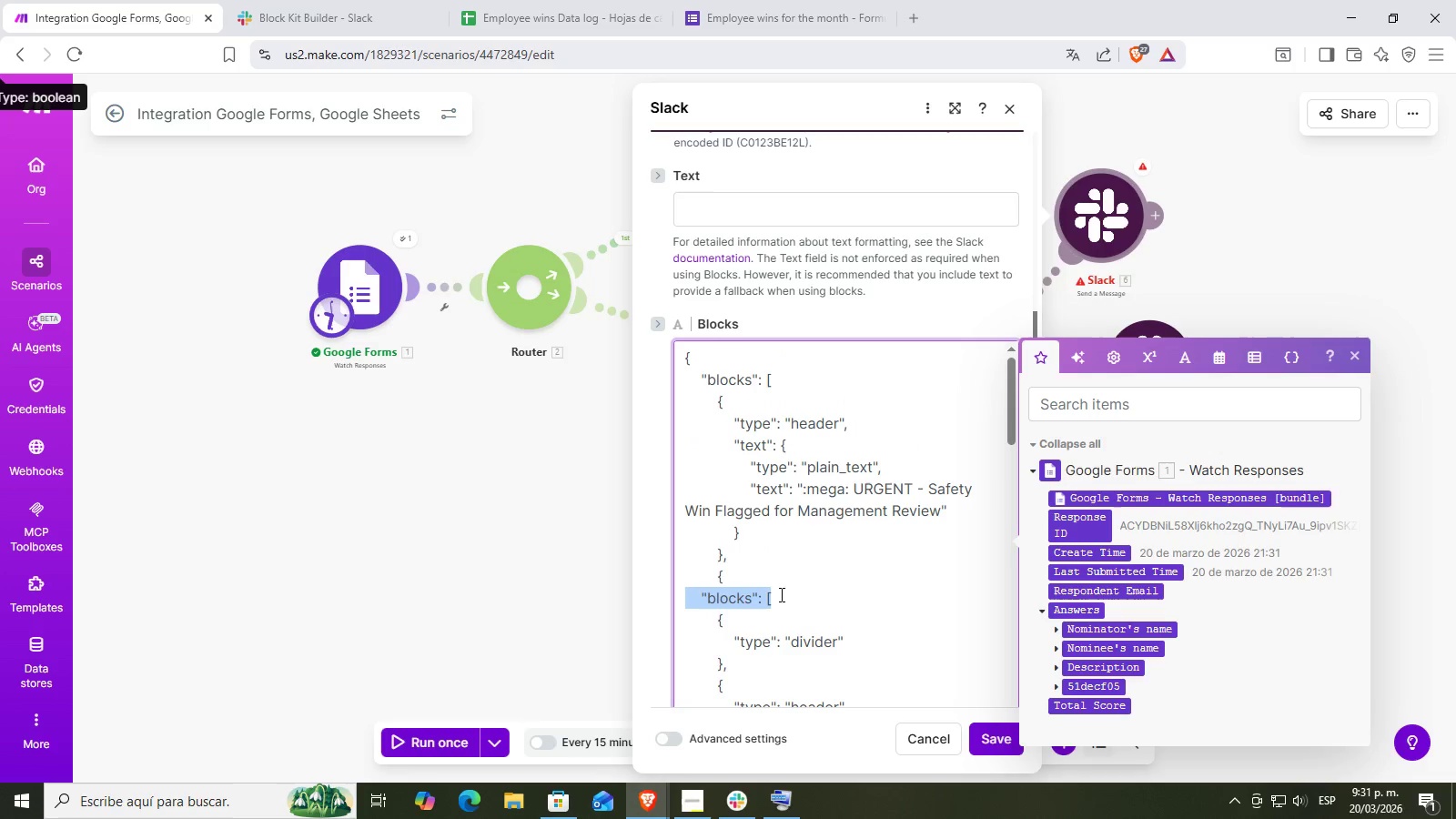 
left_click([789, 599])
 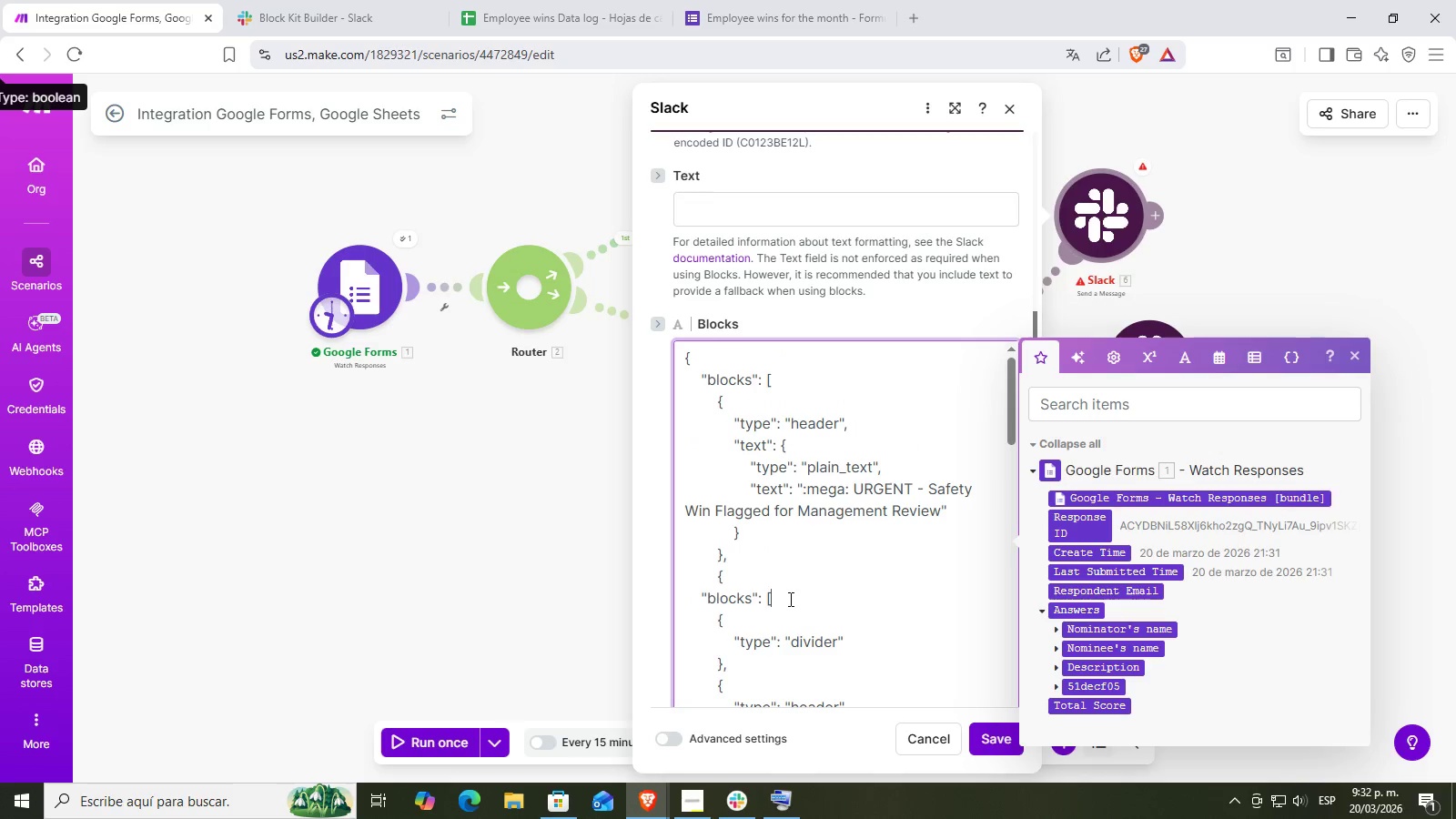 
left_click_drag(start_coordinate=[789, 599], to_coordinate=[688, 581])
 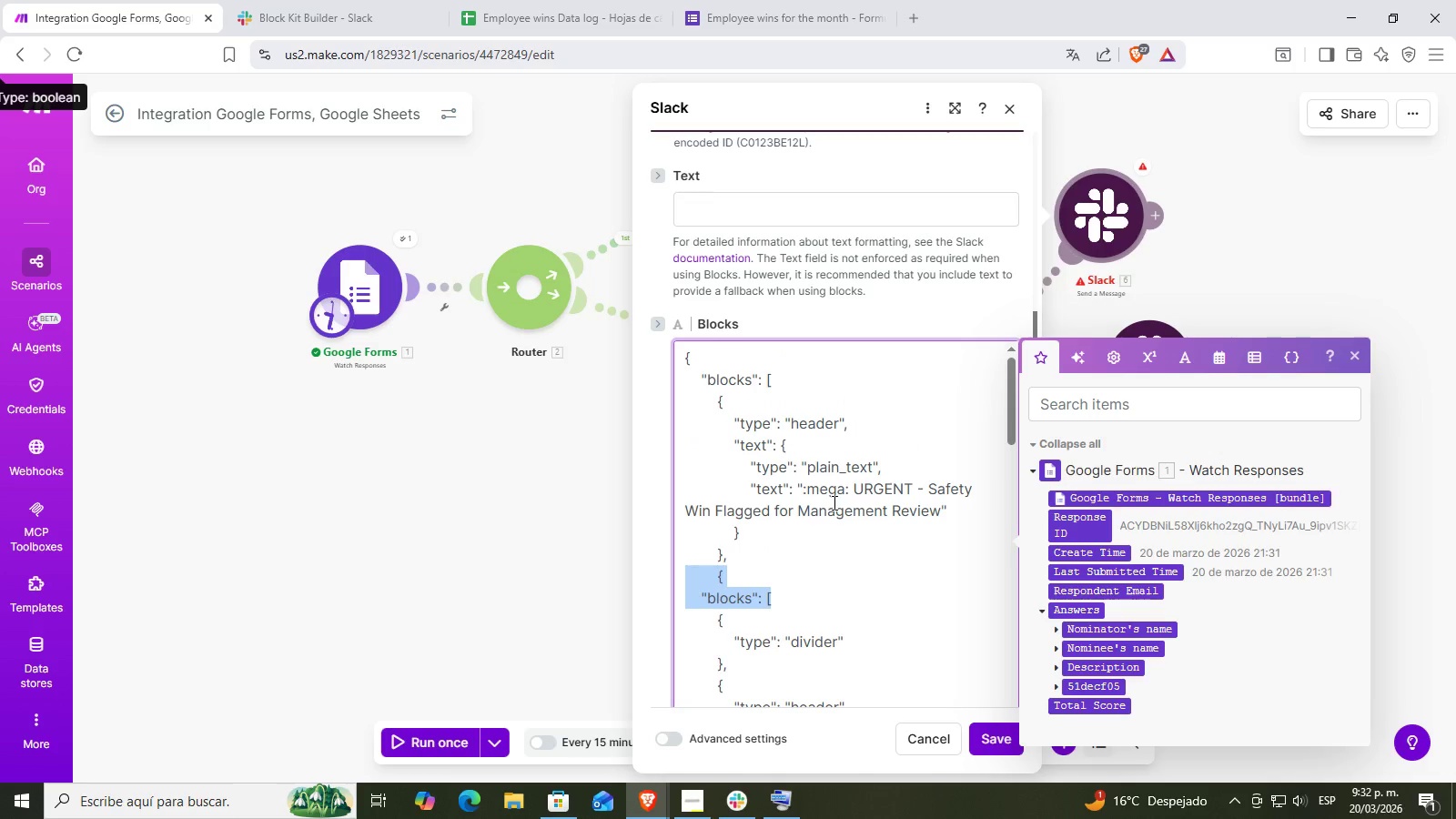 
key(Backspace)
 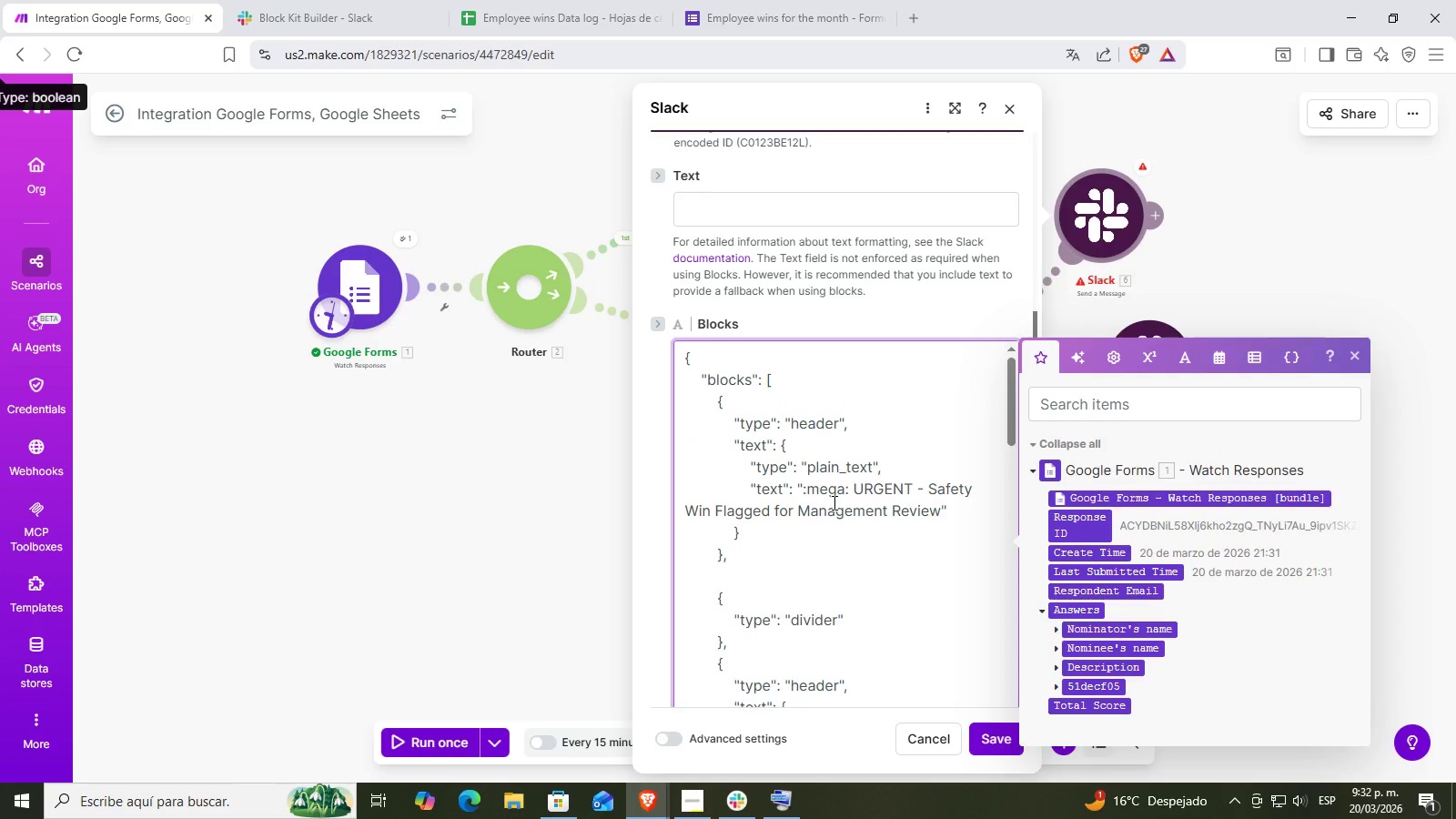 
key(ArrowDown)
 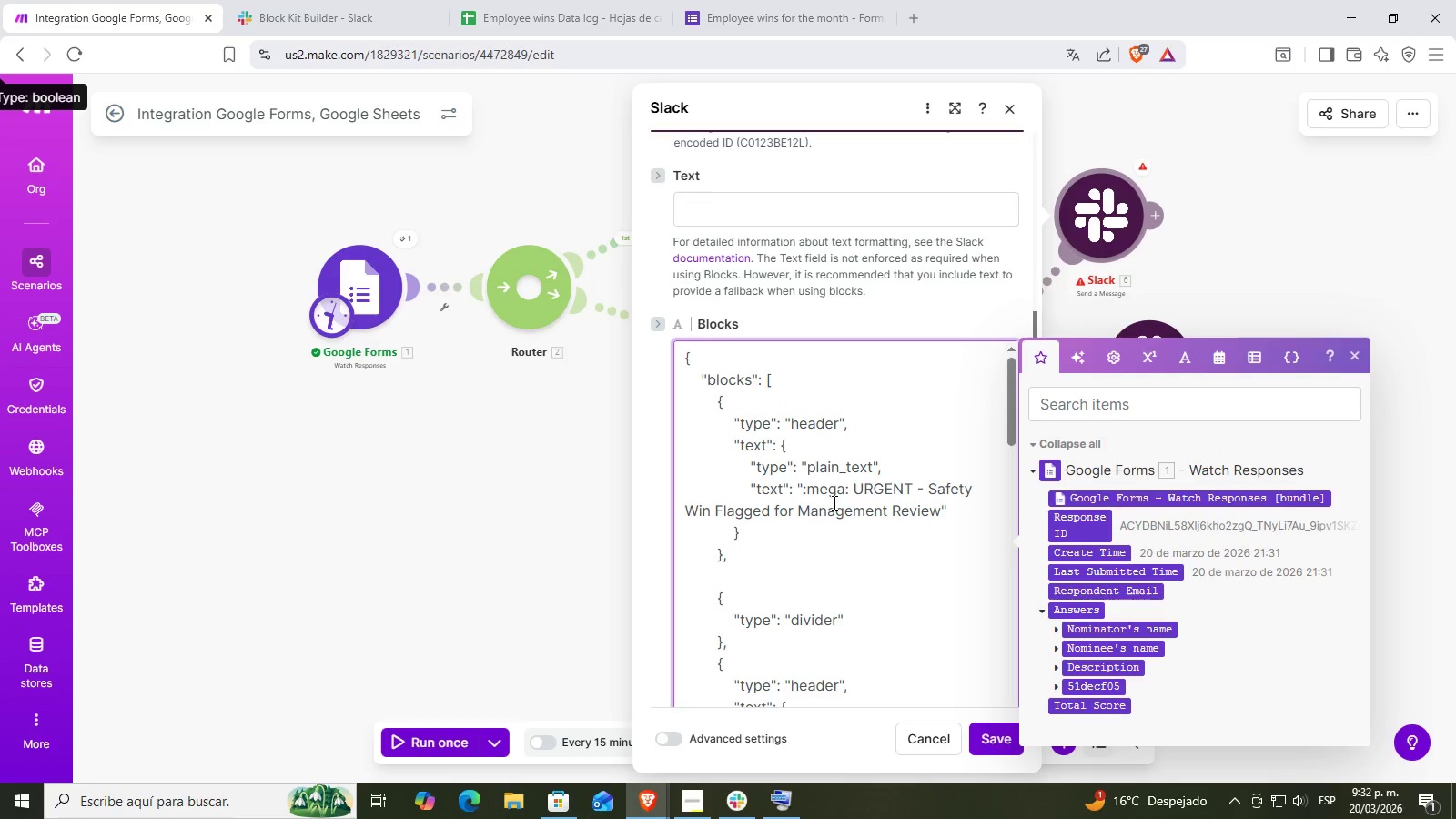 
key(Backspace)
 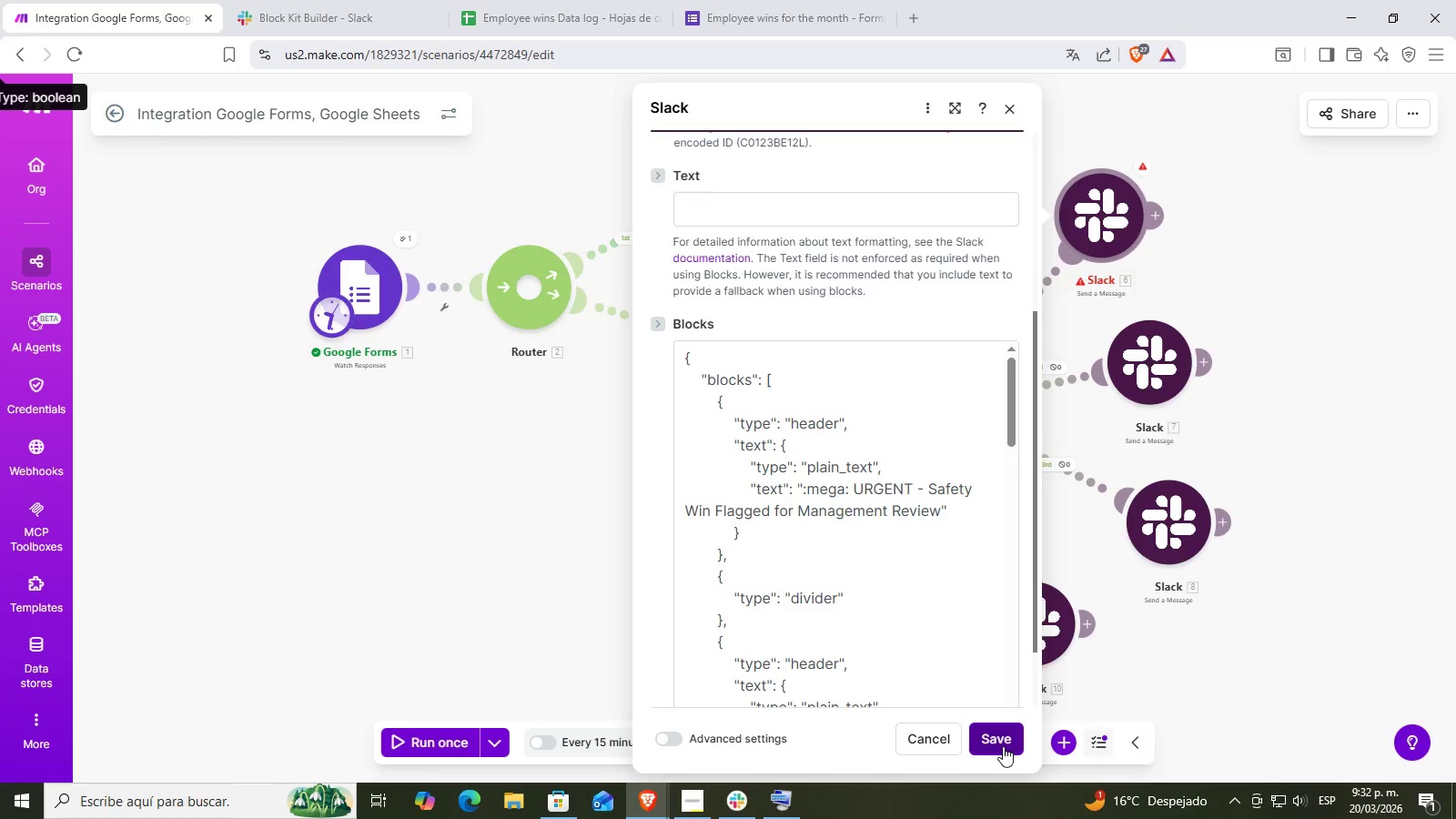 
left_click([1003, 746])
 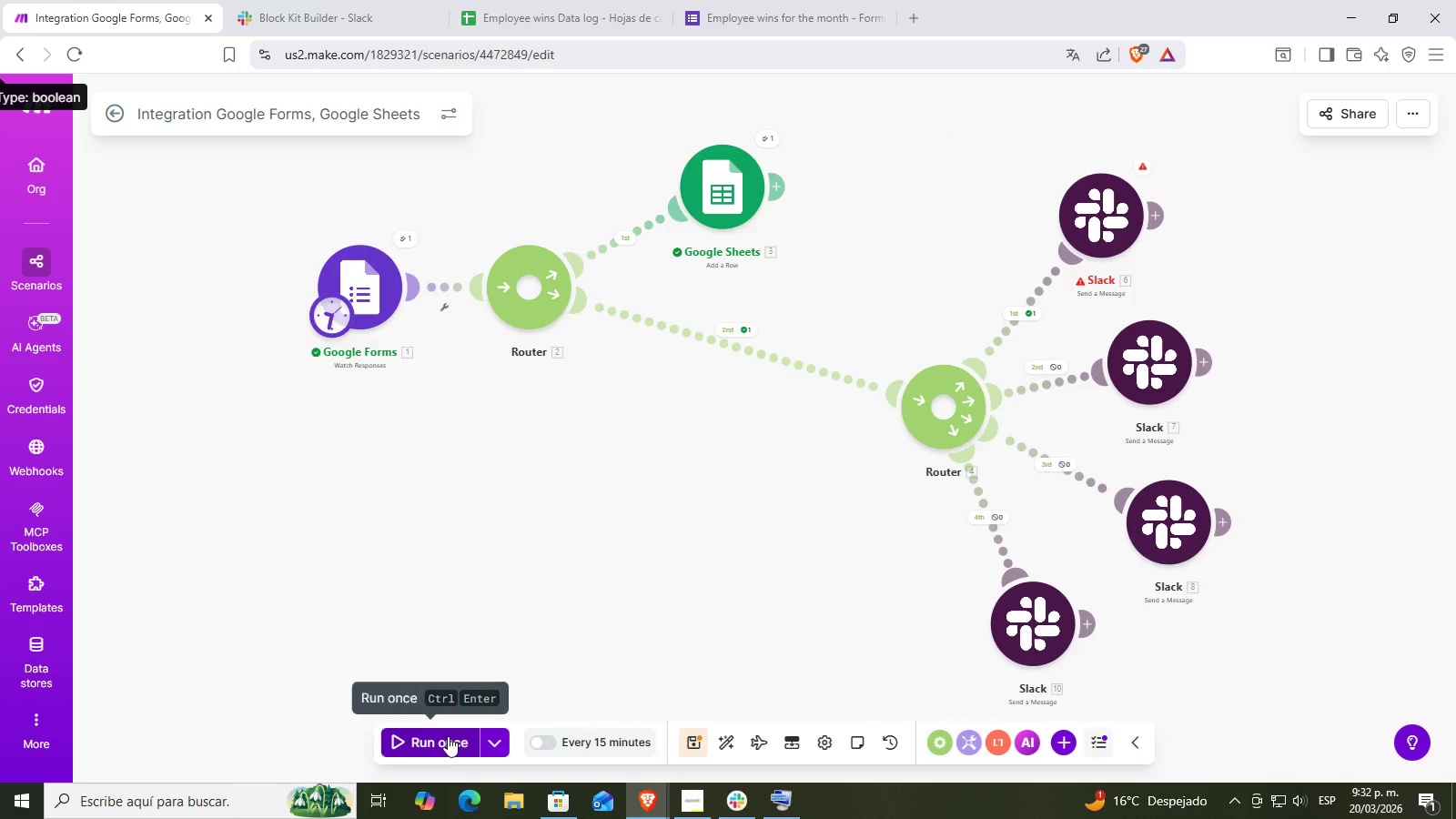 
left_click([449, 735])
 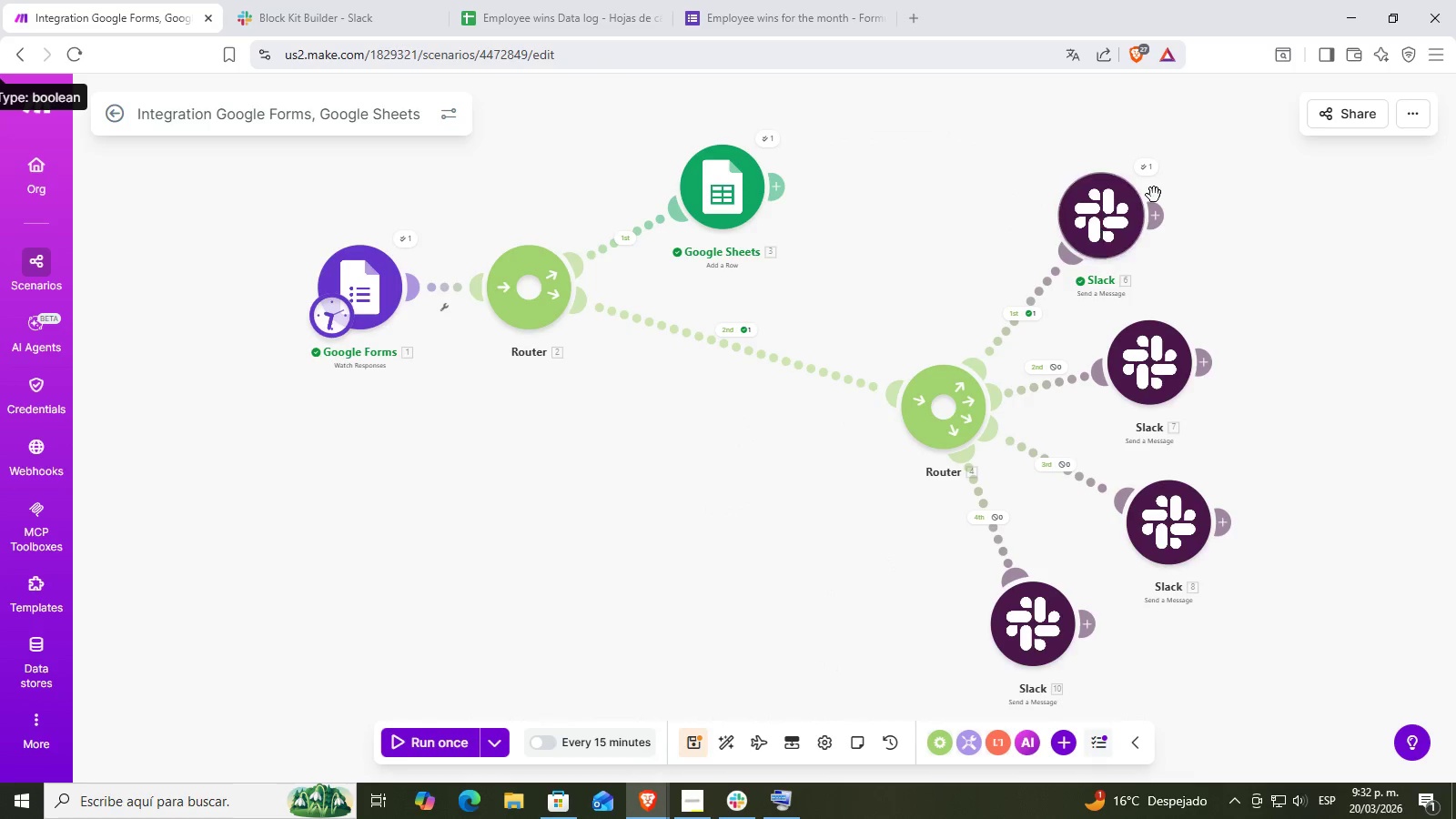 
left_click([541, 0])
 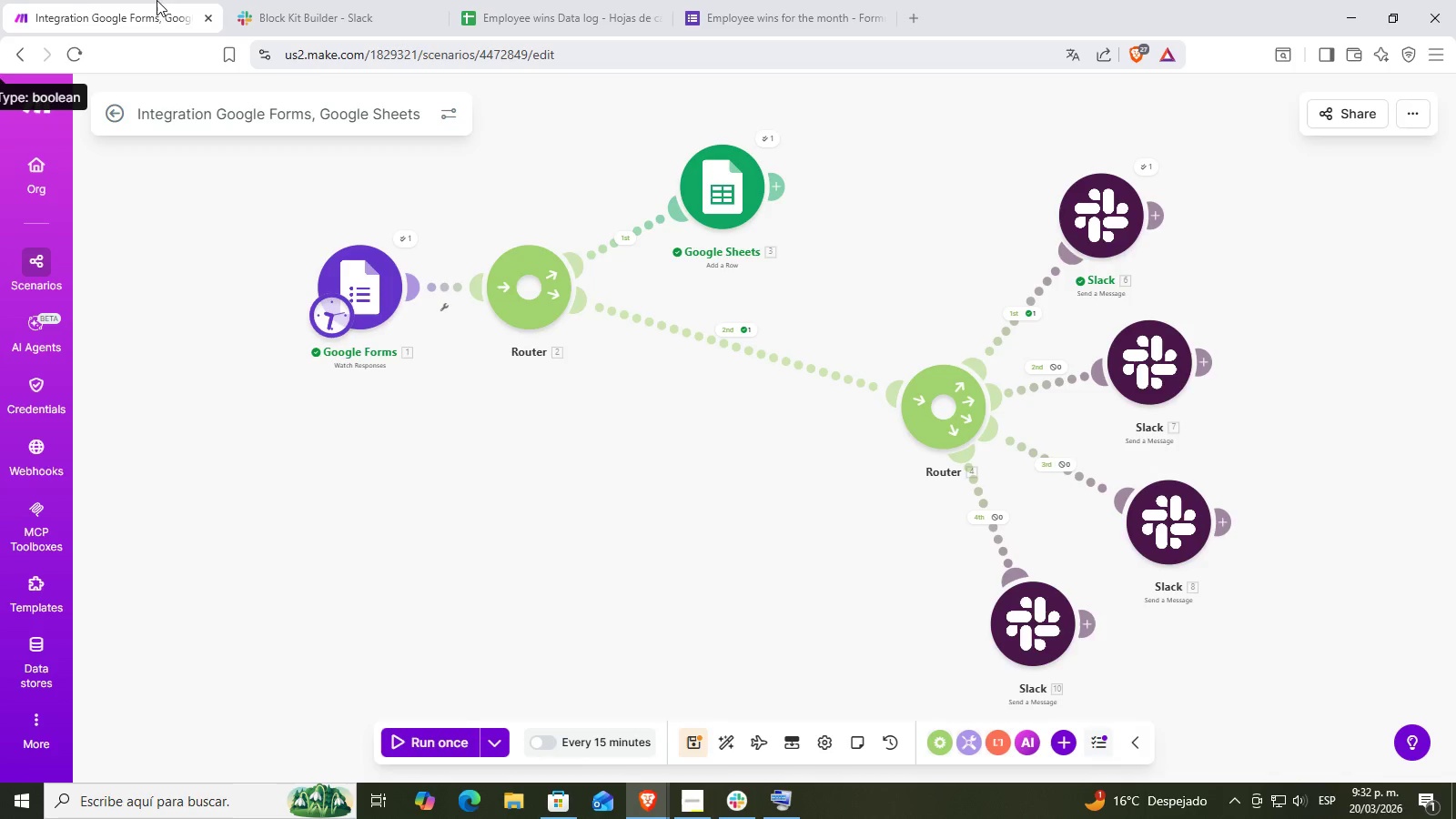 
double_click([321, 0])
 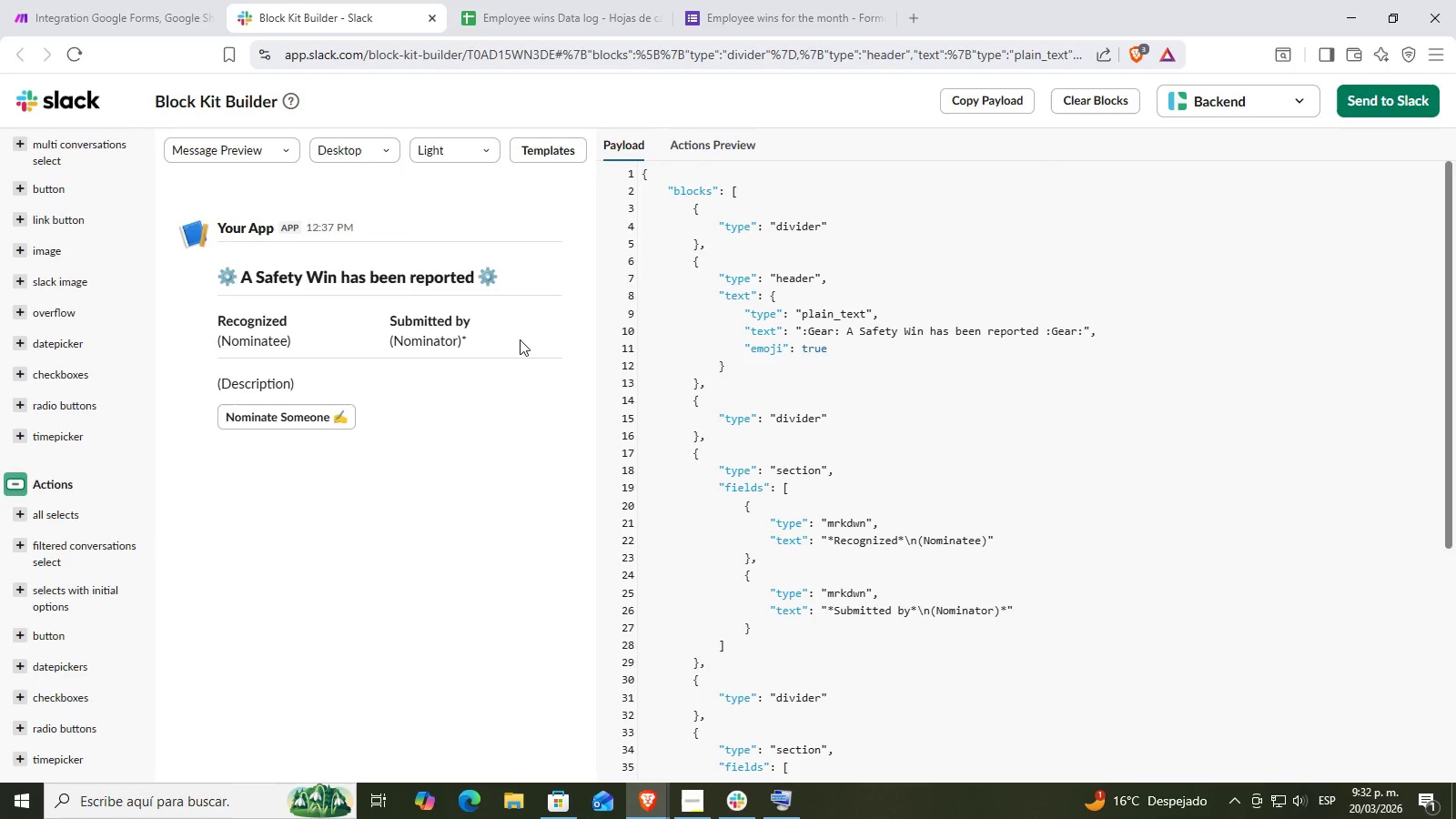 
left_click([76, 0])
 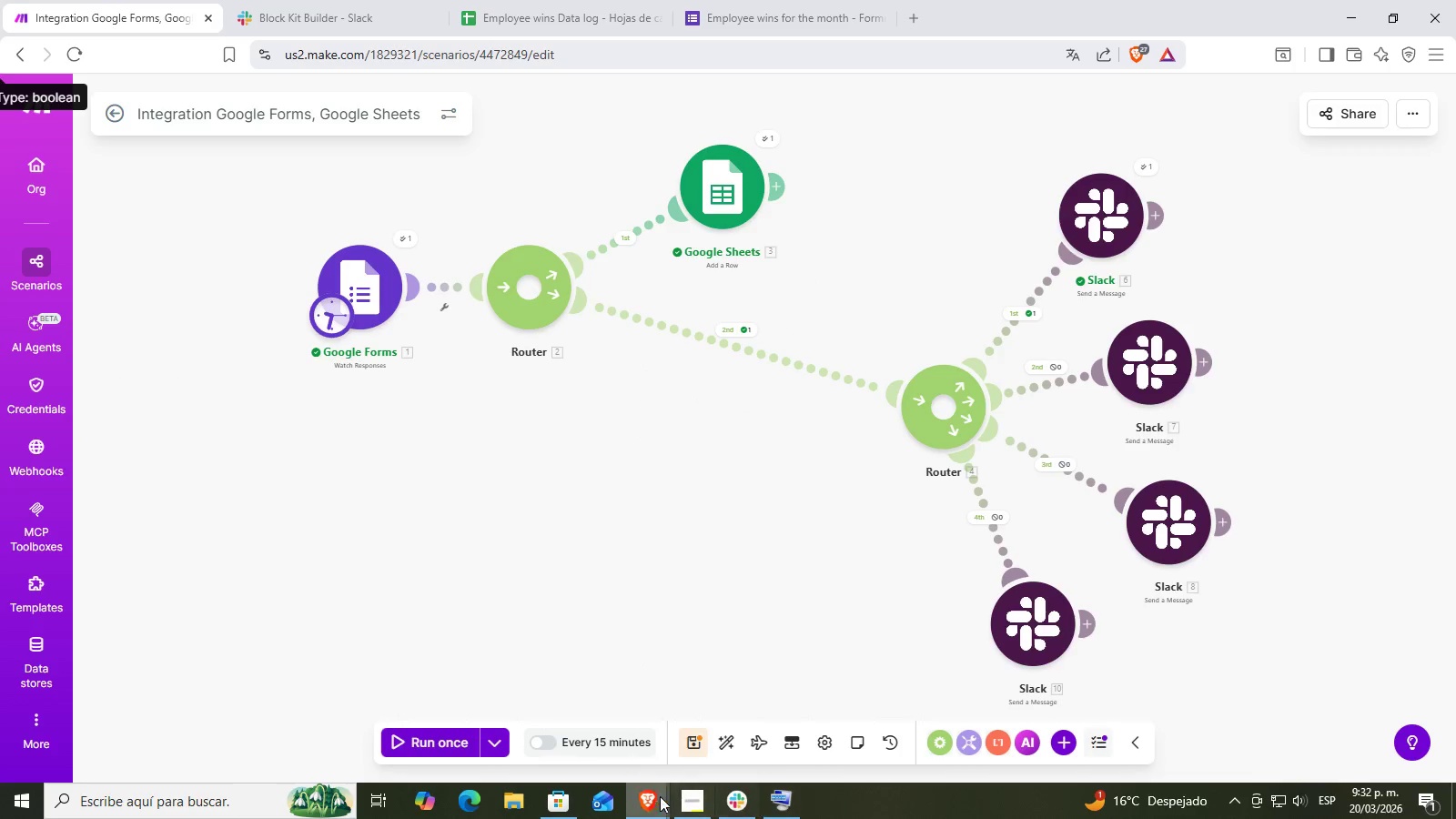 
left_click([744, 804])
 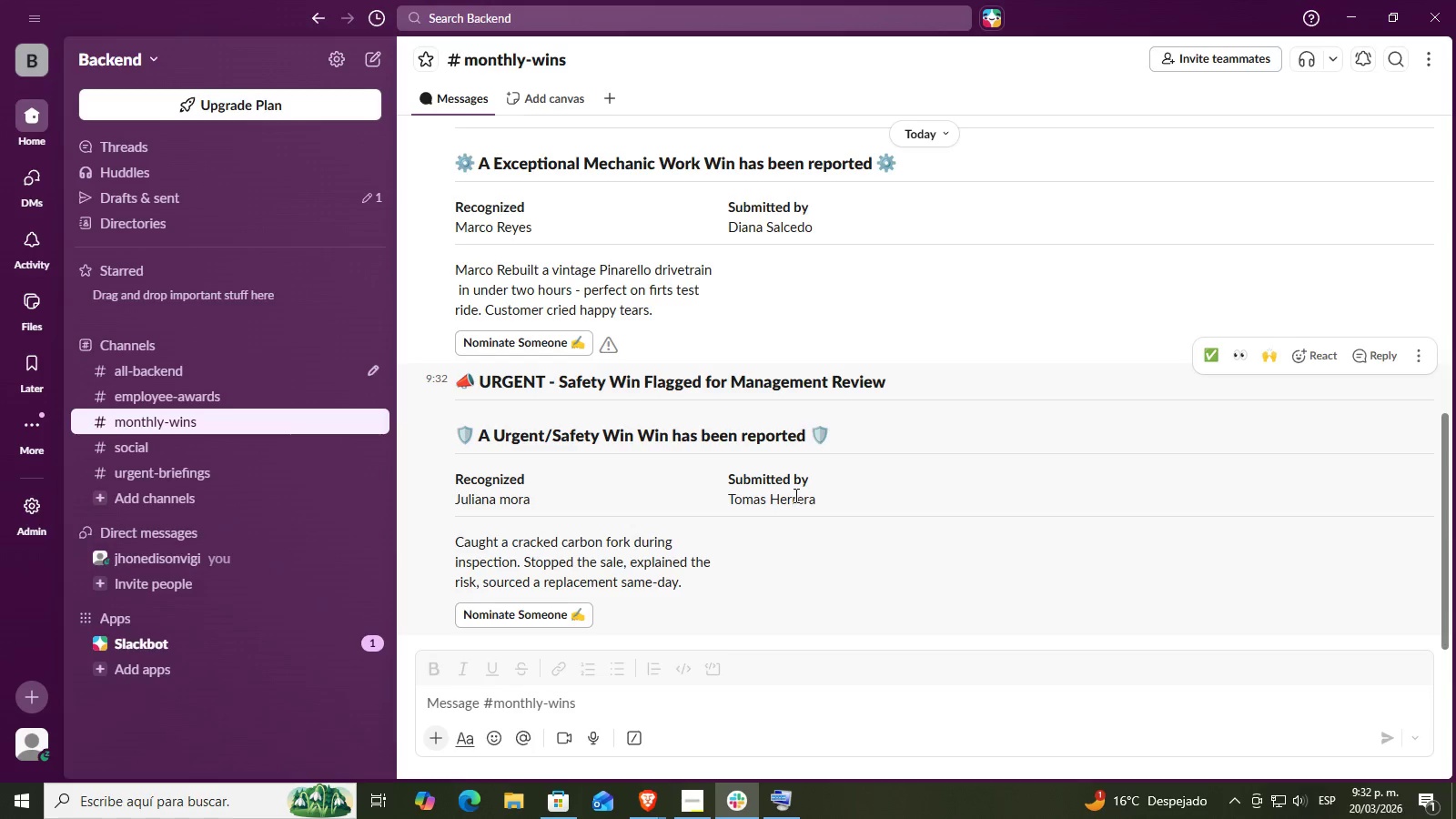 
scroll: coordinate [605, 537], scroll_direction: down, amount: 2.0
 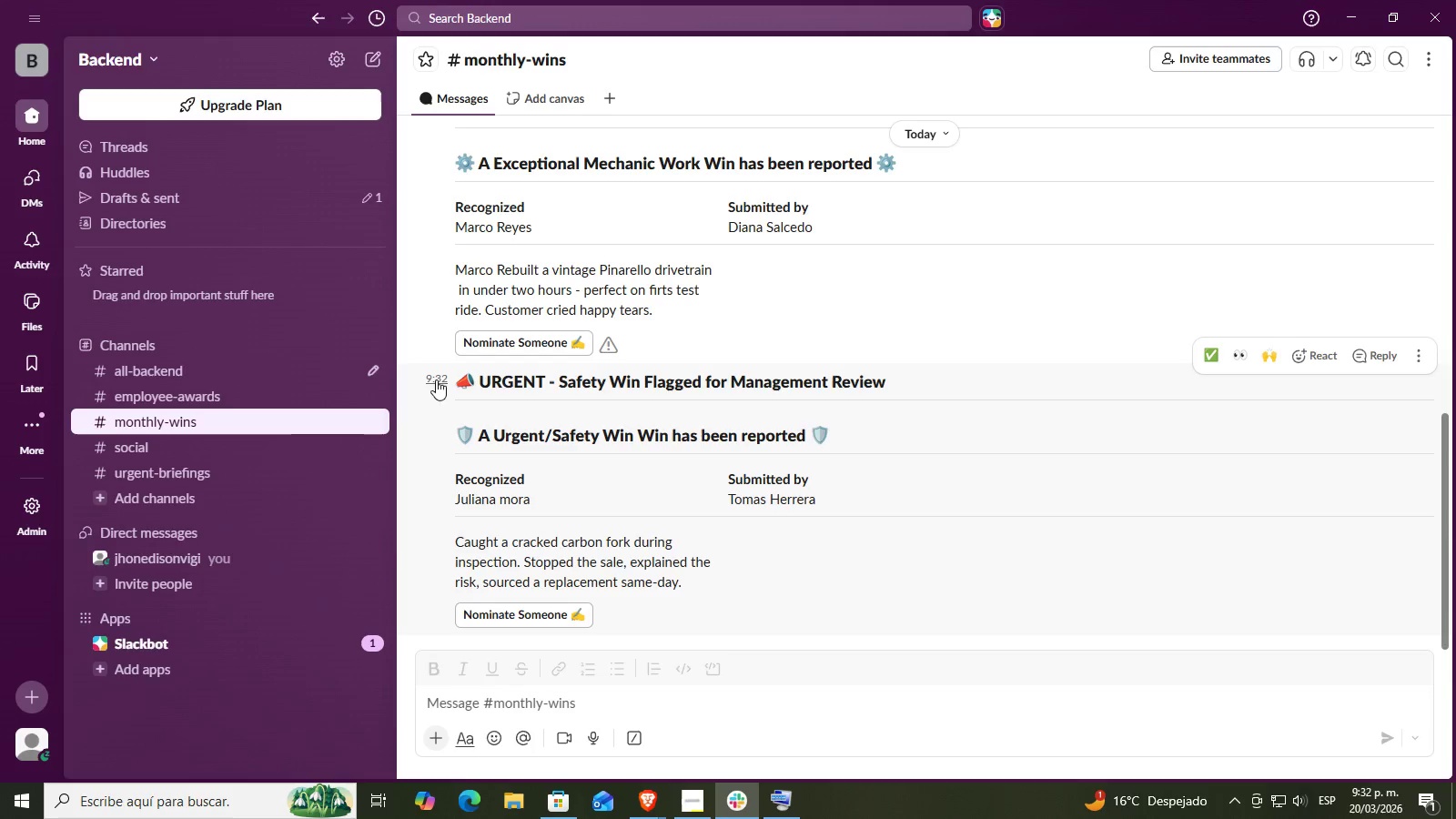 
left_click_drag(start_coordinate=[446, 381], to_coordinate=[975, 555])
 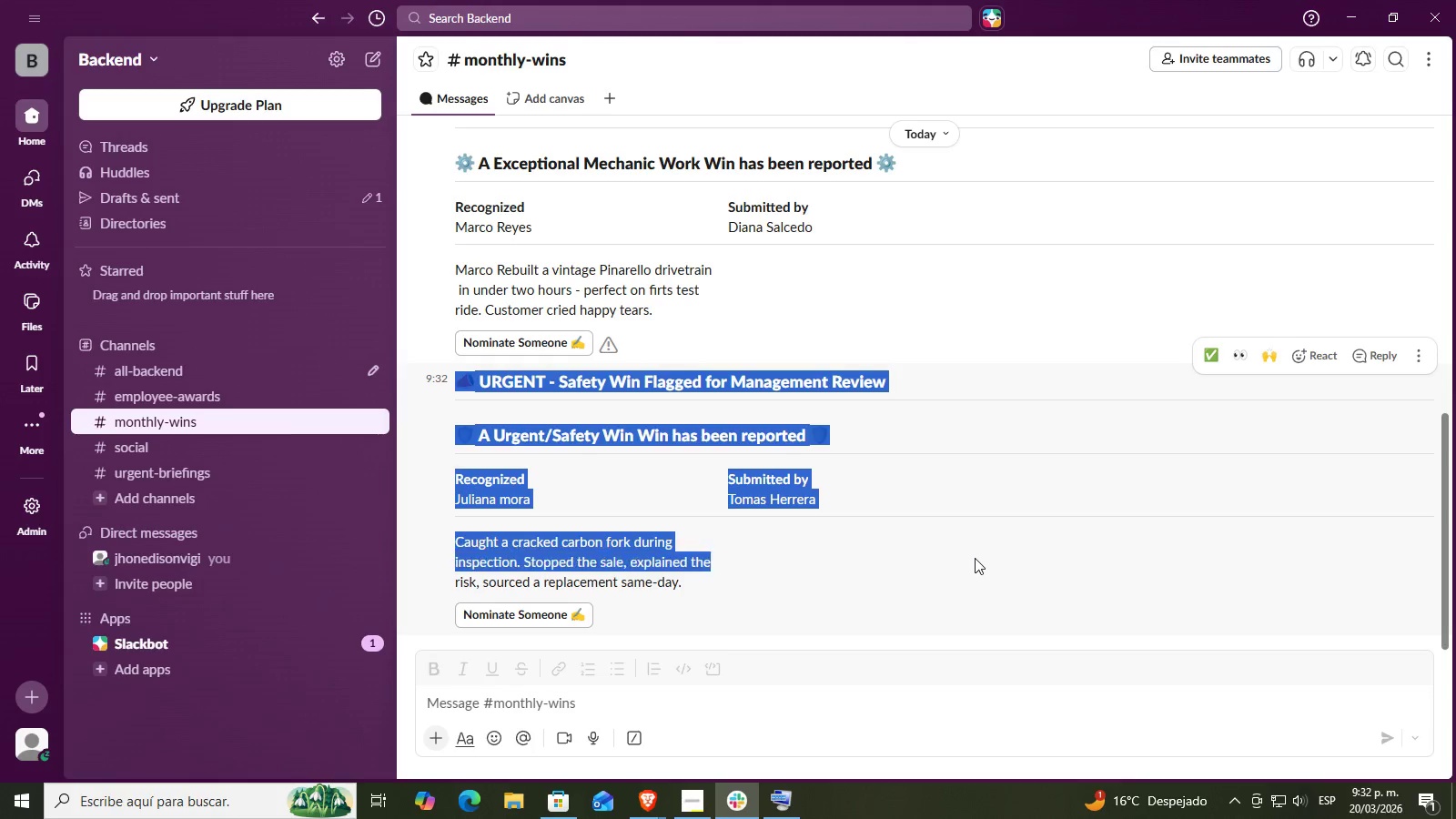 
left_click([974, 559])
 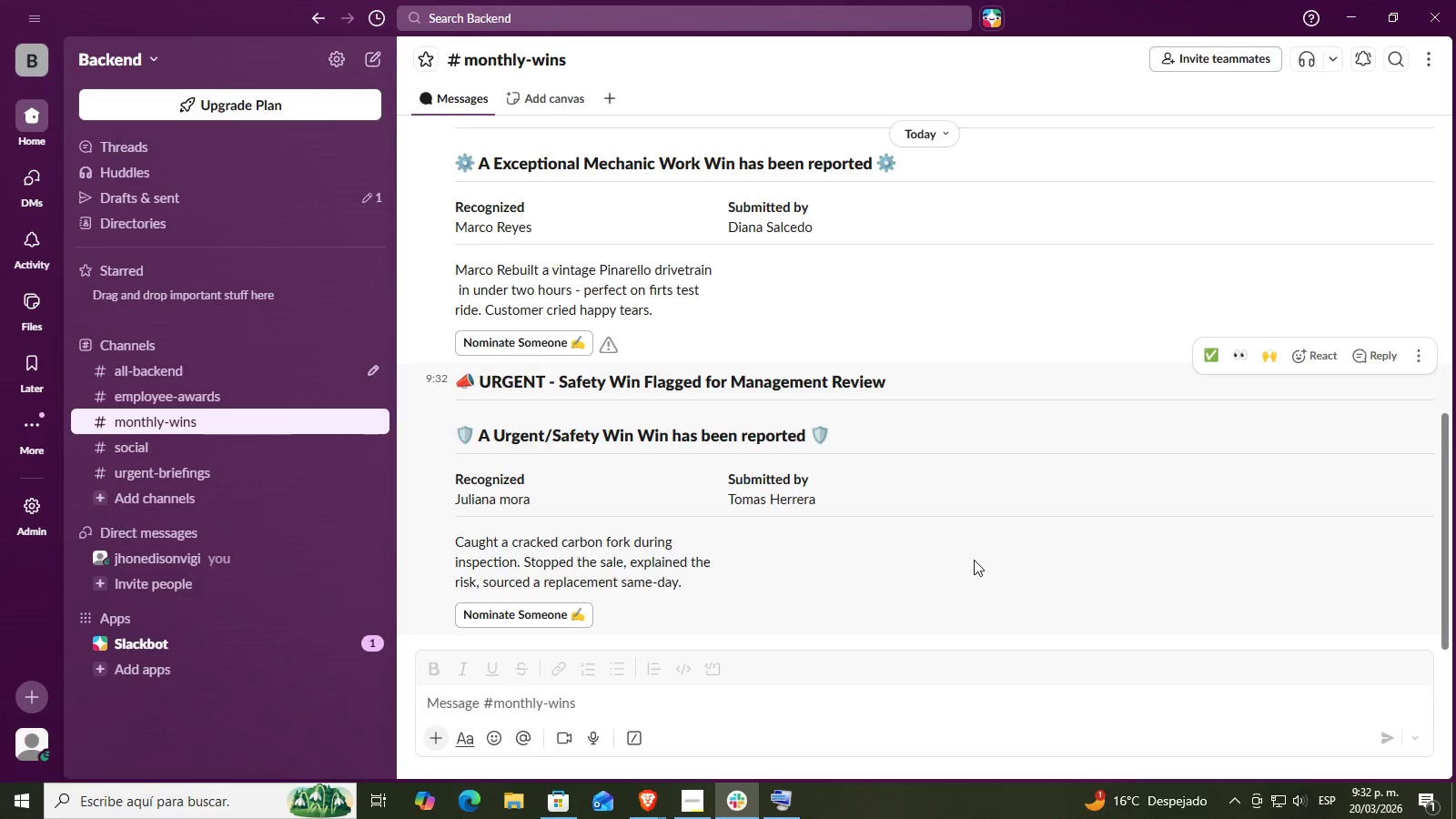 
scroll: coordinate [974, 560], scroll_direction: up, amount: 1.0
 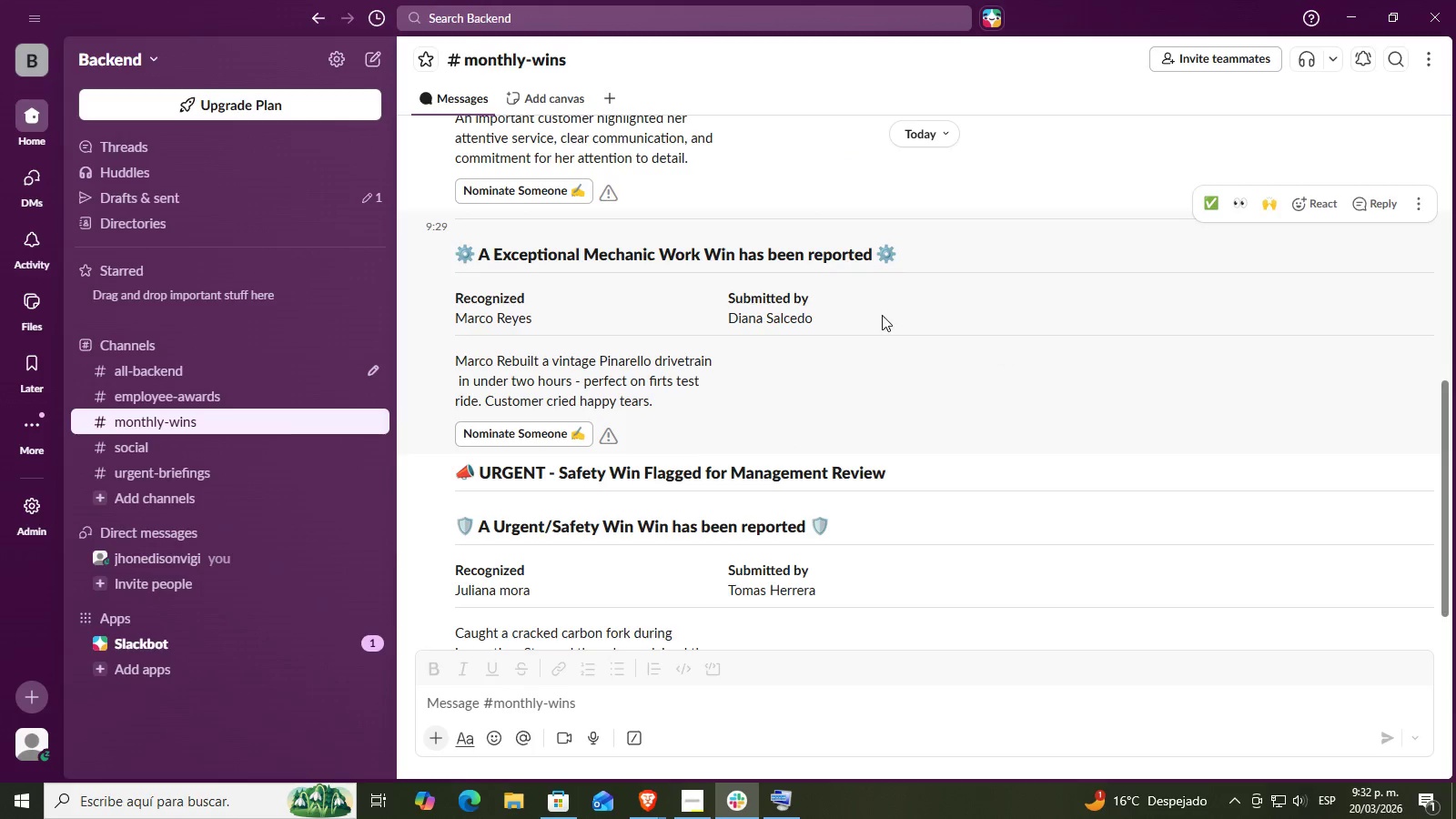 
scroll: coordinate [897, 394], scroll_direction: down, amount: 1.0
 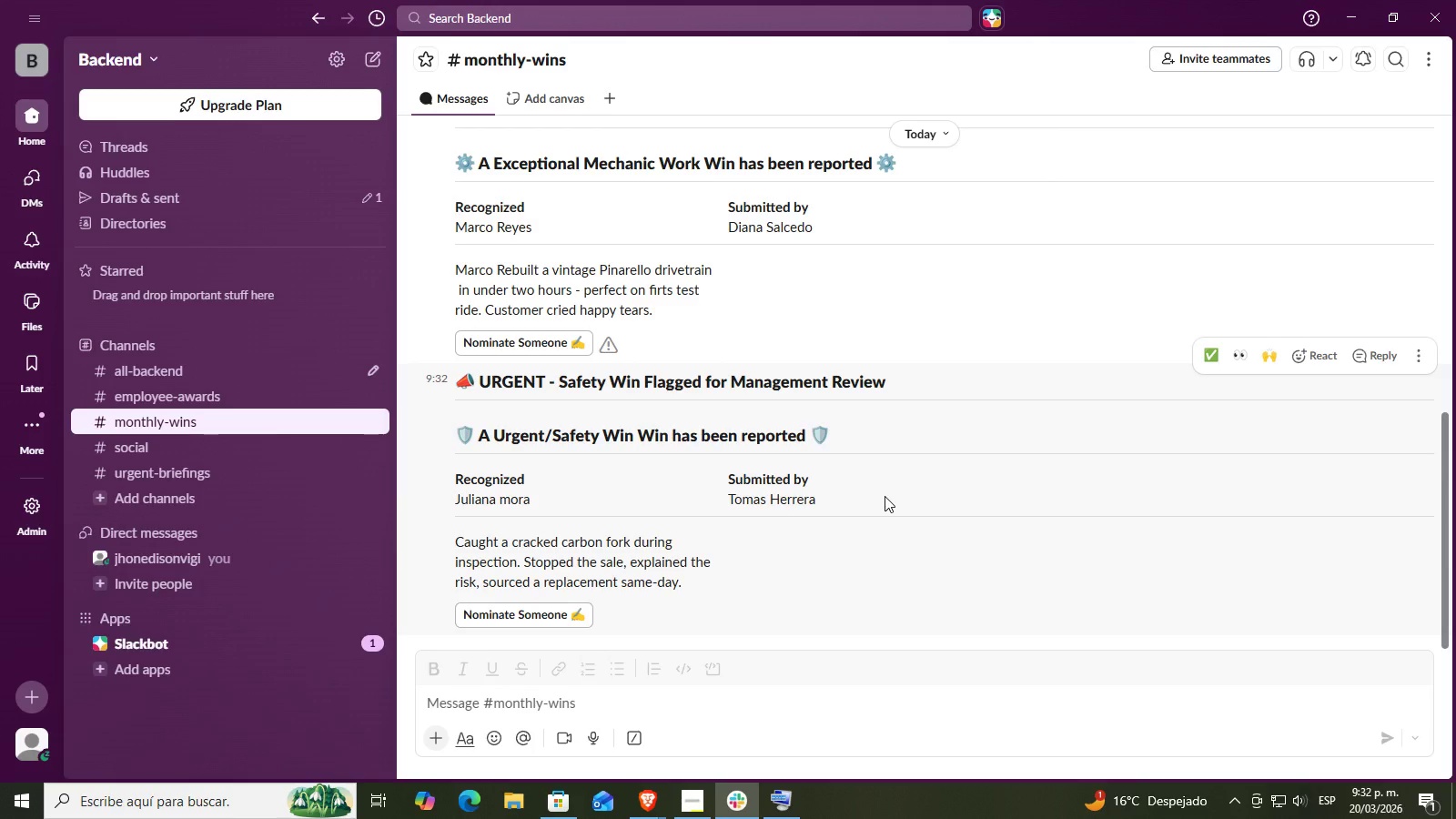 
scroll: coordinate [884, 496], scroll_direction: up, amount: 1.0
 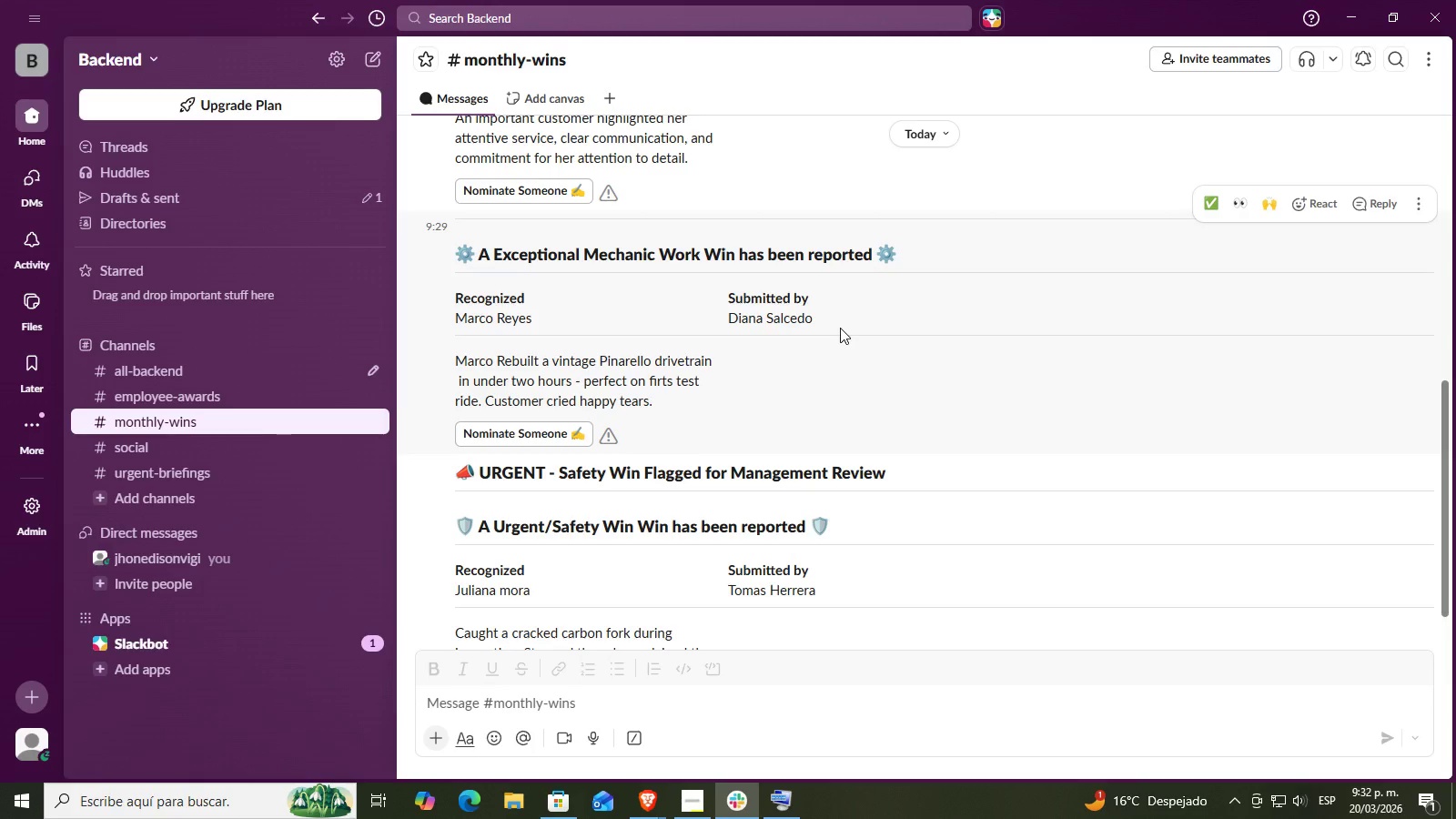 
scroll: coordinate [876, 359], scroll_direction: down, amount: 1.0
 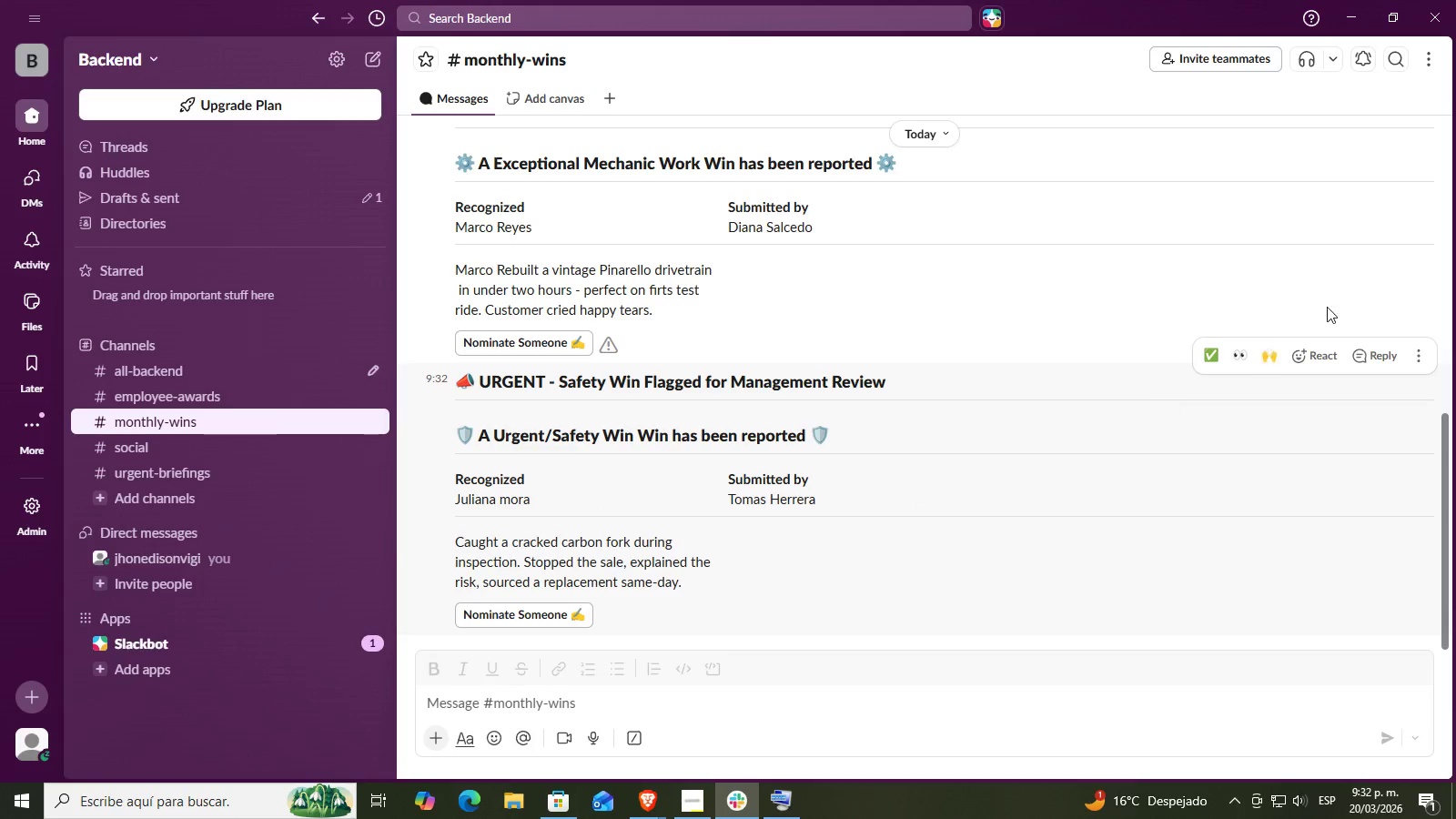 
left_click([1350, 15])
 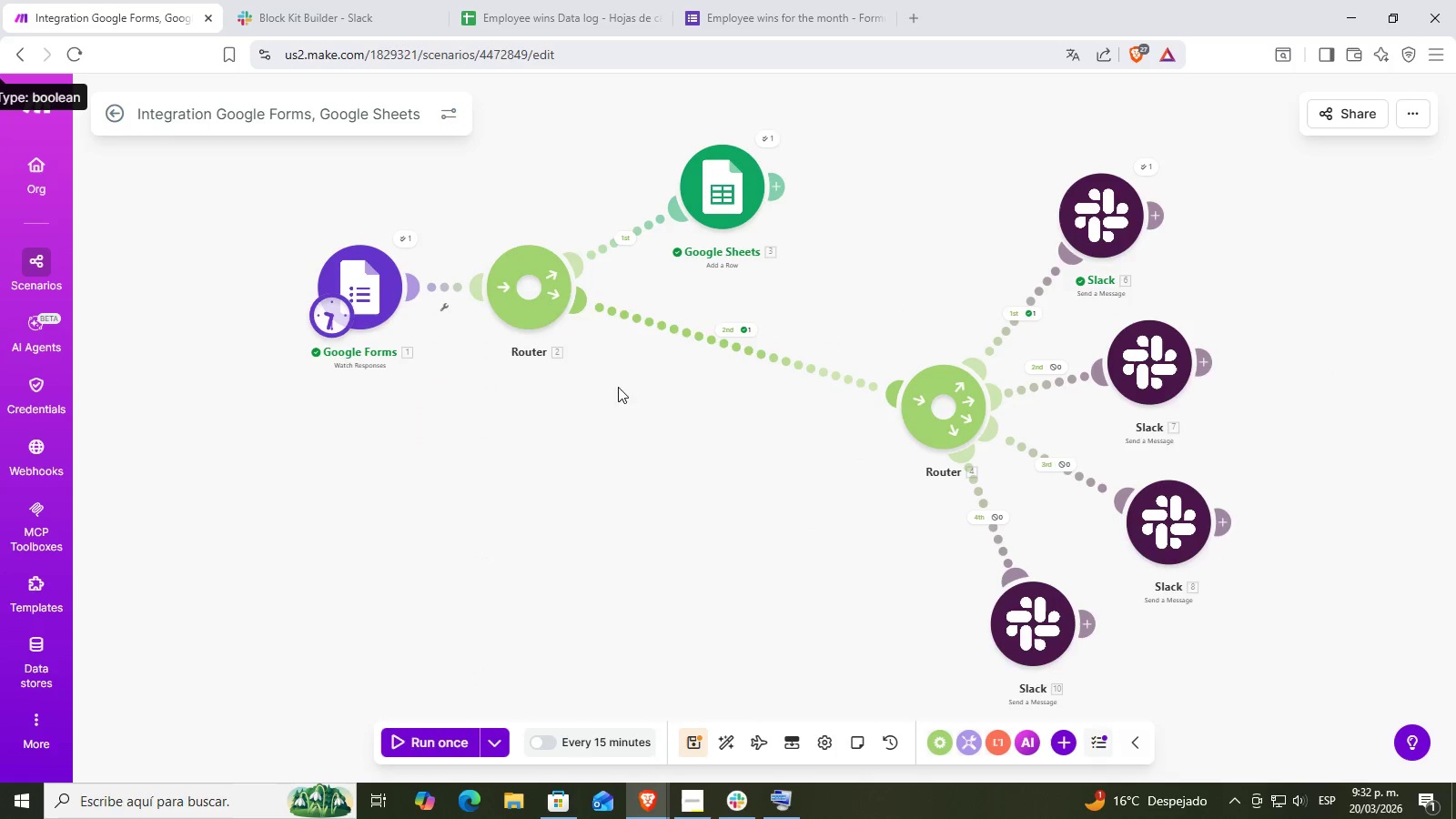 
left_click_drag(start_coordinate=[590, 404], to_coordinate=[649, 505])
 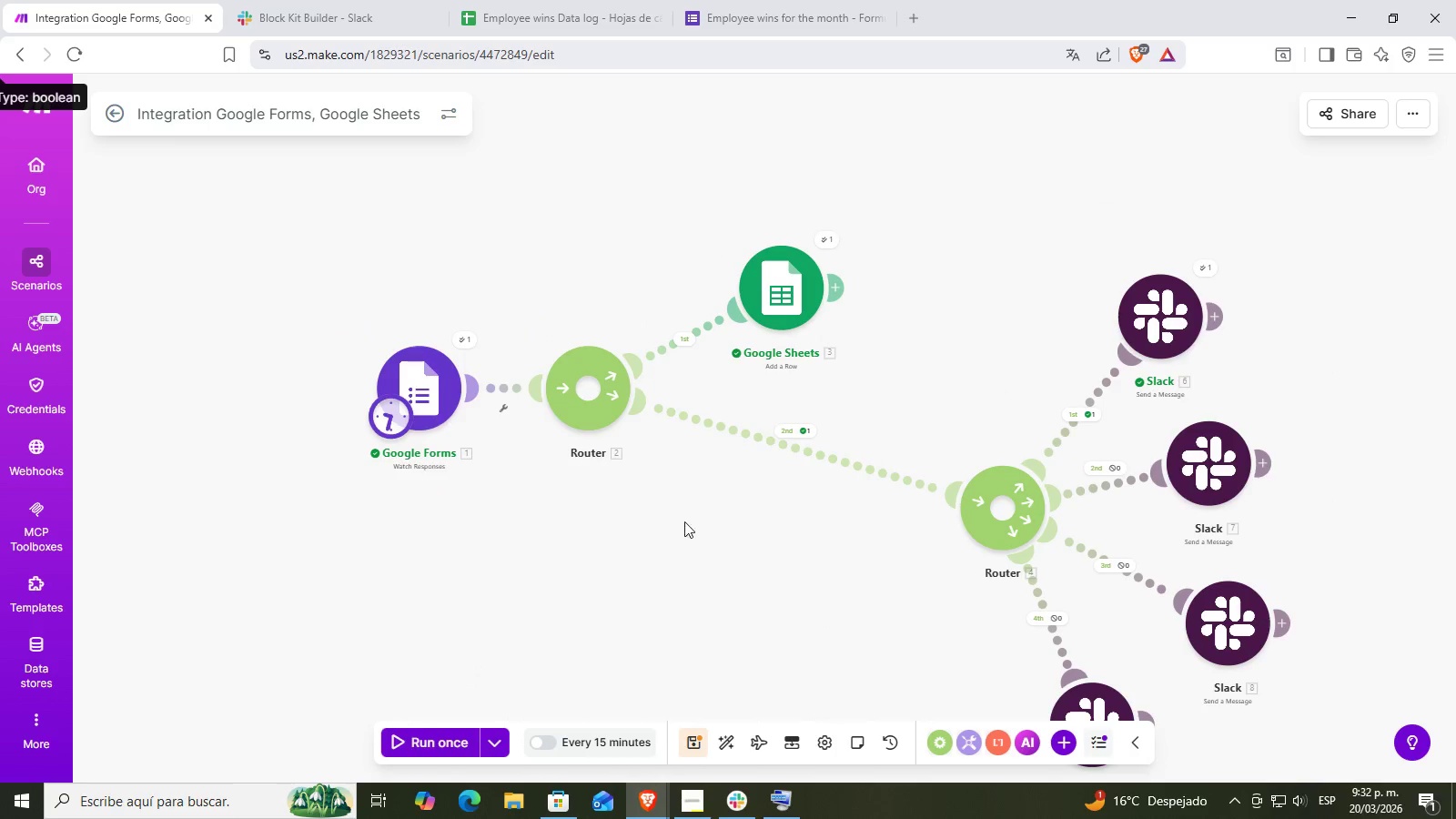 
left_click_drag(start_coordinate=[747, 570], to_coordinate=[622, 493])
 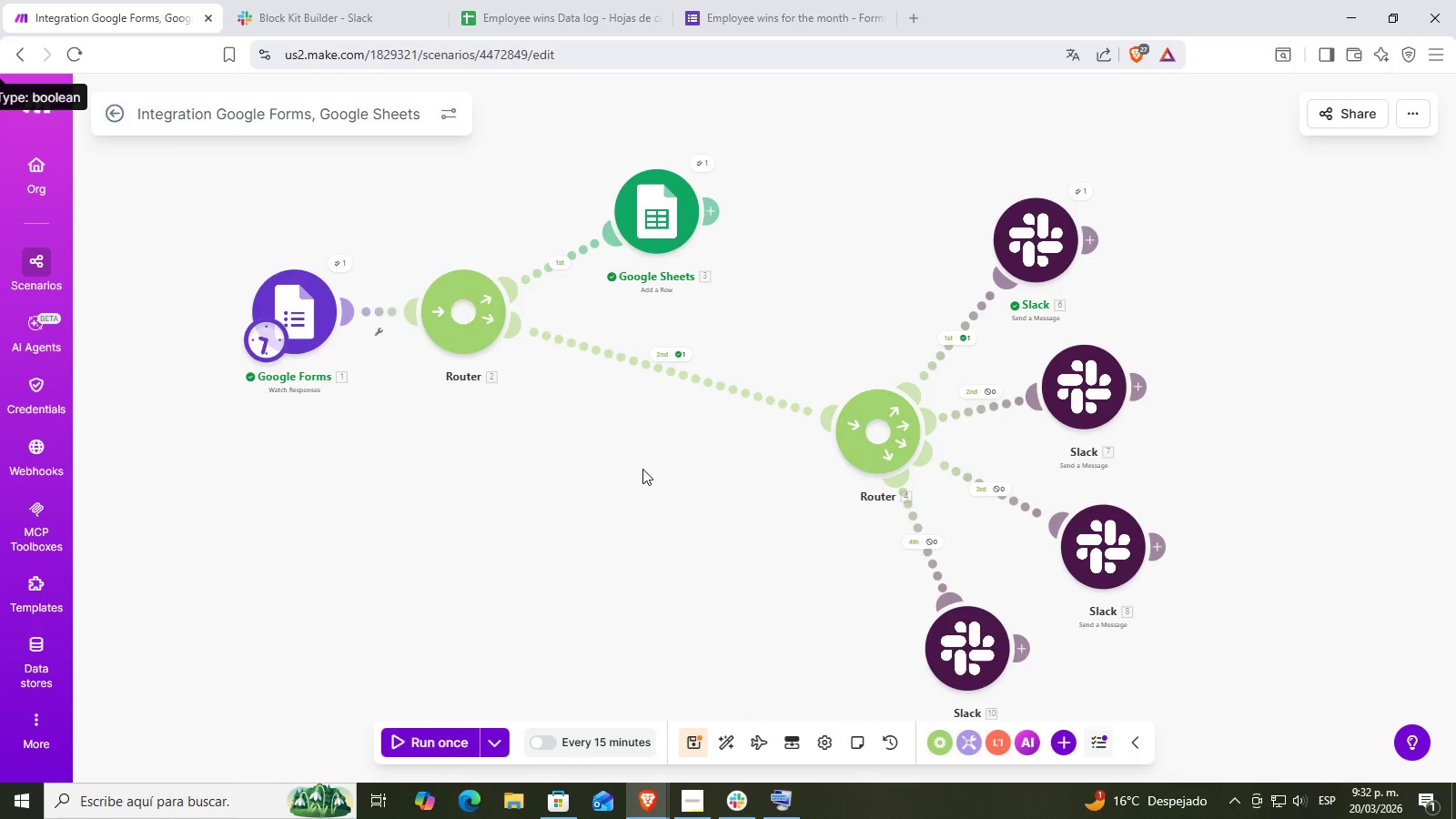 
left_click_drag(start_coordinate=[643, 469], to_coordinate=[673, 540])
 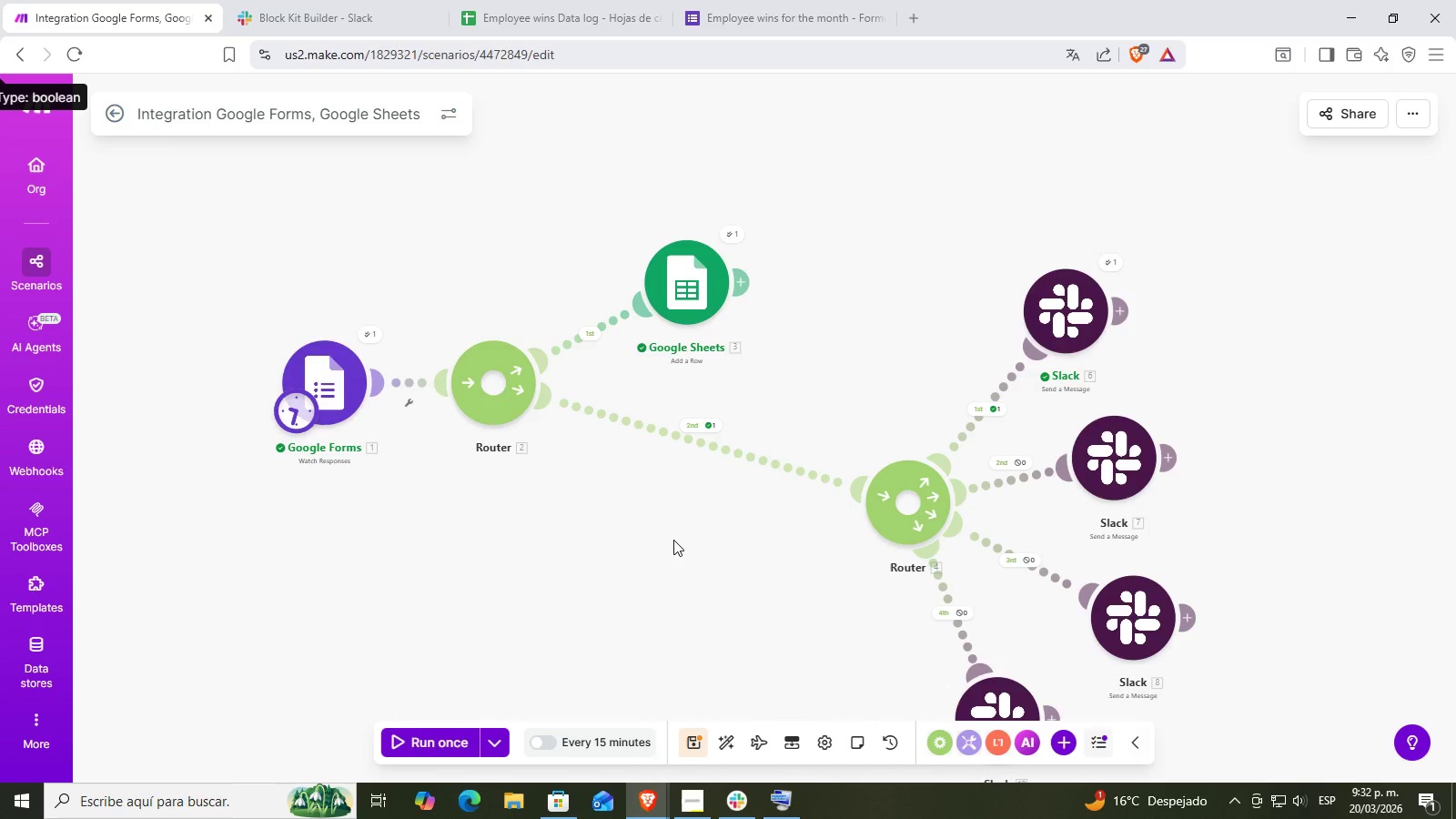 
left_click_drag(start_coordinate=[673, 540], to_coordinate=[730, 515])
 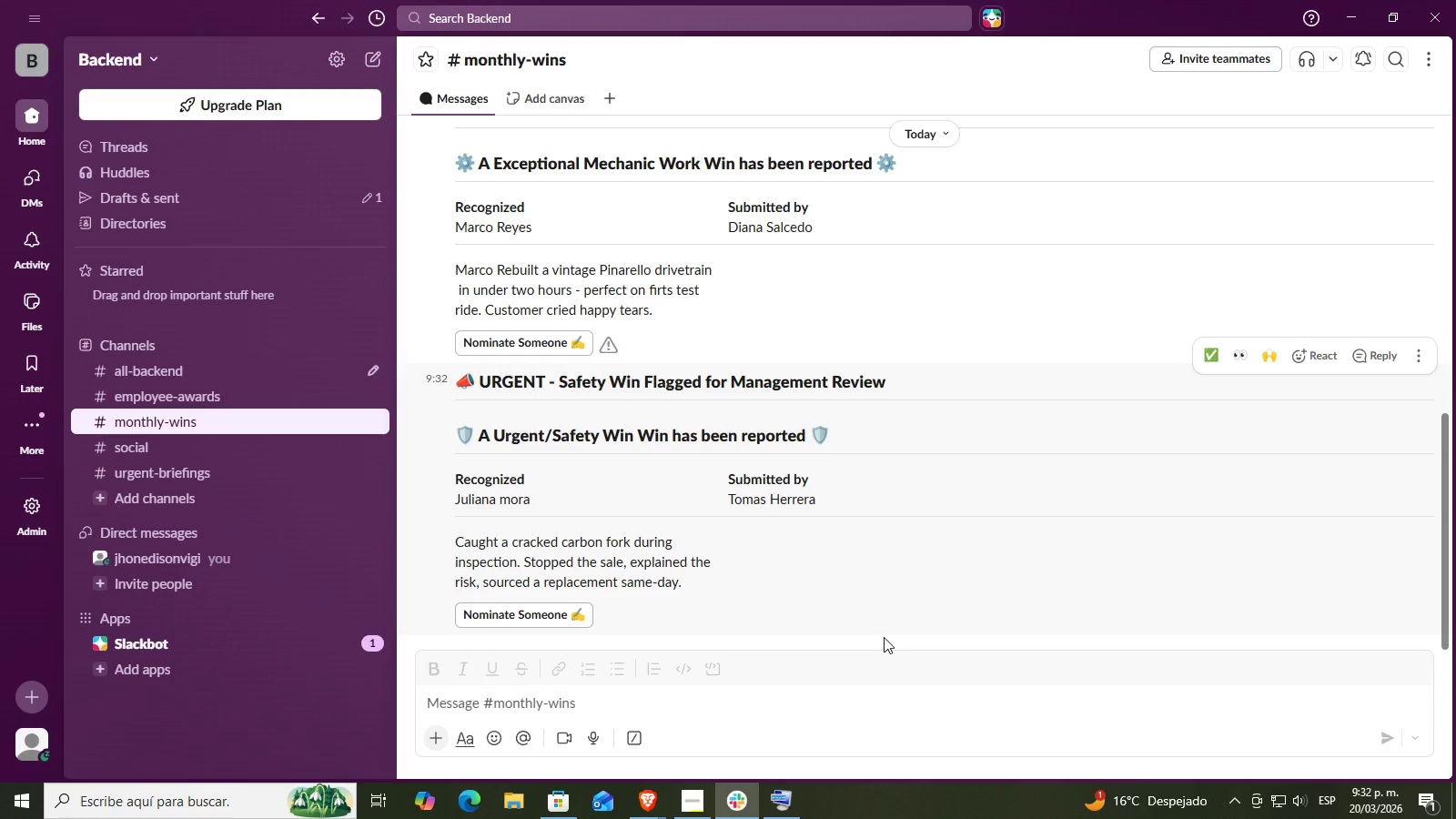 
wait(9.98)
 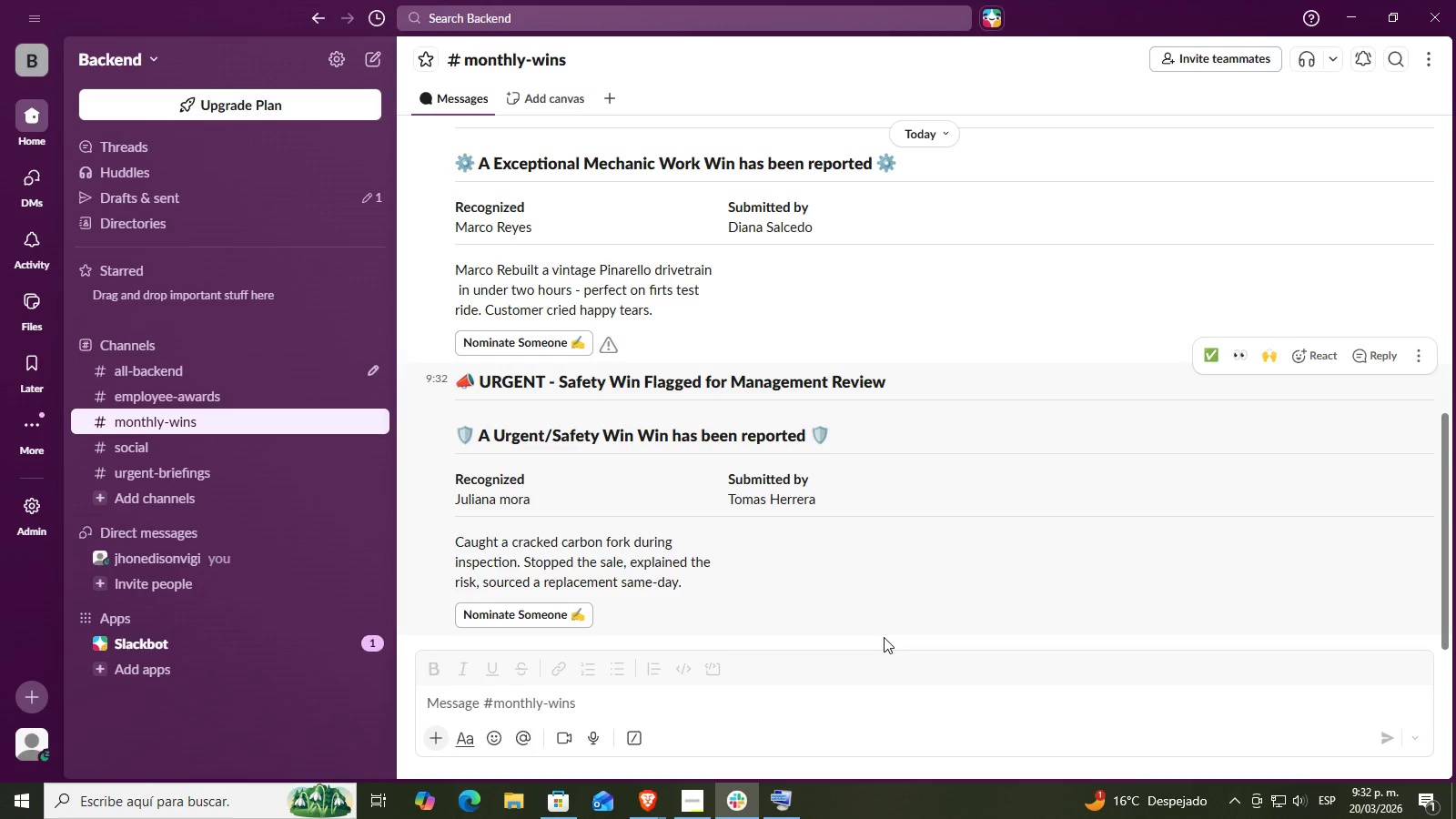 
scroll: coordinate [640, 471], scroll_direction: up, amount: 2.0
 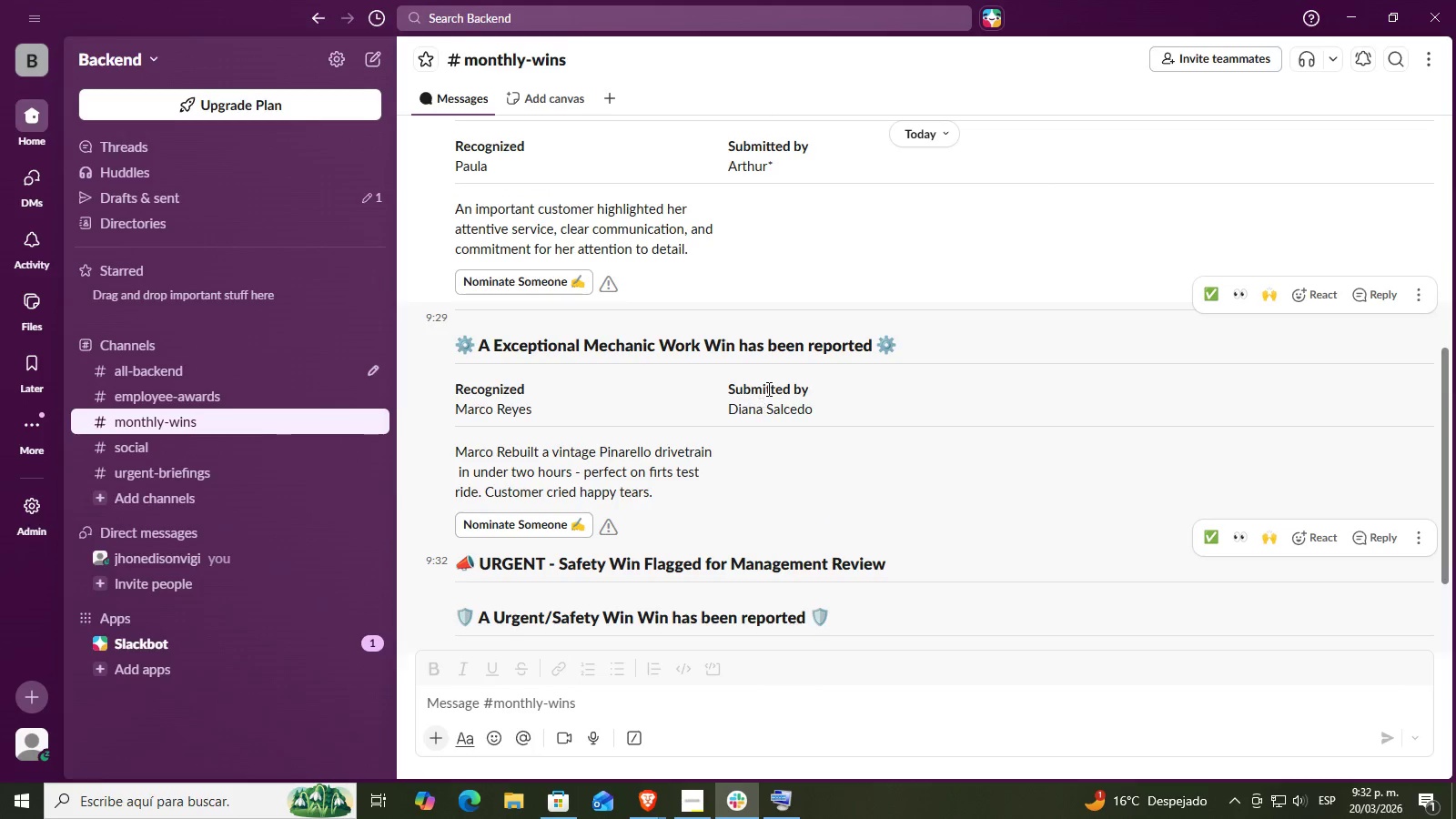 
left_click([767, 389])
 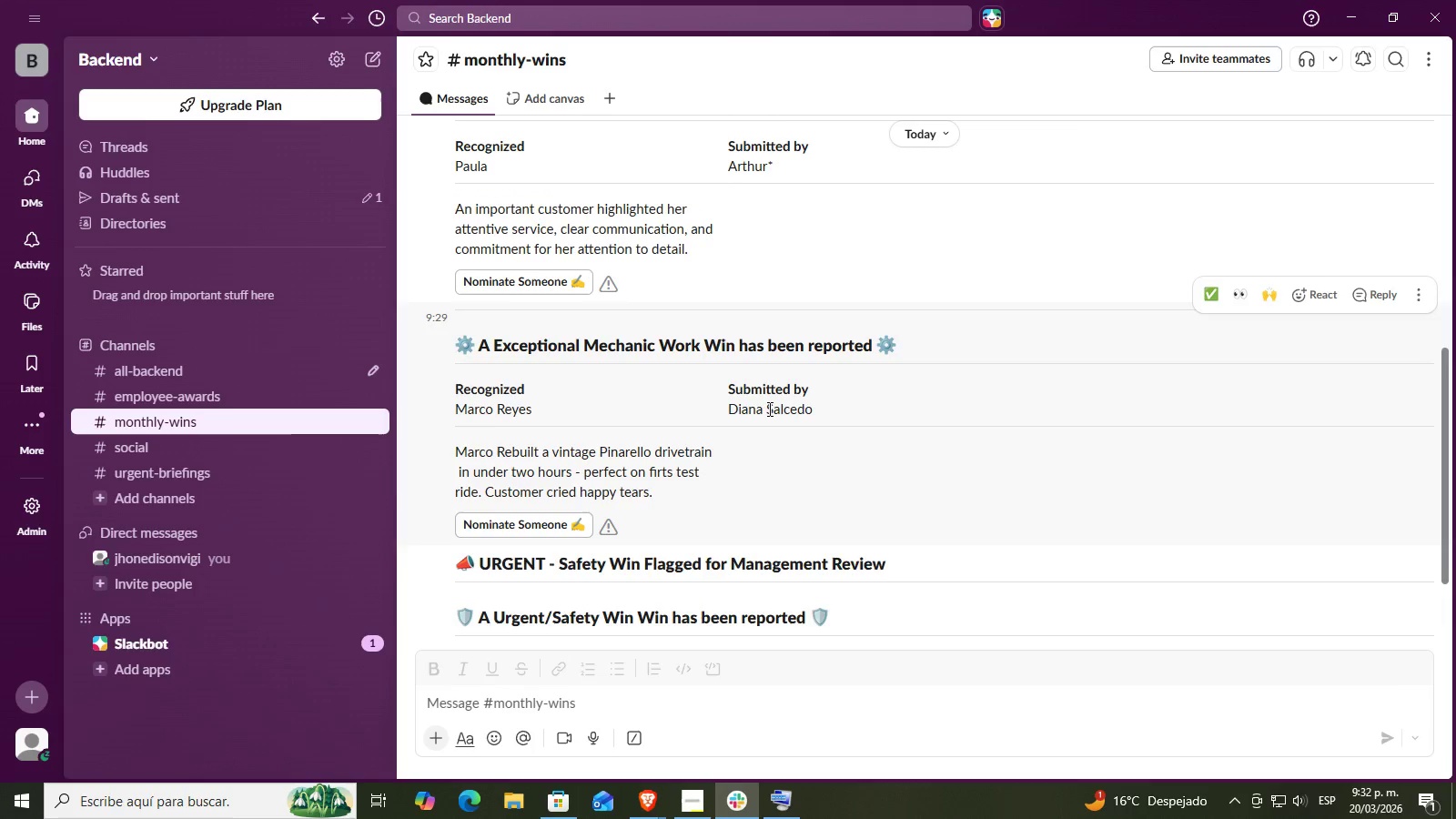 
left_click([820, 410])
 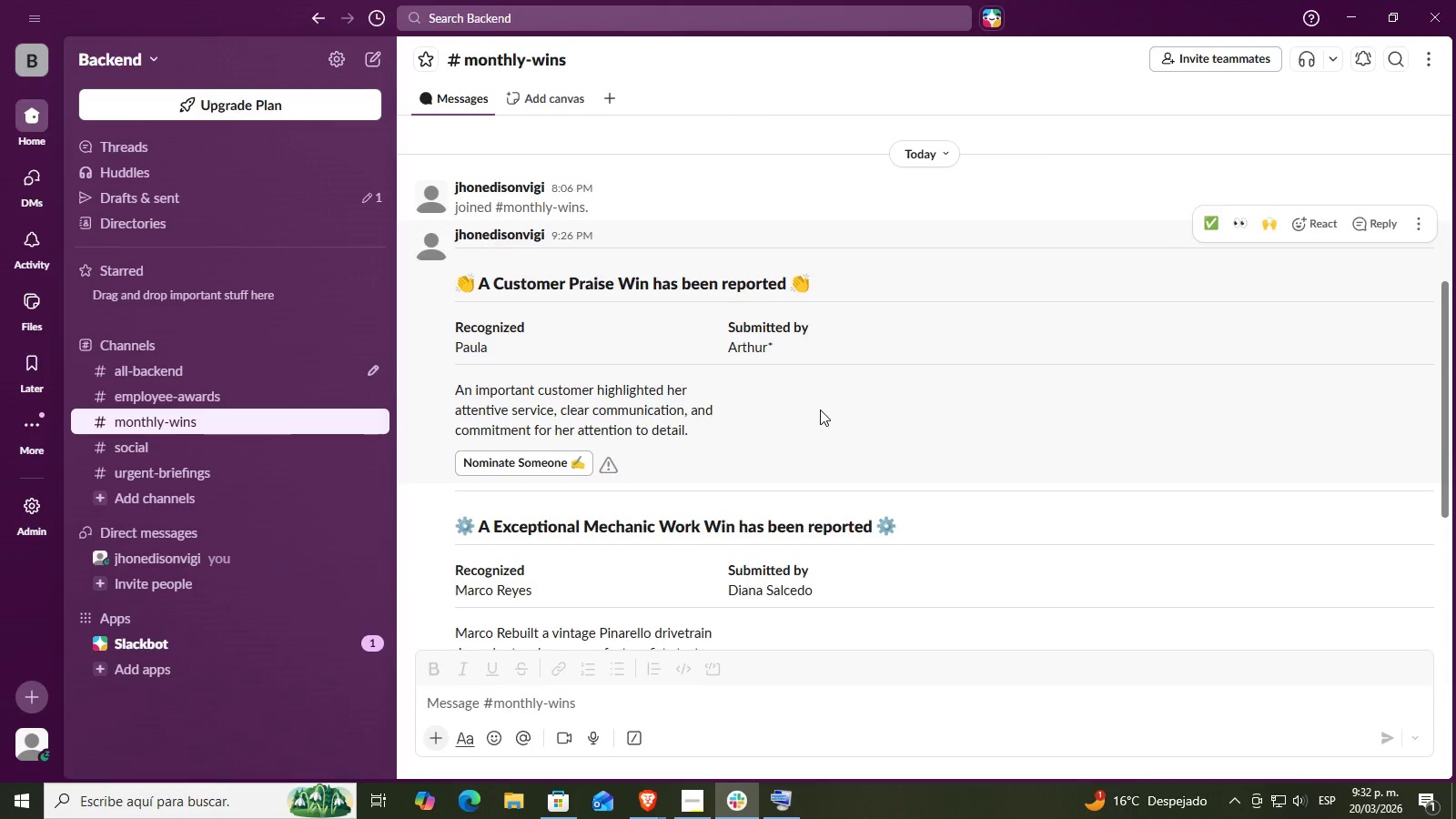 
scroll: coordinate [788, 429], scroll_direction: up, amount: 2.0
 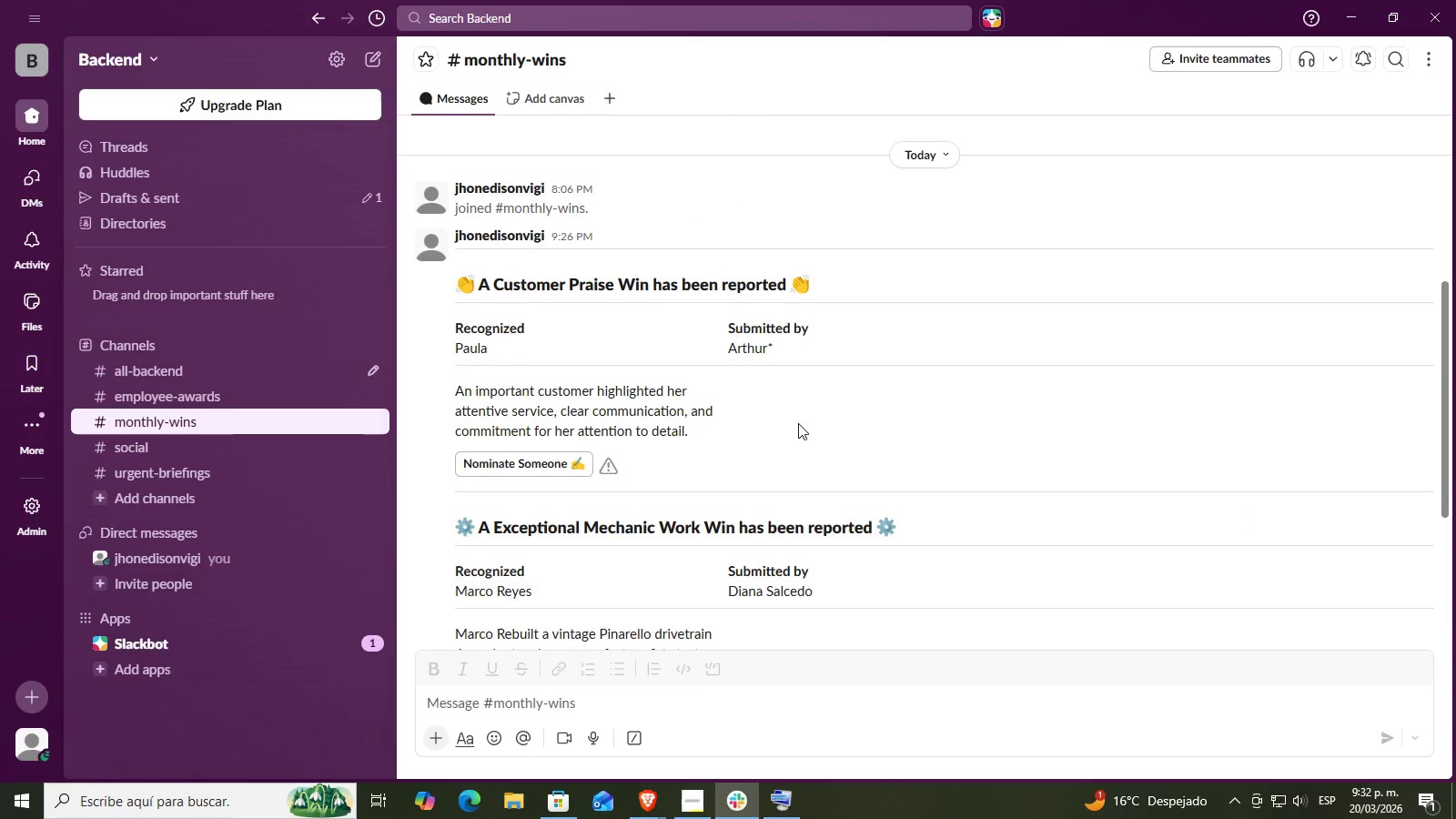 
left_click([793, 489])
 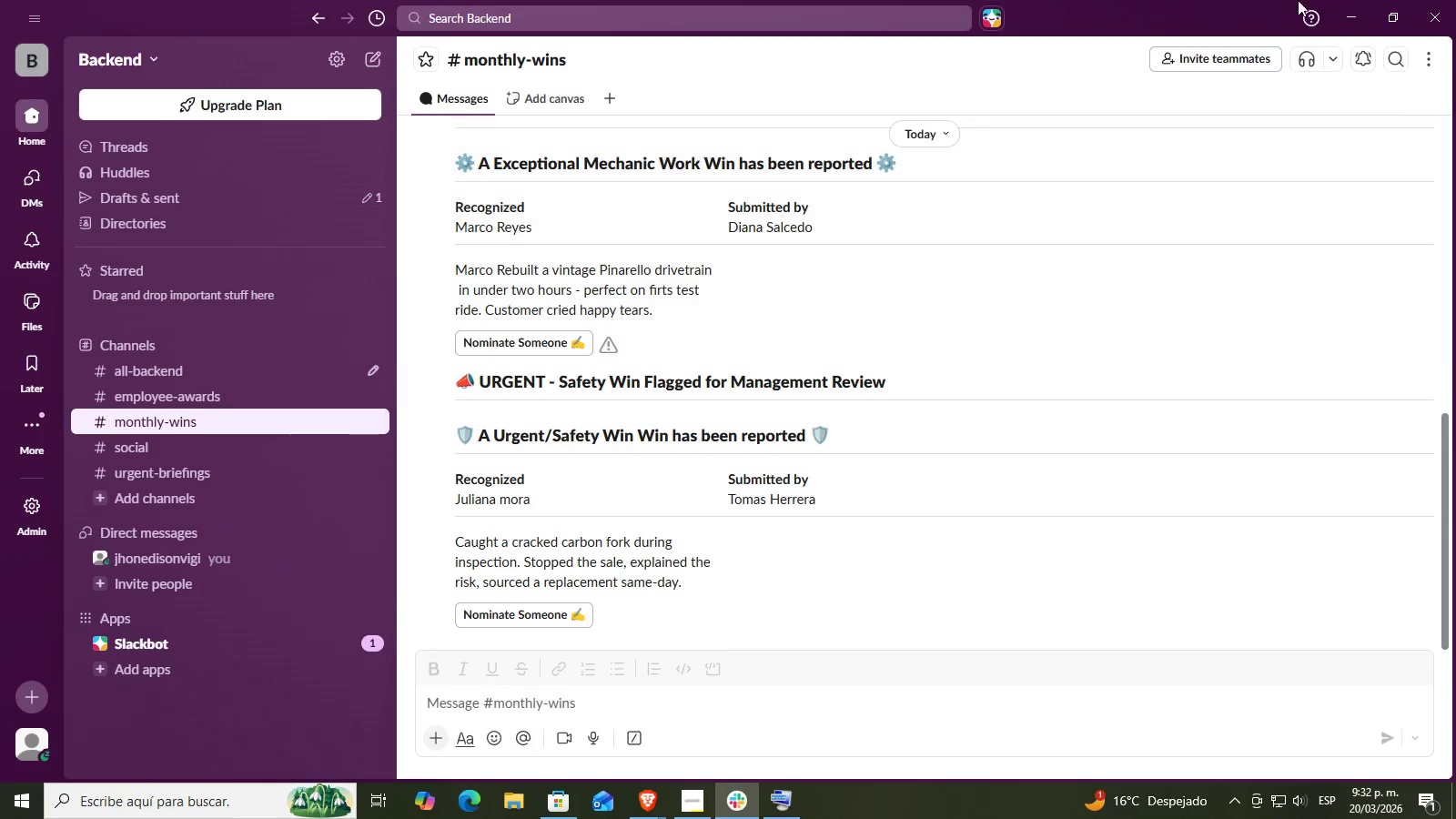 
scroll: coordinate [819, 410], scroll_direction: down, amount: 6.0
 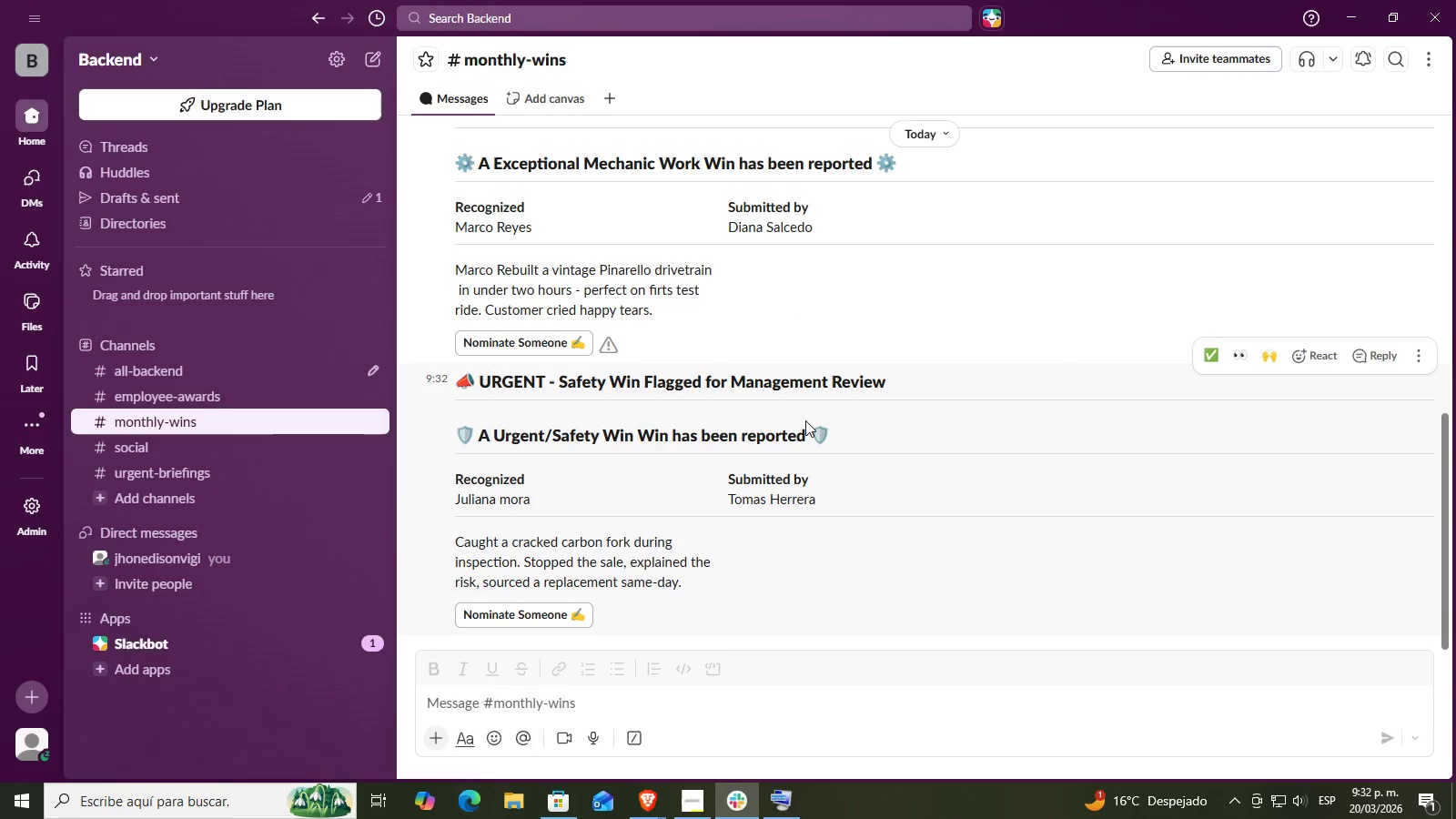 
left_click([1347, 0])
 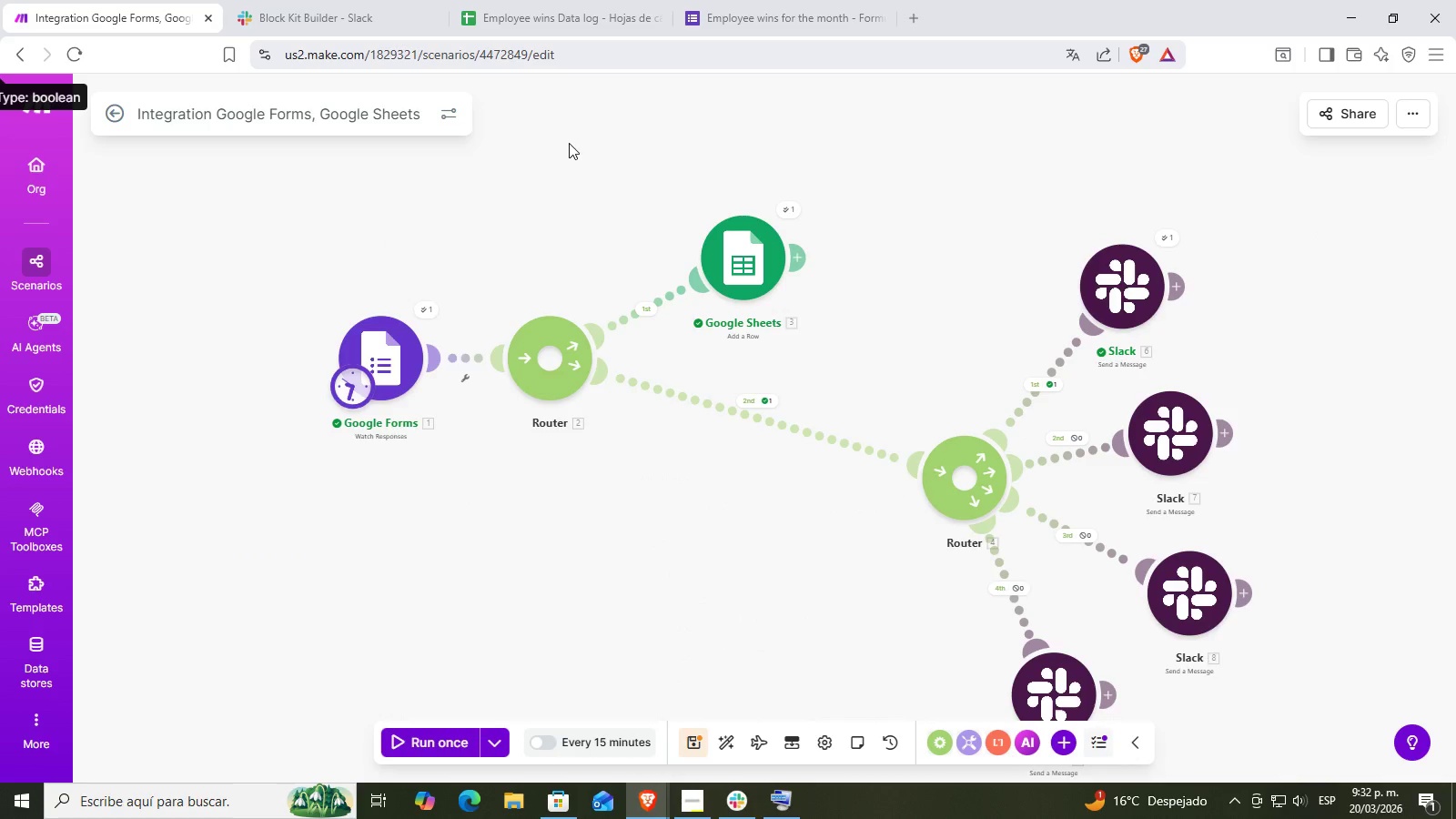 
left_click([573, 0])
 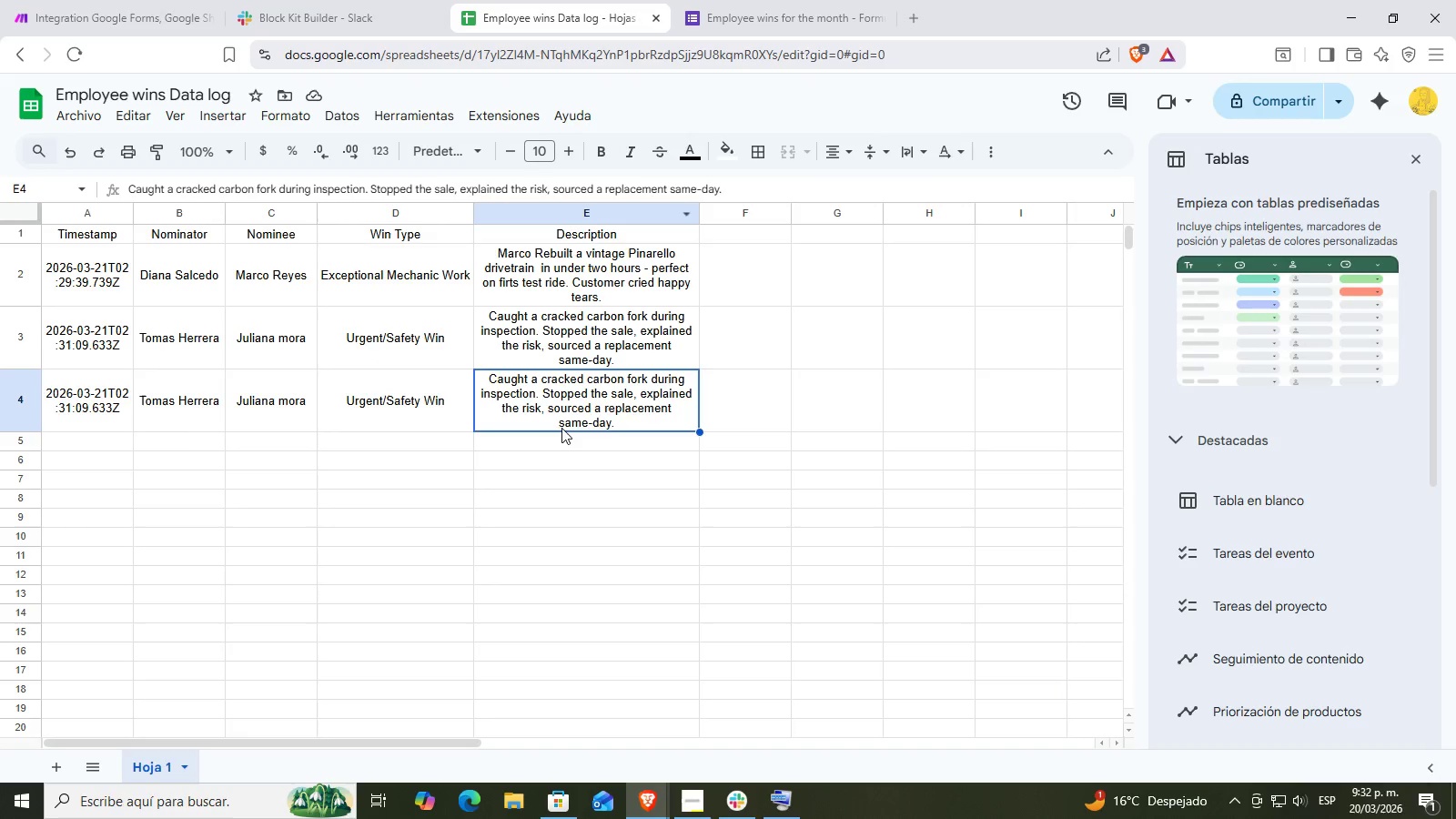 
double_click([179, 429])
 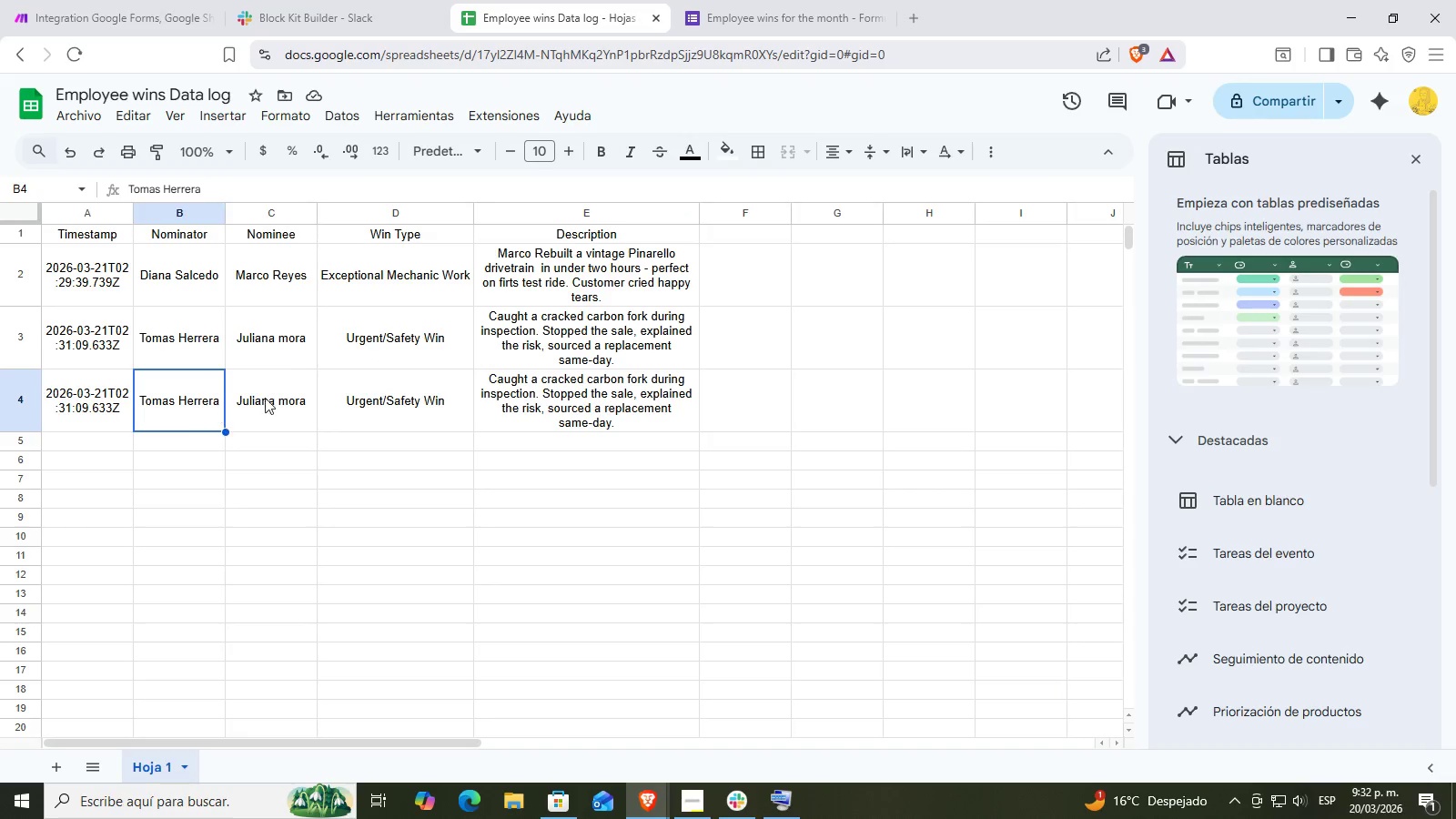 
triple_click([284, 386])
 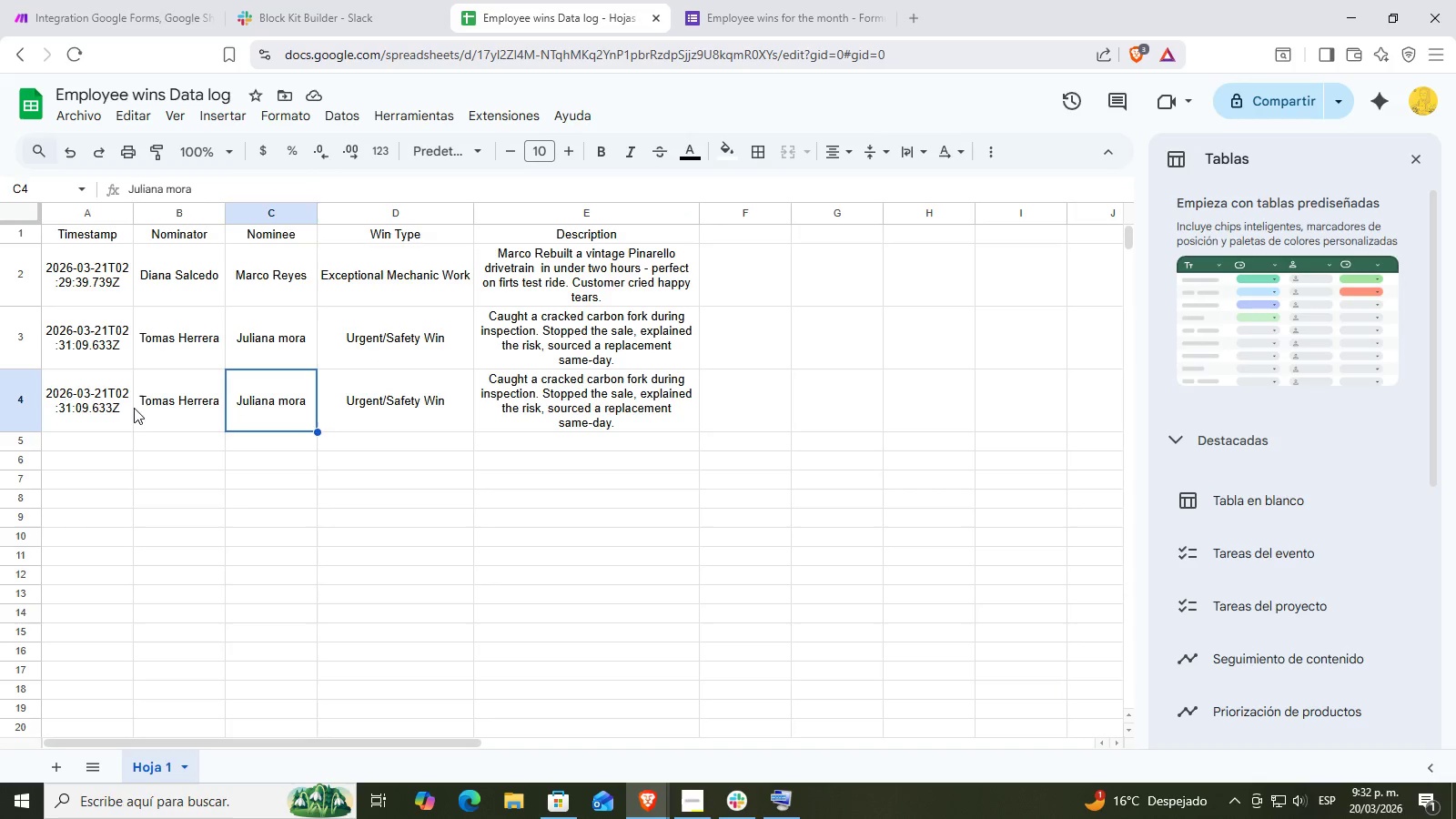 
triple_click([133, 408])
 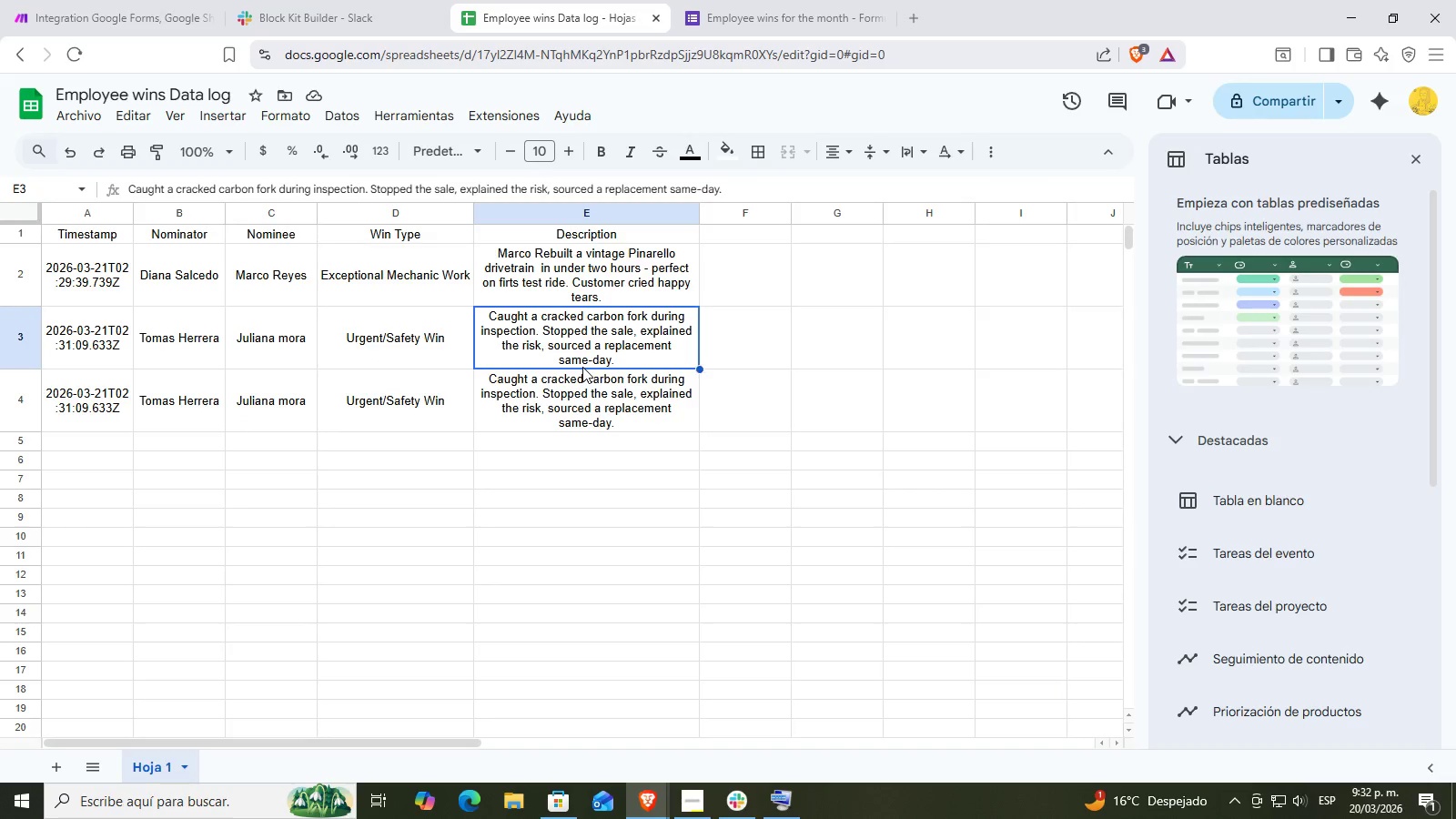 
double_click([571, 424])
 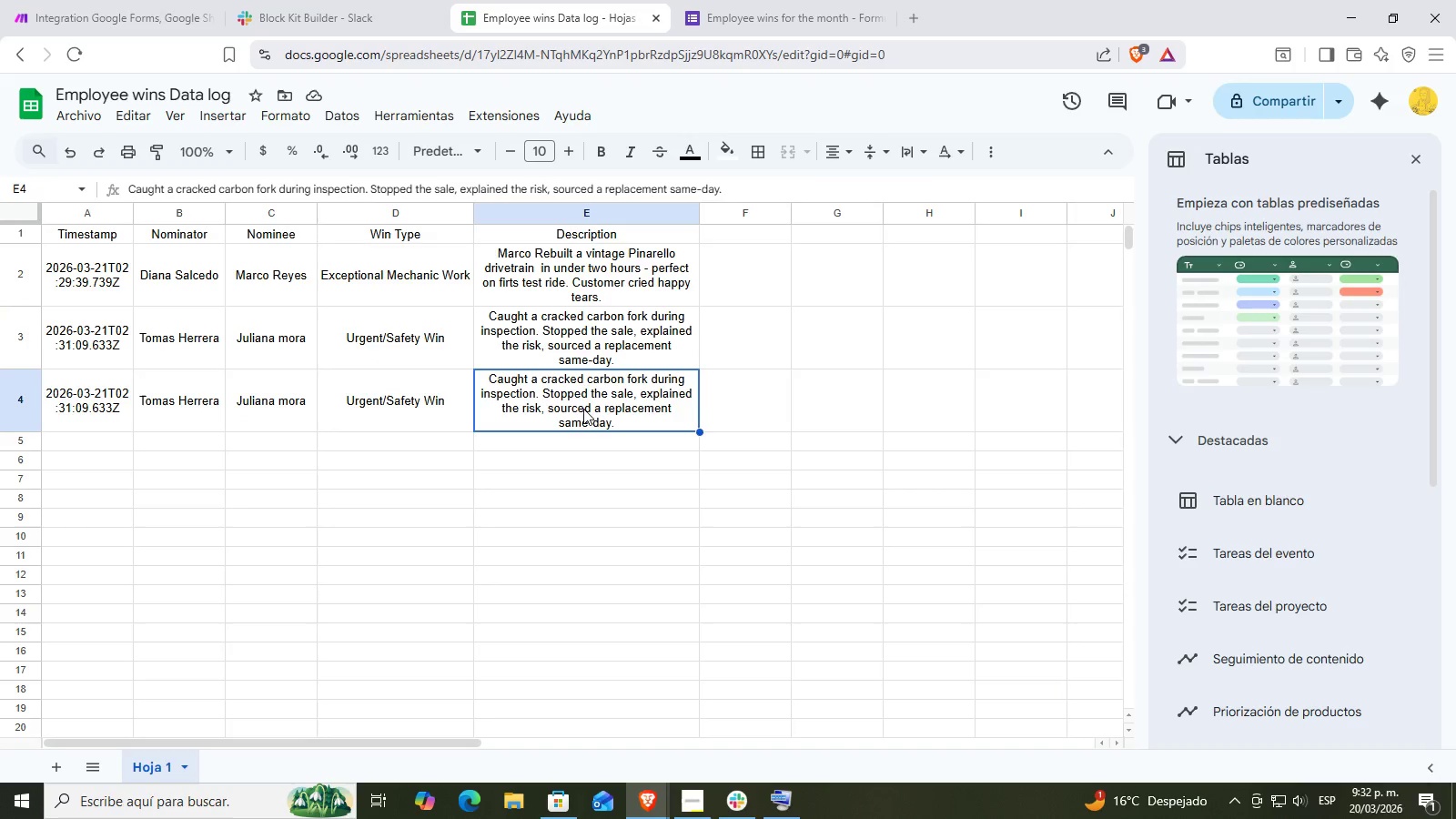 
left_click_drag(start_coordinate=[585, 339], to_coordinate=[107, 343])
 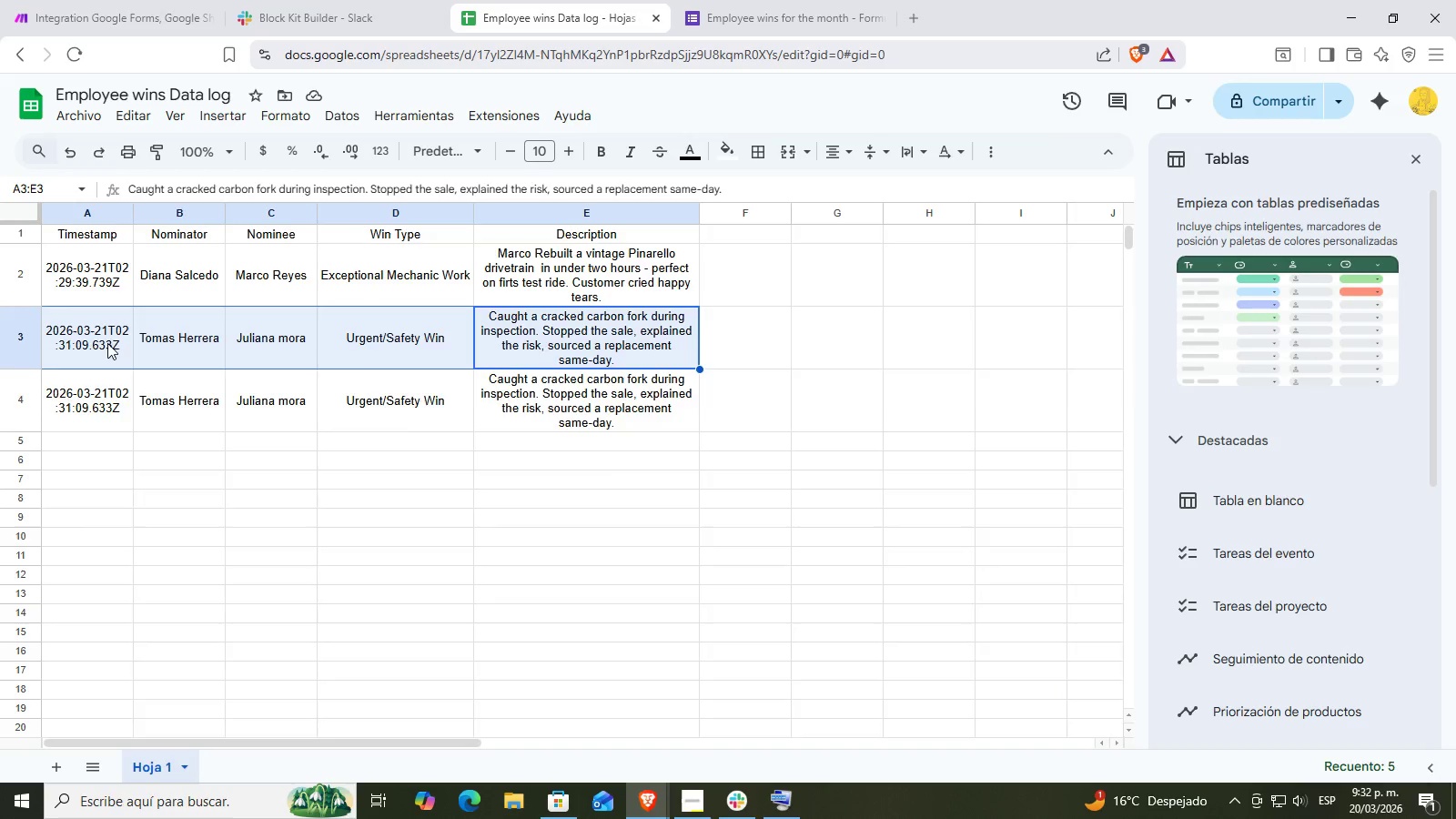 
key(Backspace)
 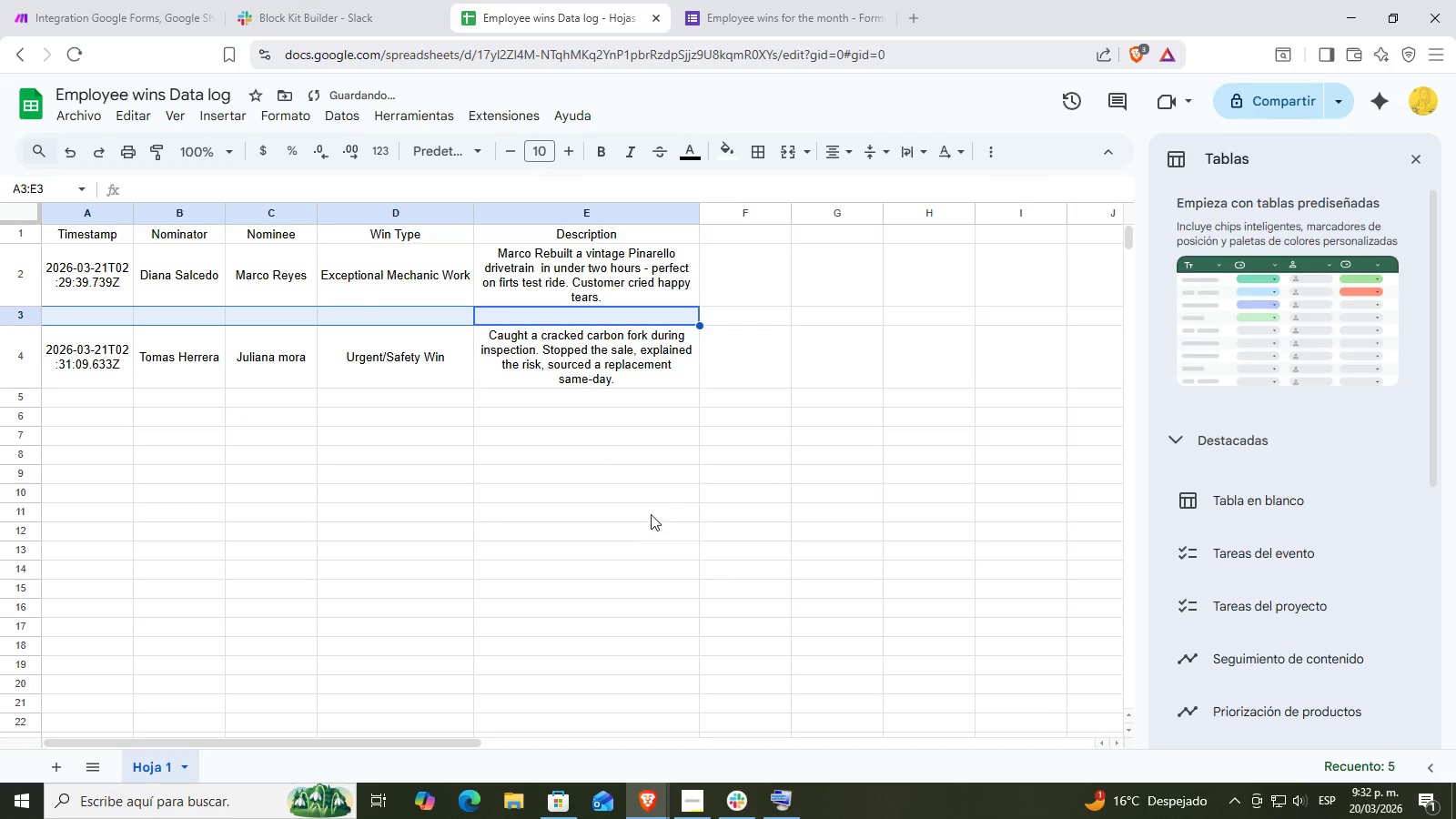 
left_click([620, 541])
 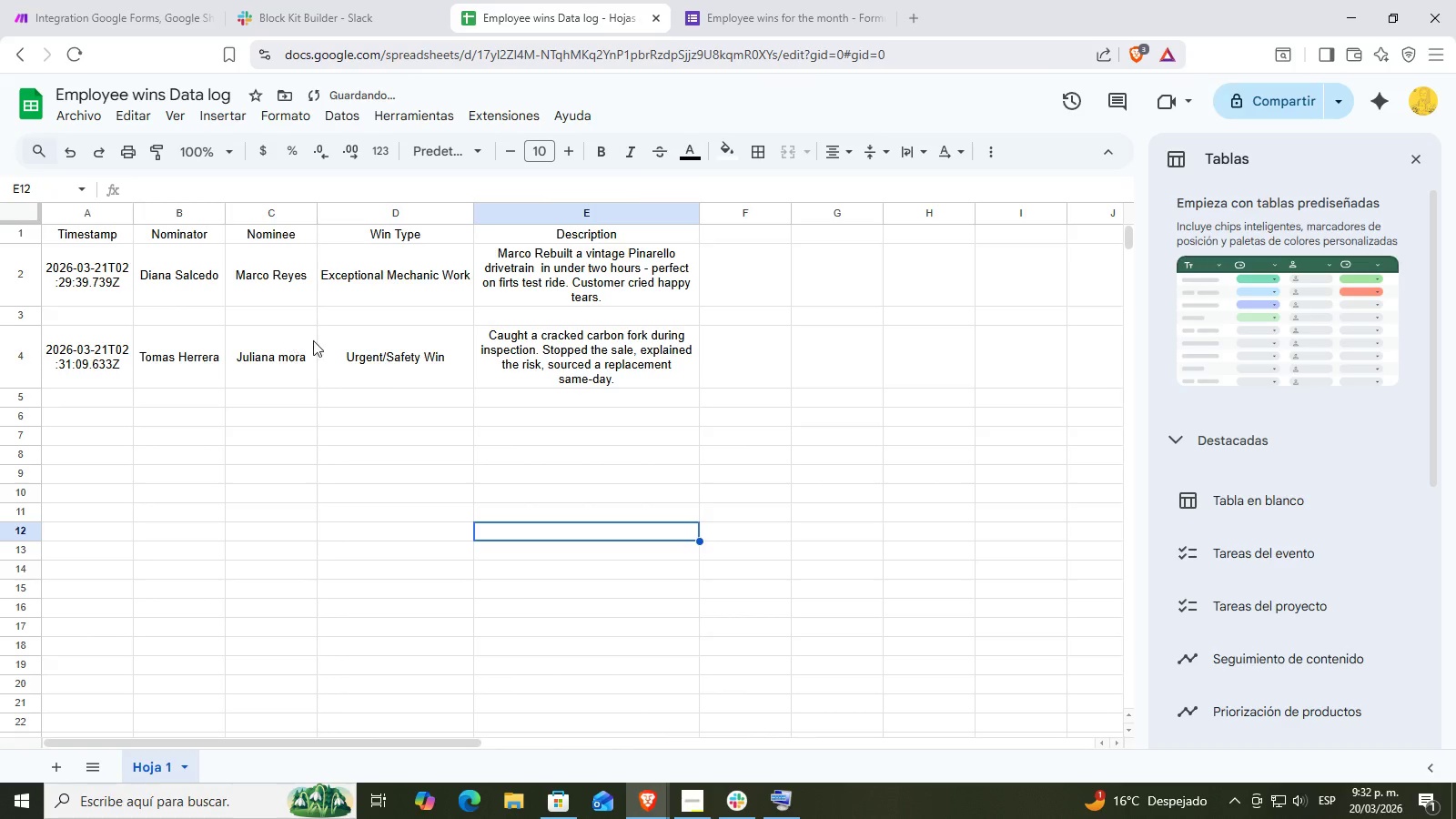 
left_click([386, 369])
 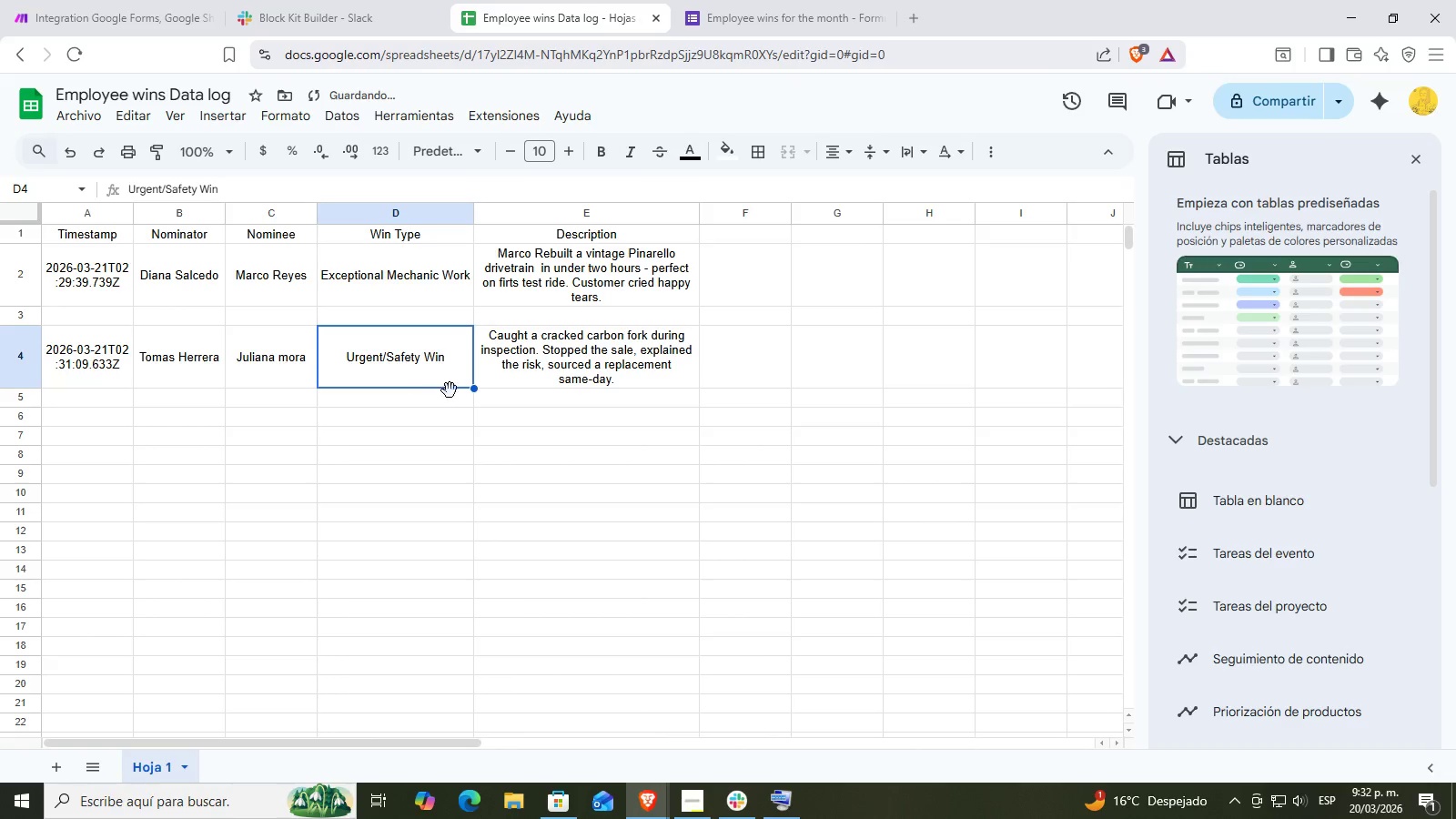 
key(Control+Z)
 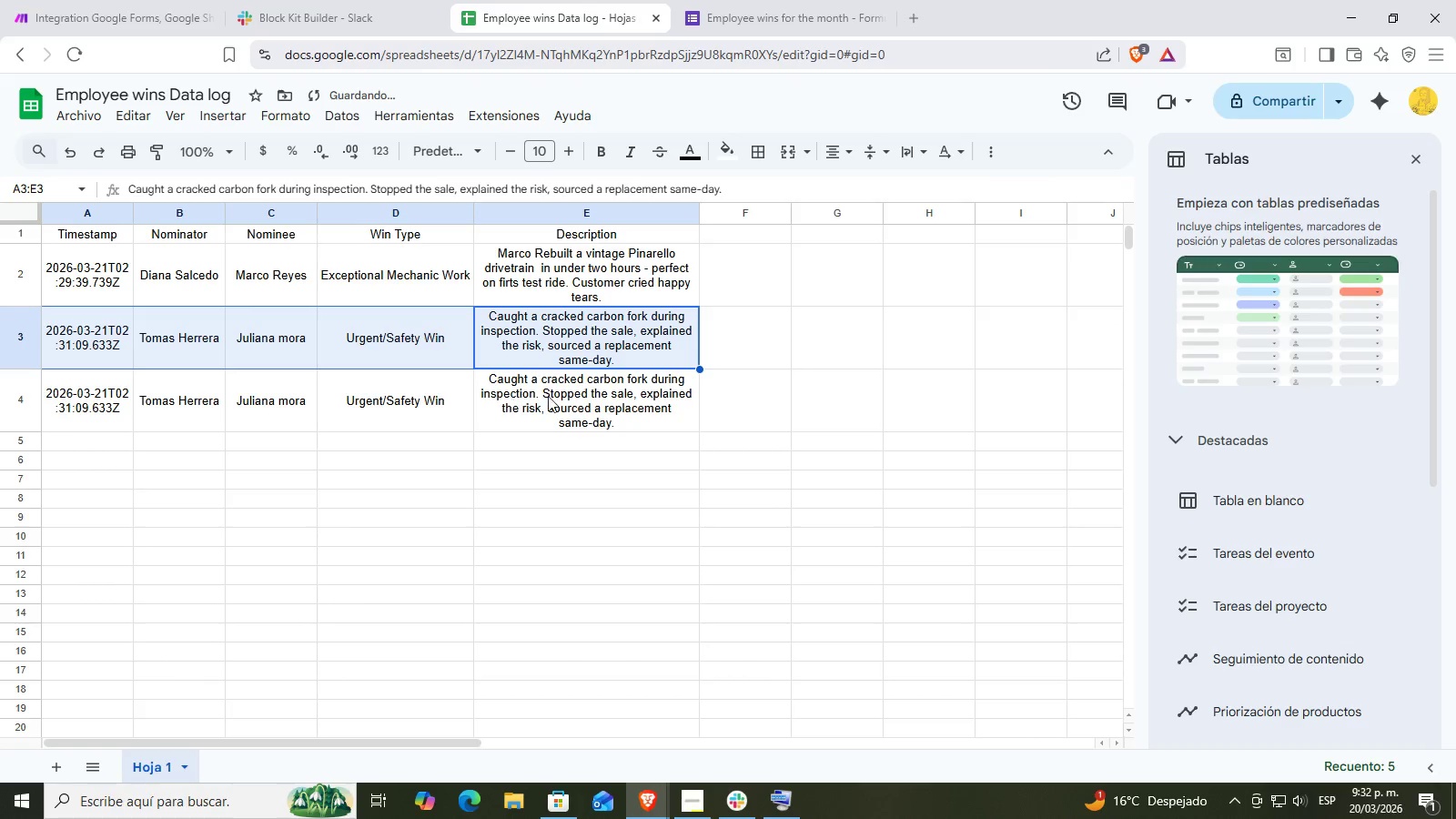 
left_click_drag(start_coordinate=[600, 398], to_coordinate=[98, 391])
 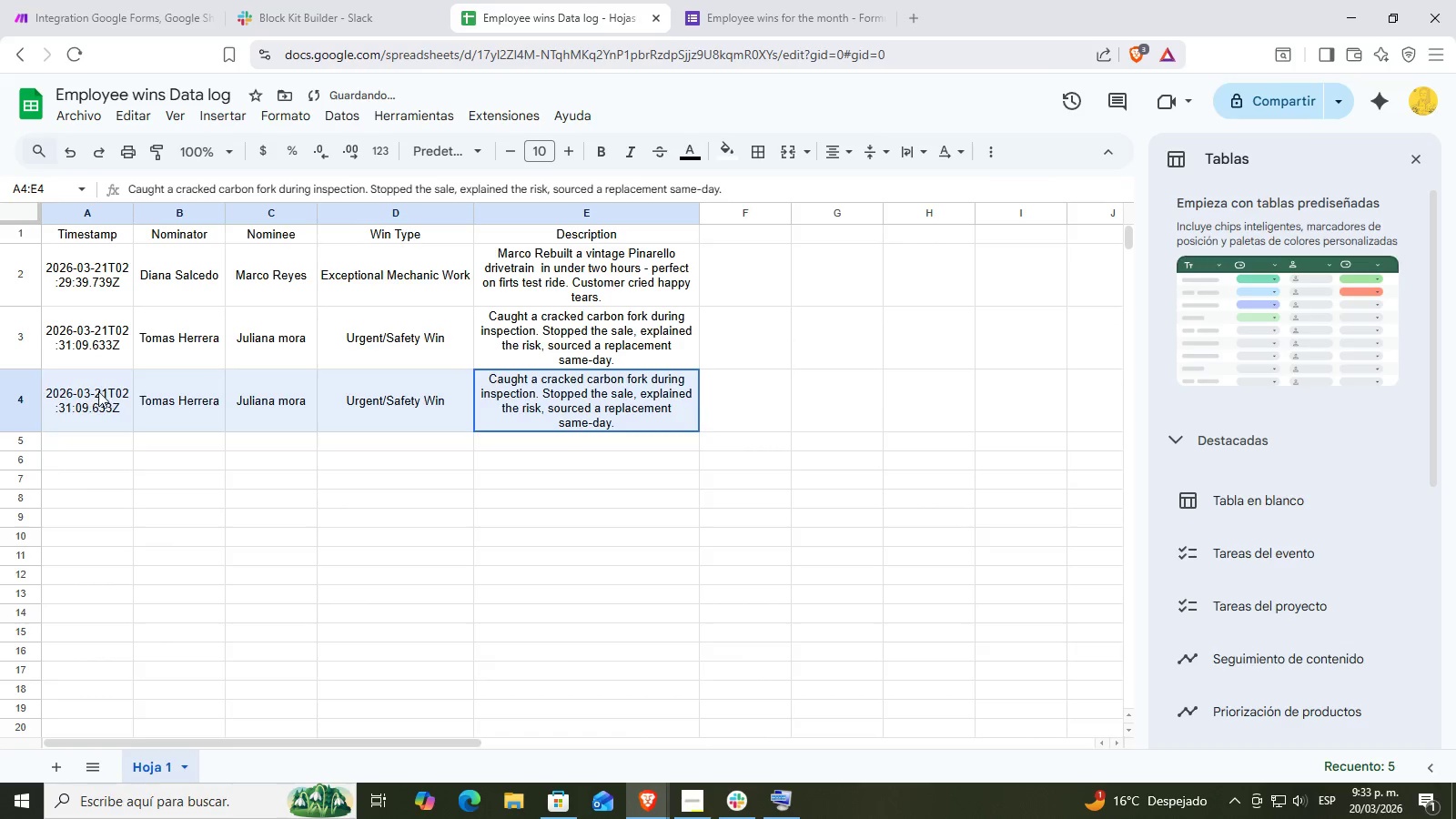 
key(Backspace)
 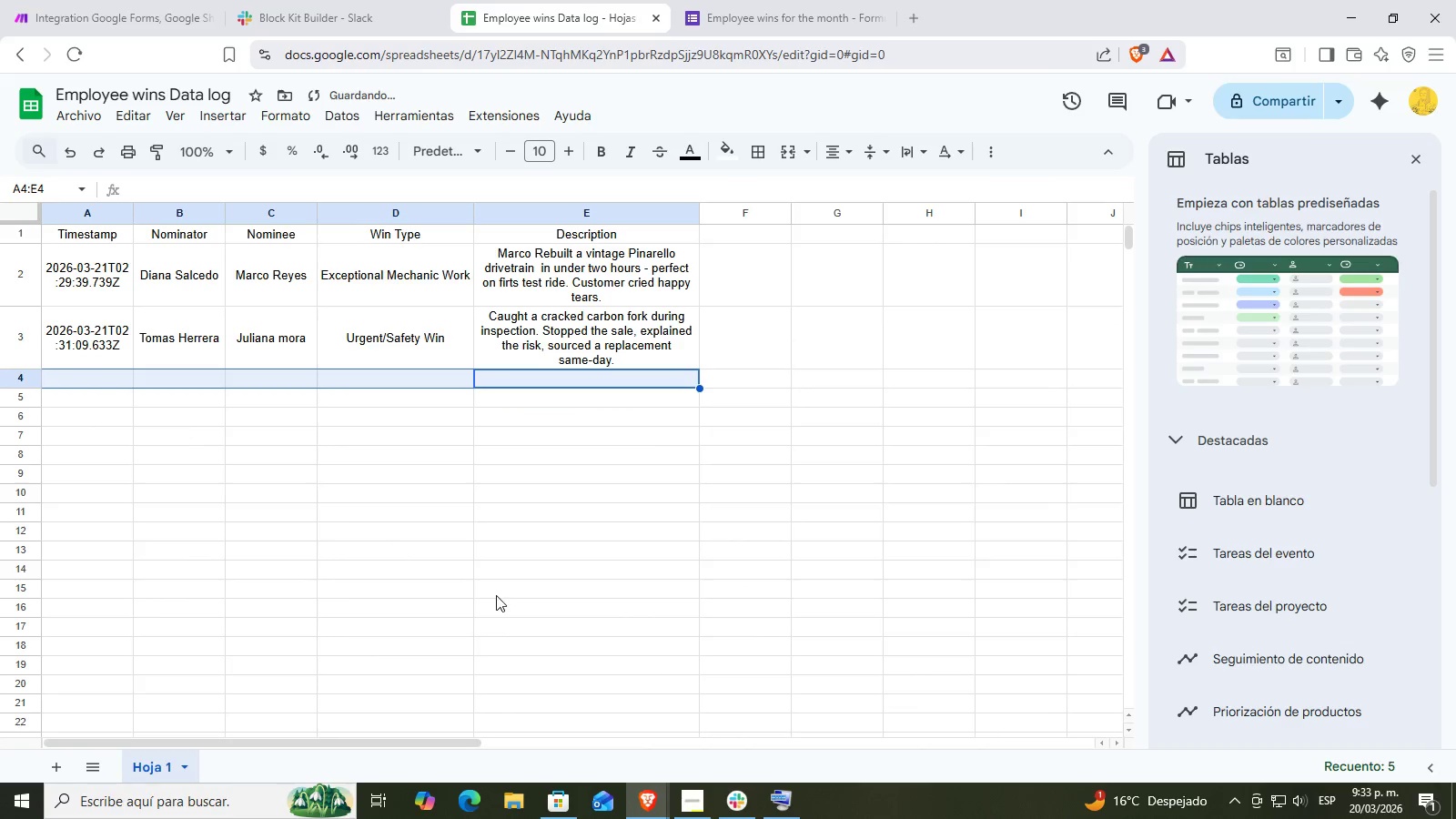 
left_click([495, 595])
 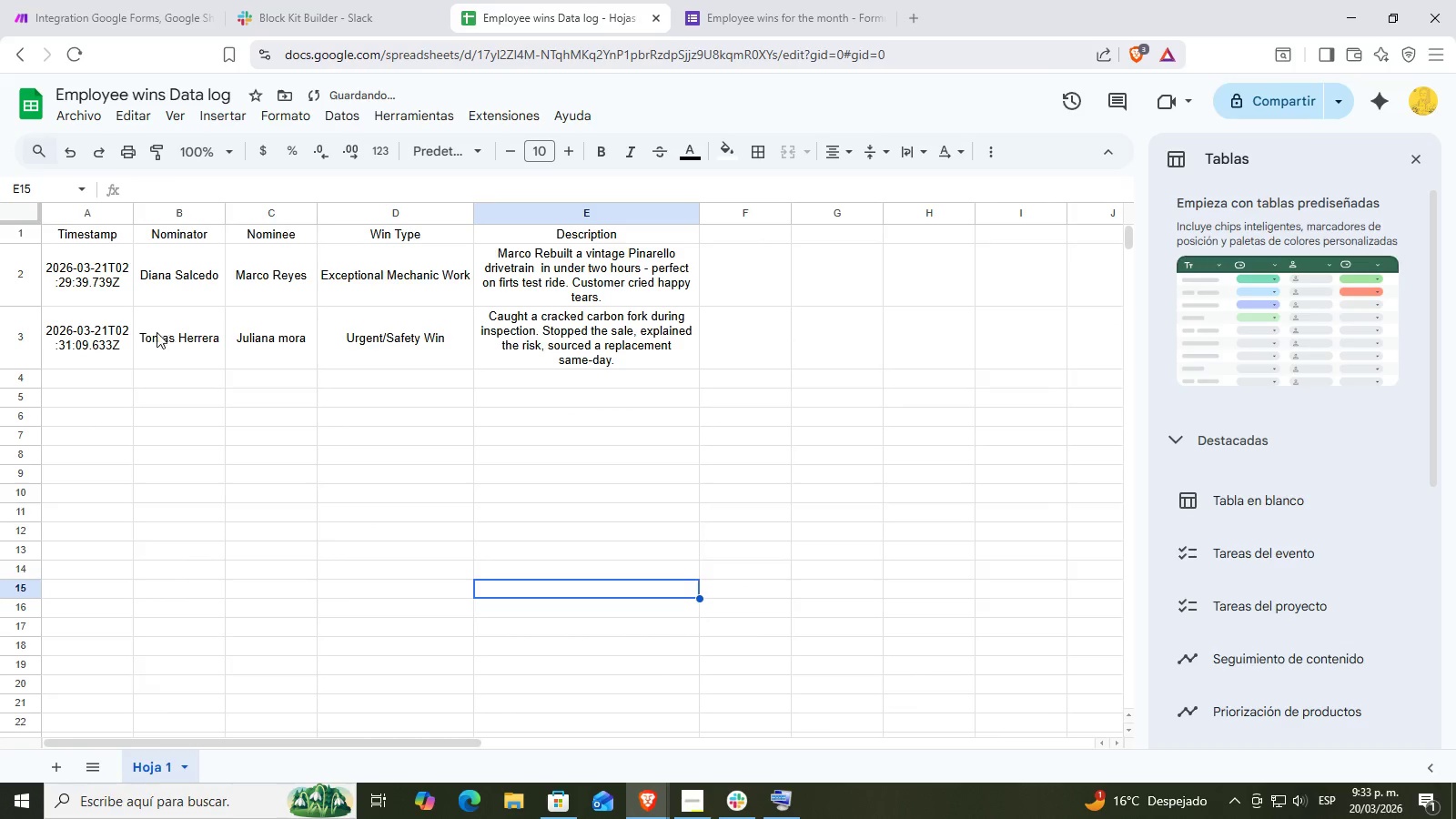 
left_click_drag(start_coordinate=[86, 327], to_coordinate=[714, 359])
 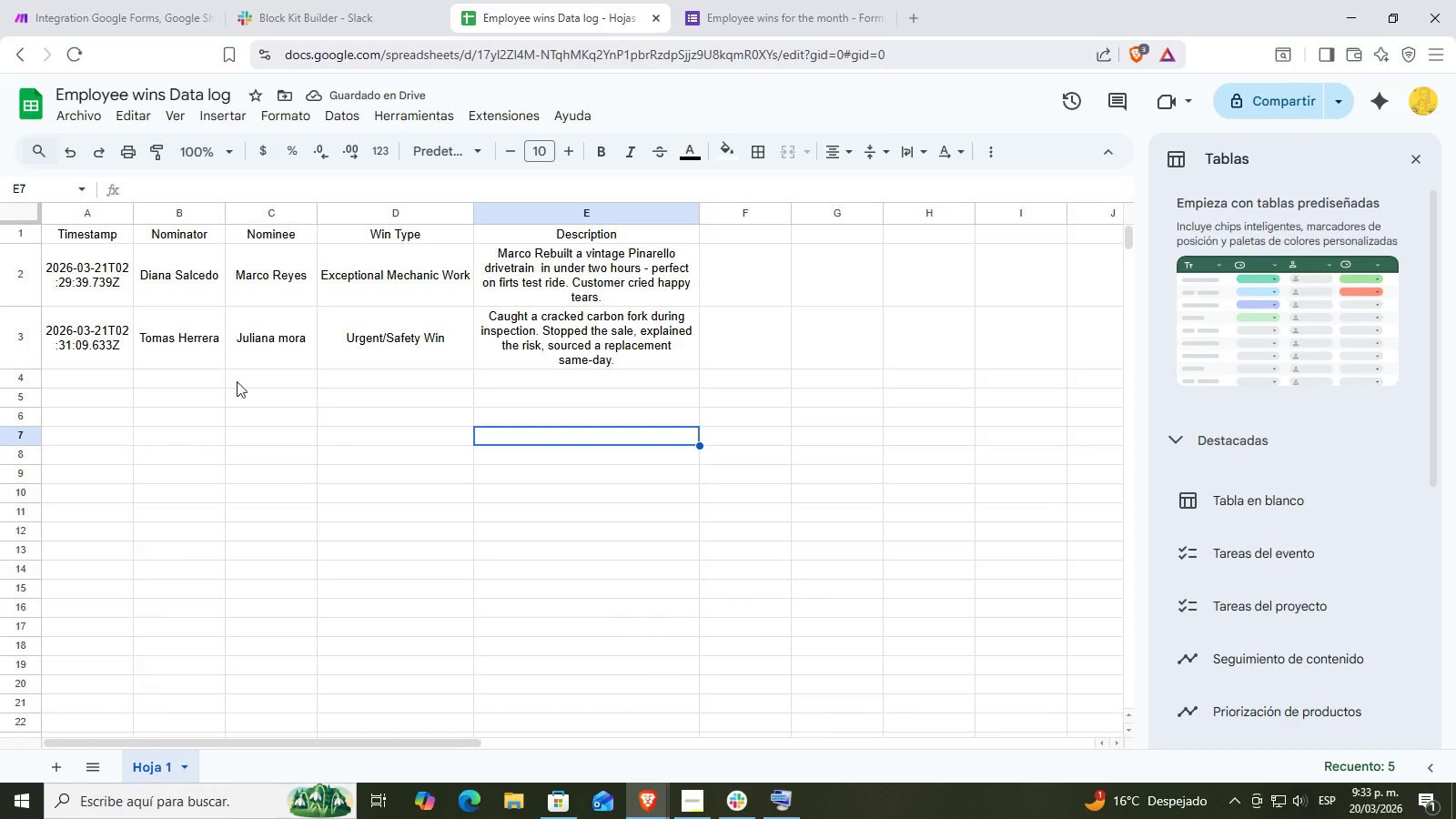 
left_click([146, 0])
 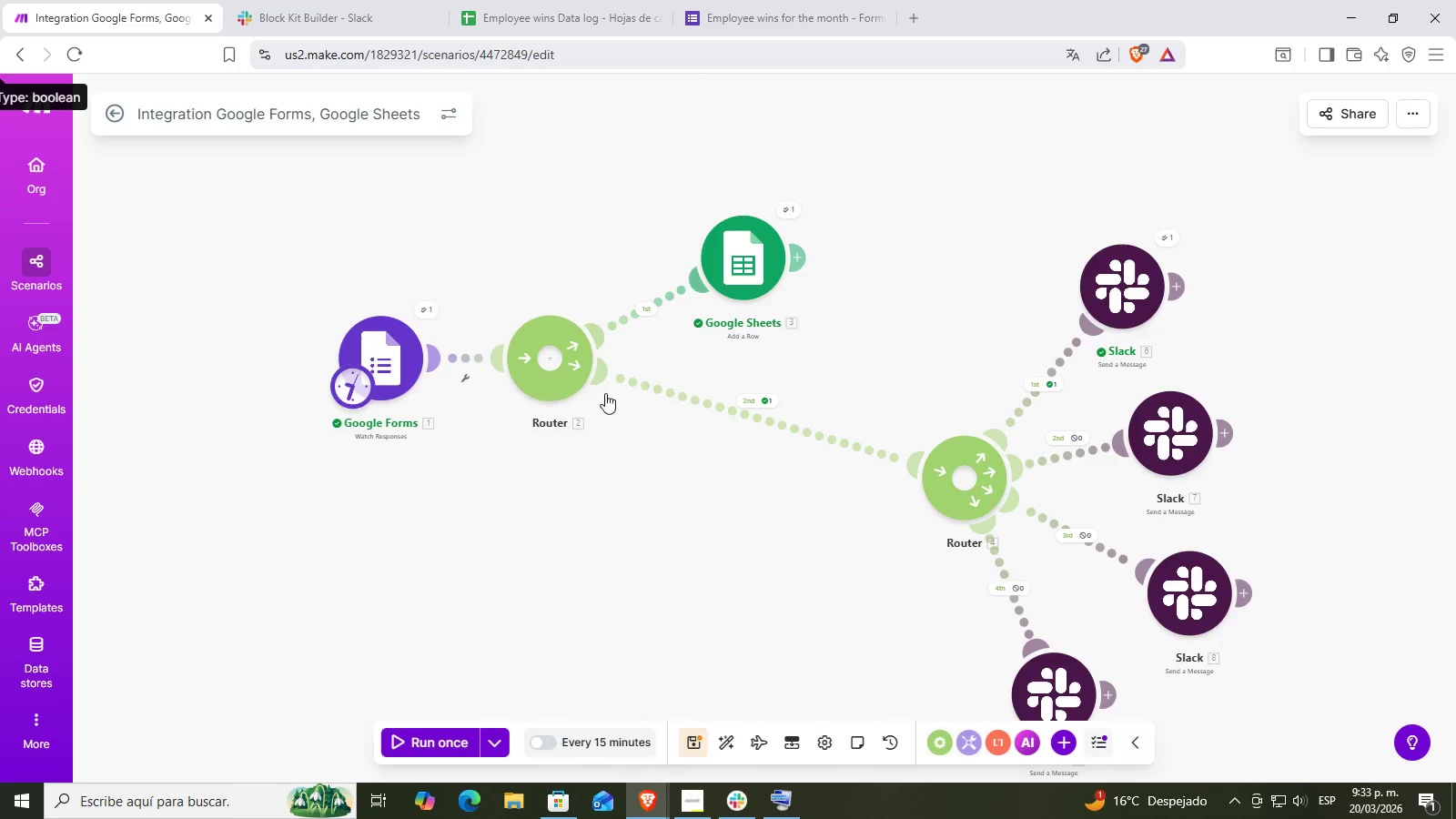 
left_click_drag(start_coordinate=[514, 500], to_coordinate=[622, 491])
 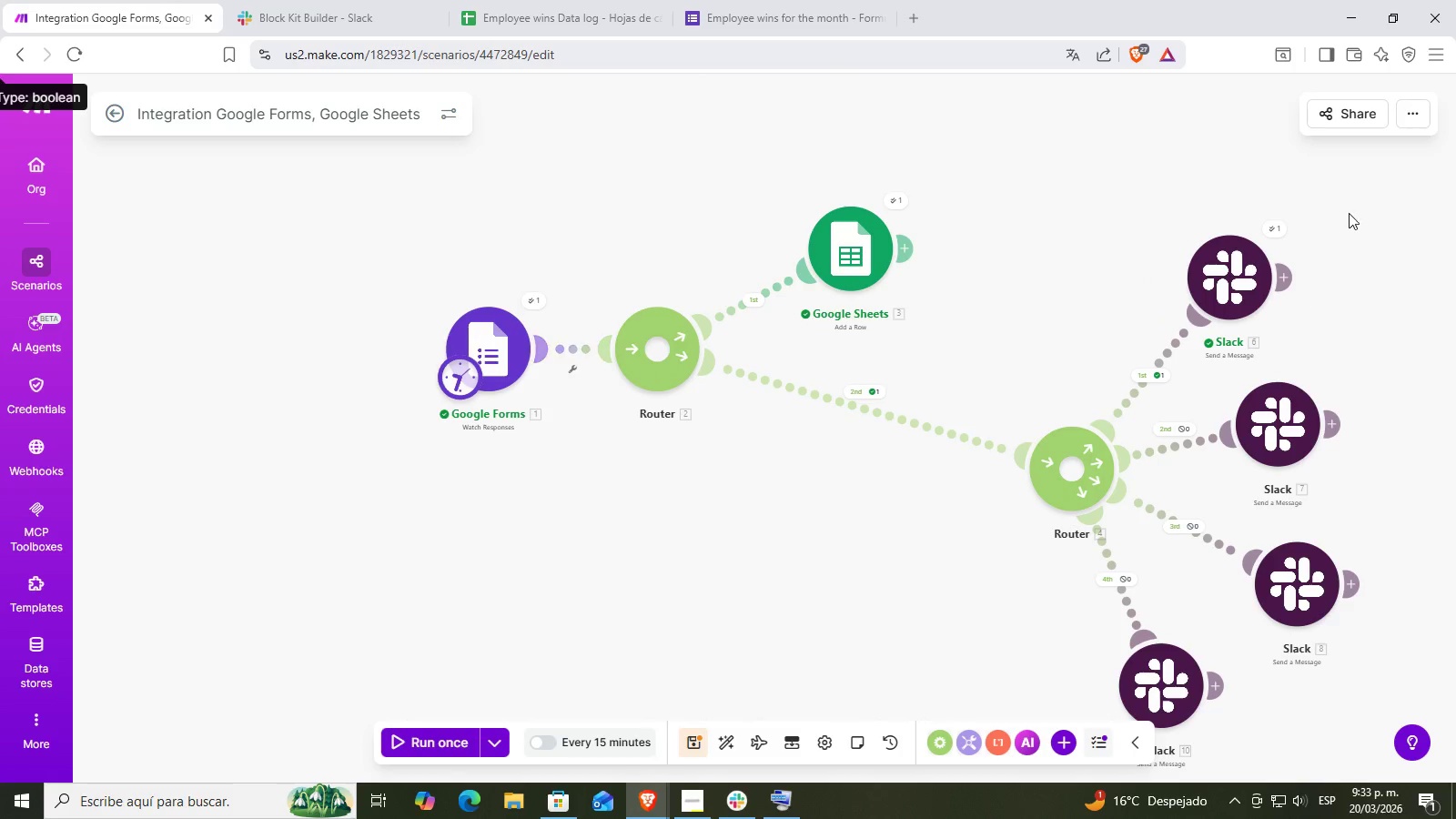 
left_click_drag(start_coordinate=[1083, 301], to_coordinate=[907, 257])
 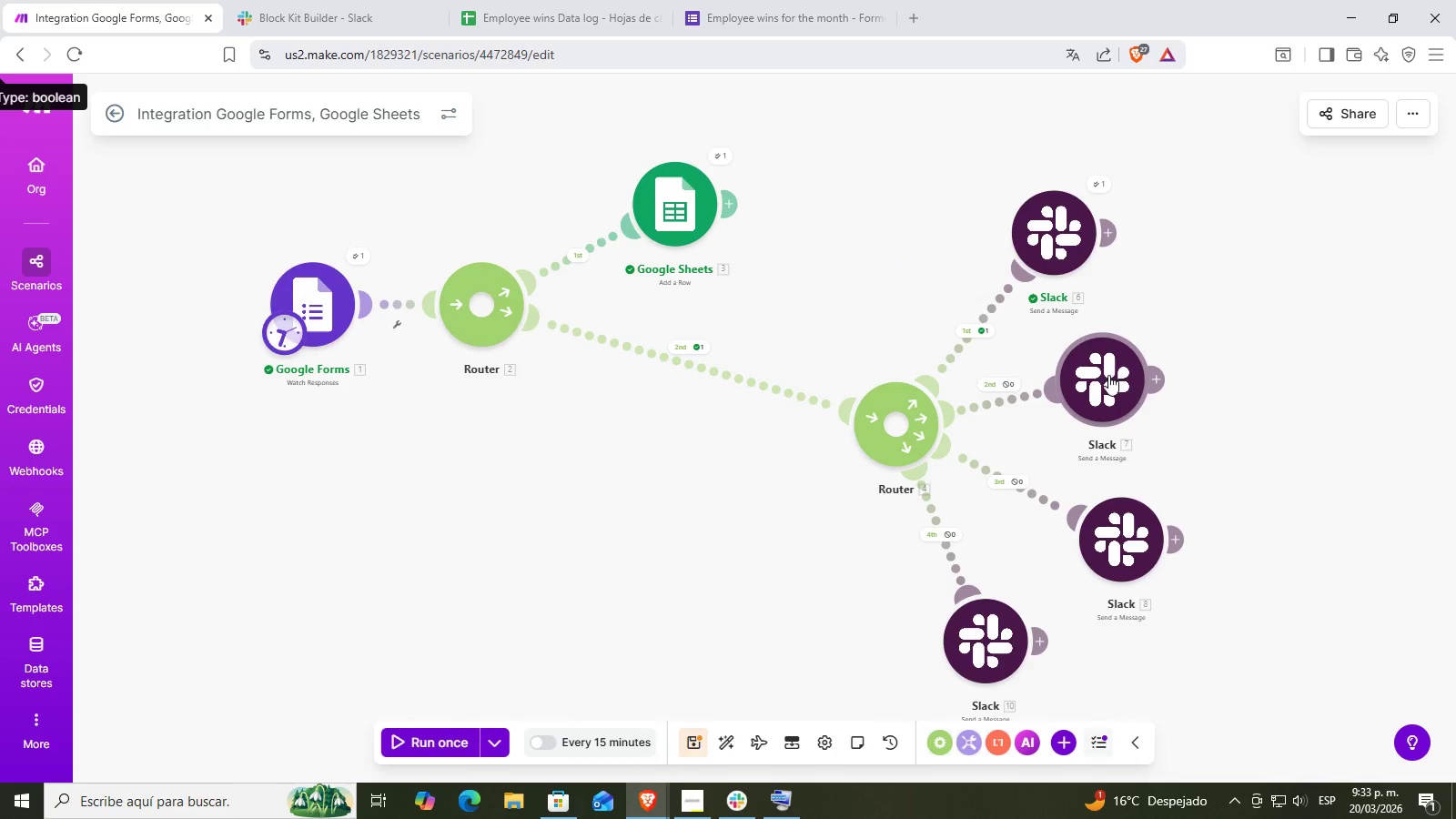 
left_click([574, 0])
 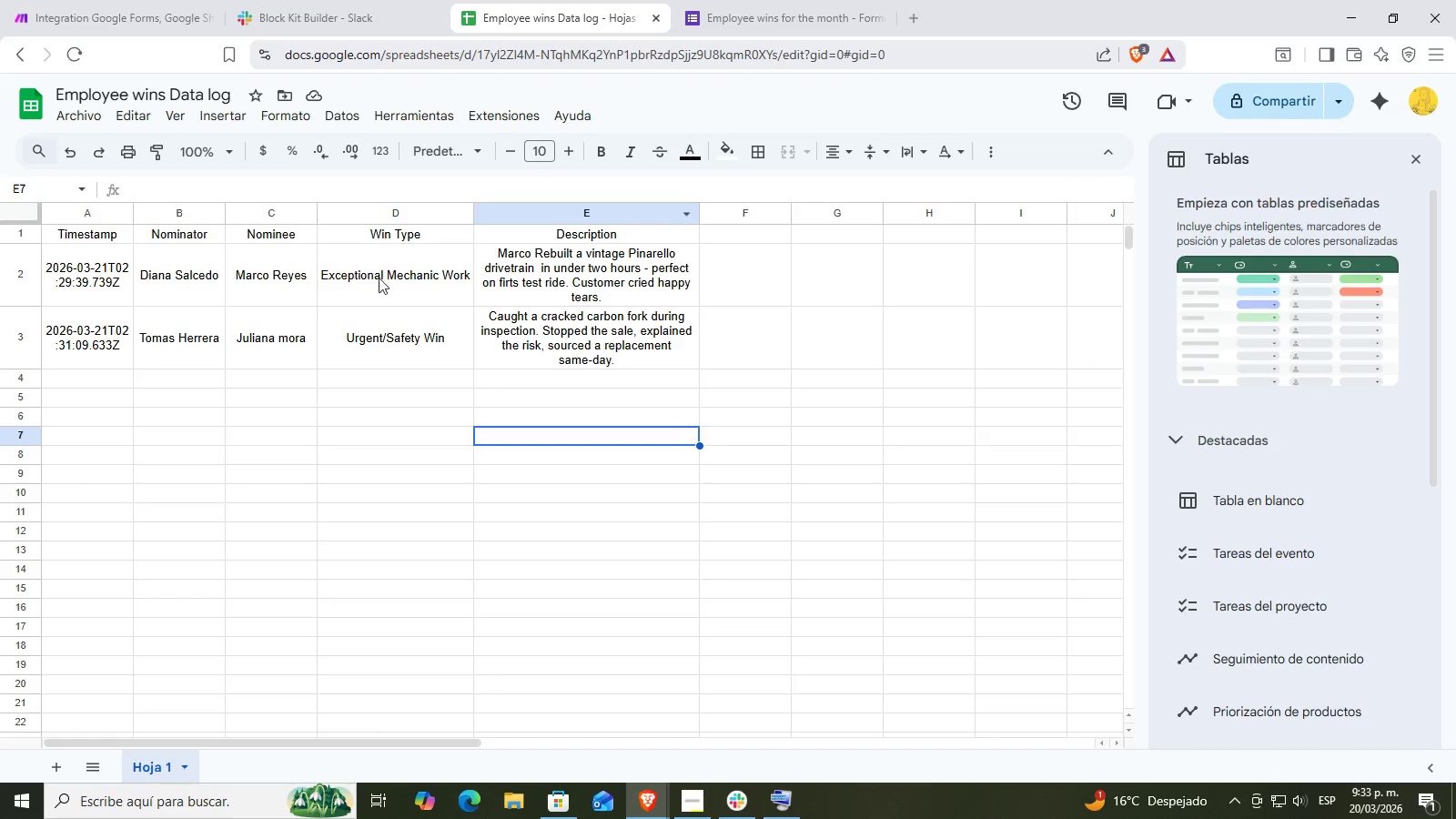 
double_click([399, 367])
 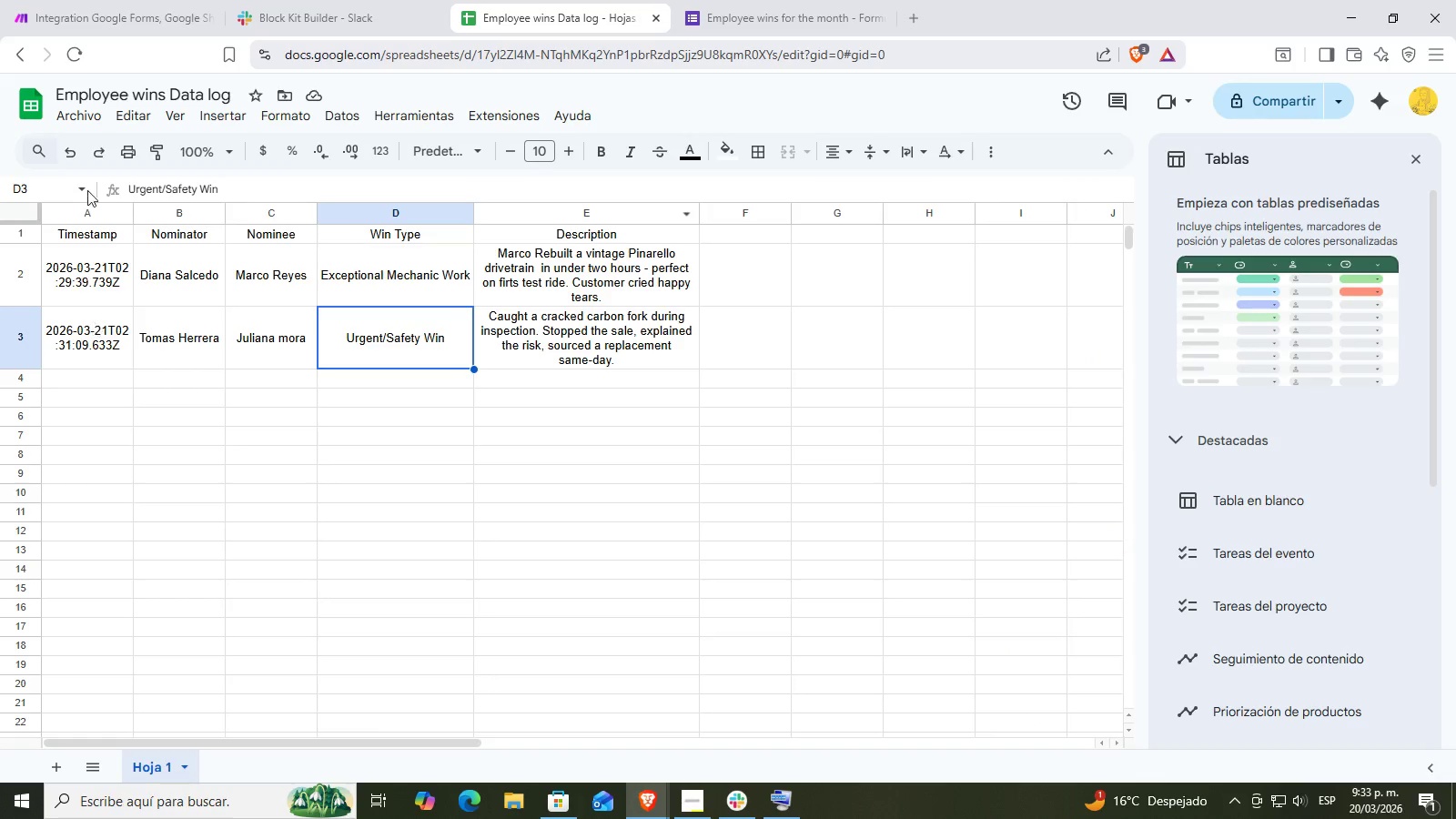 
left_click([115, 0])
 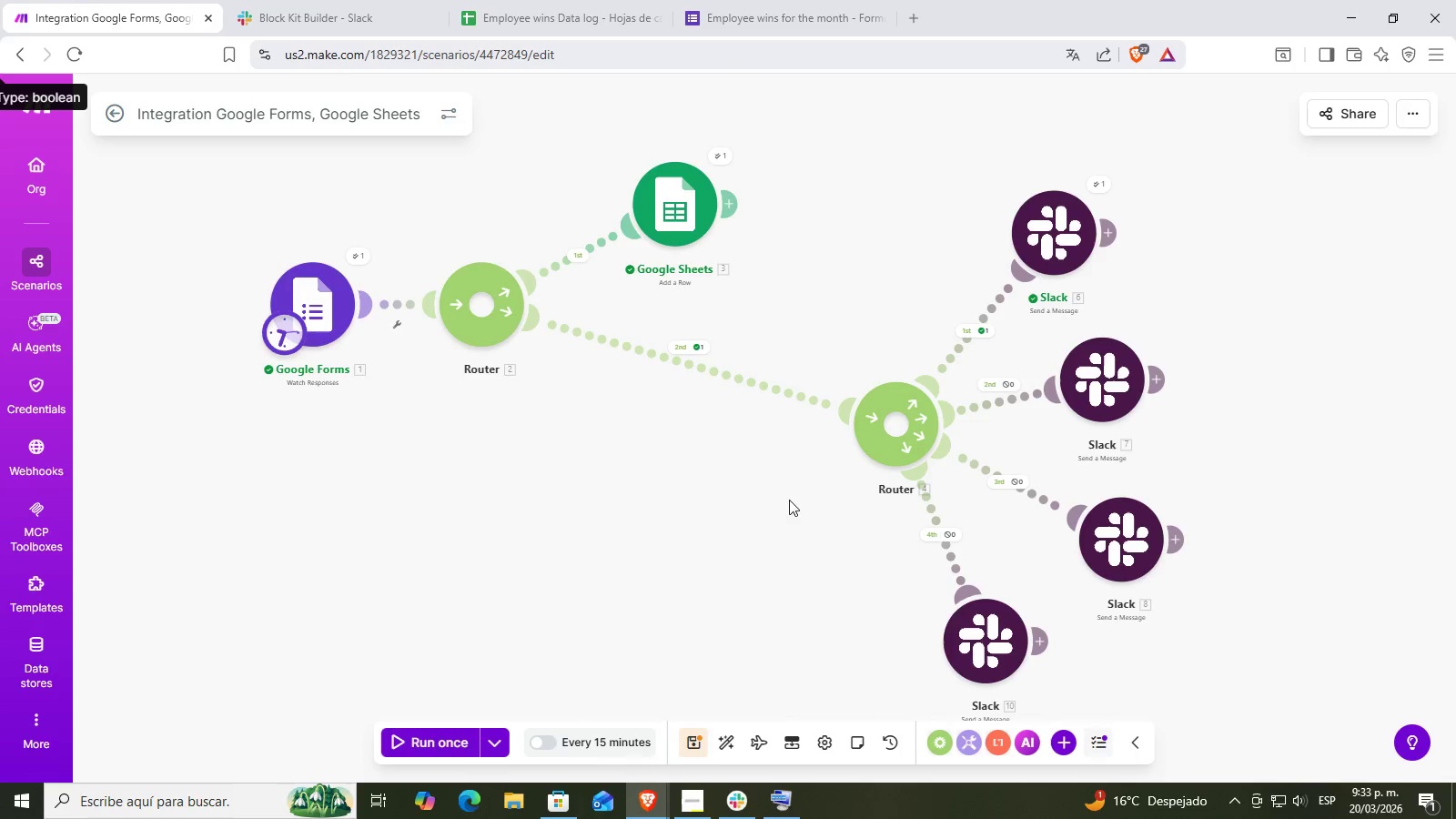 
left_click_drag(start_coordinate=[693, 536], to_coordinate=[677, 482])
 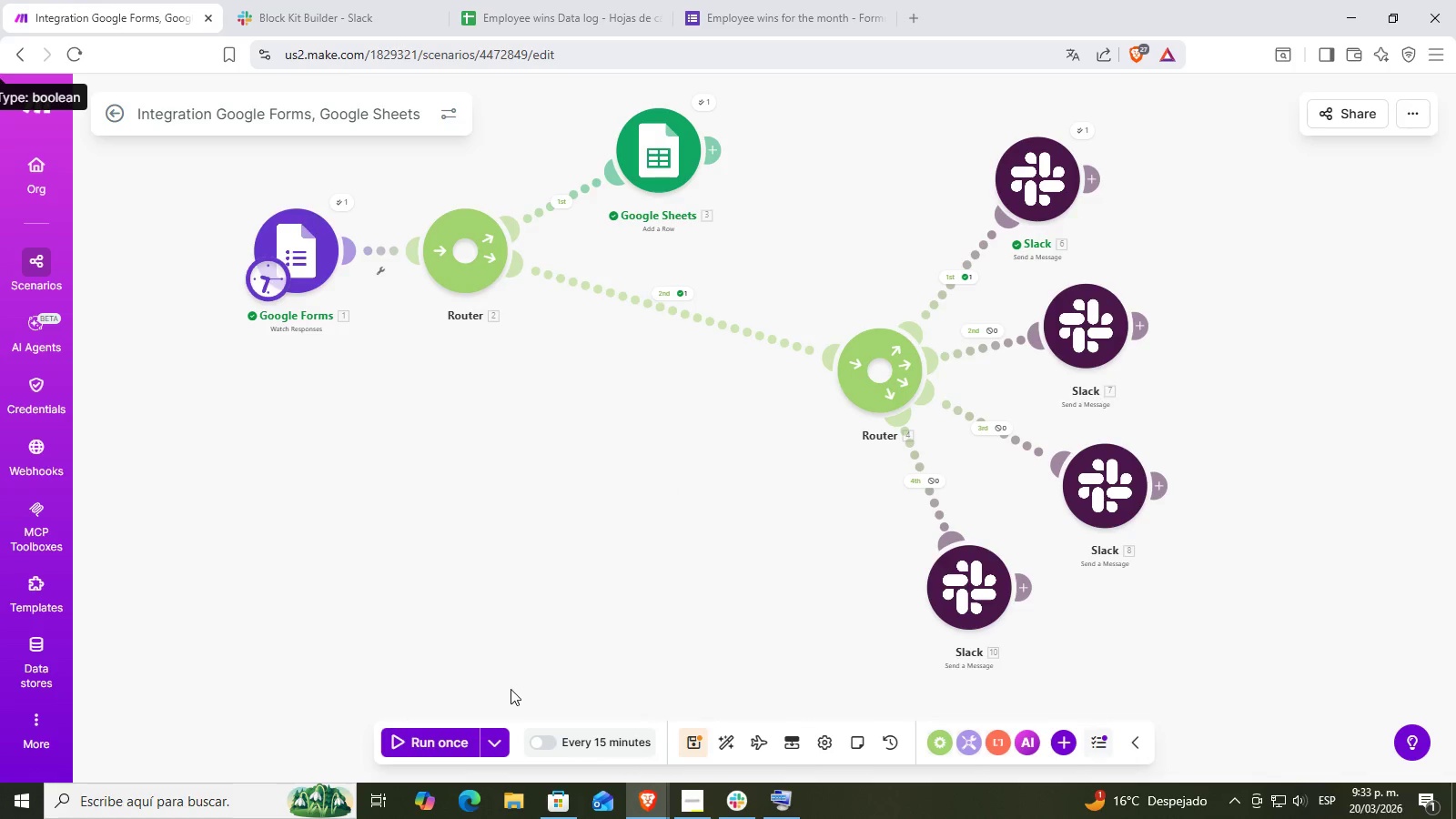 
left_click([493, 743])
 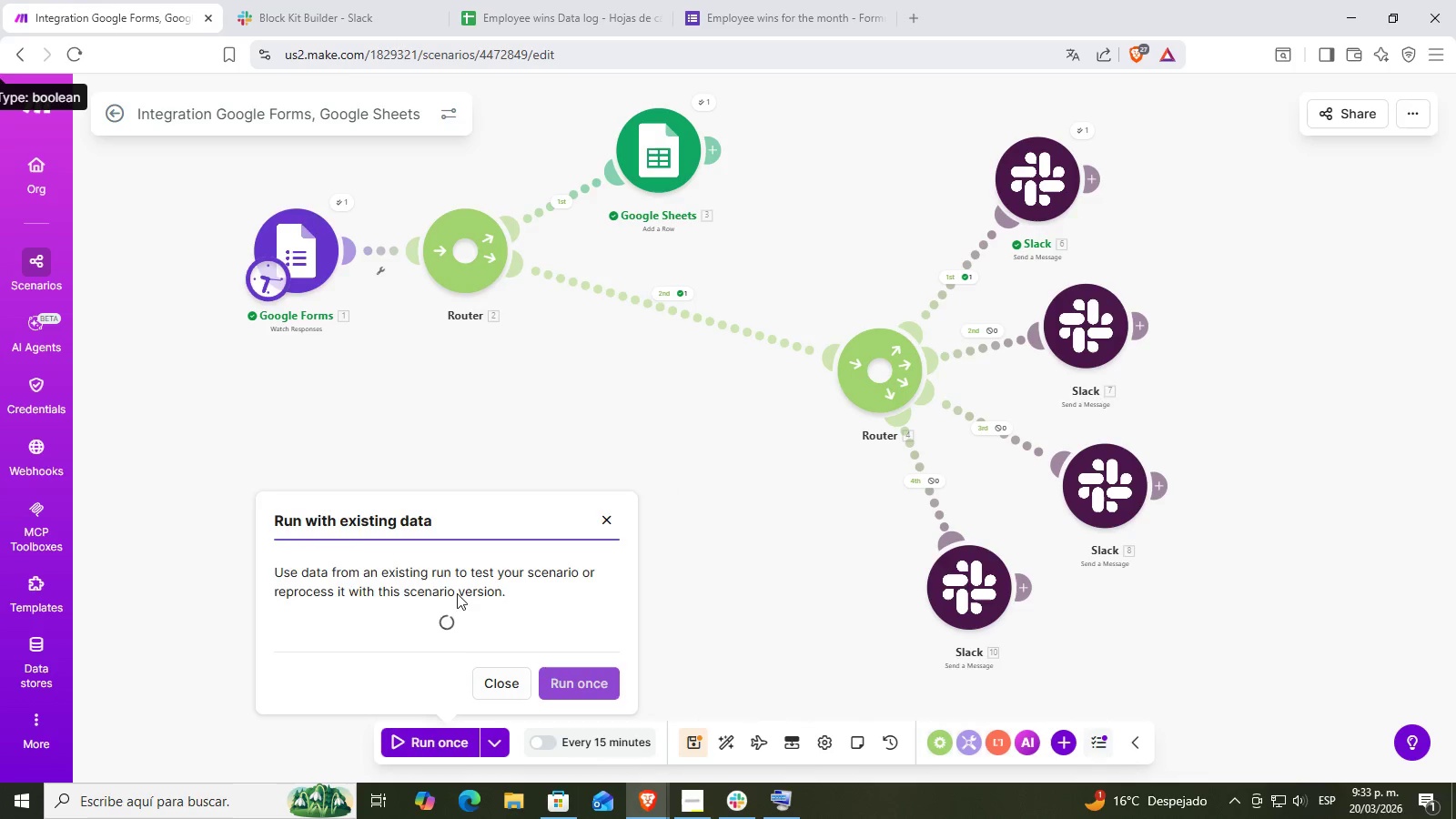 
left_click([422, 602])
 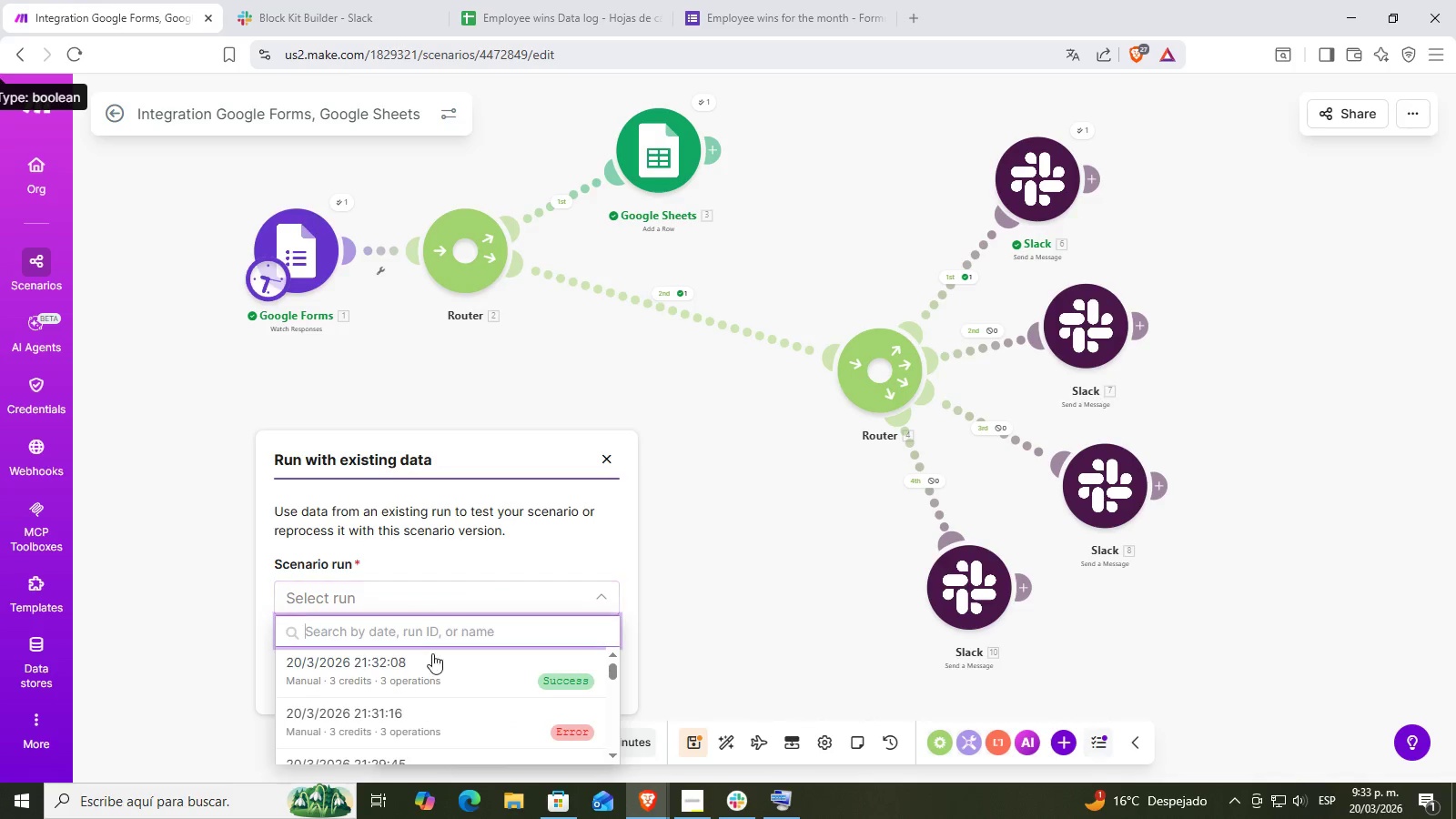 
scroll: coordinate [438, 654], scroll_direction: down, amount: 11.0
 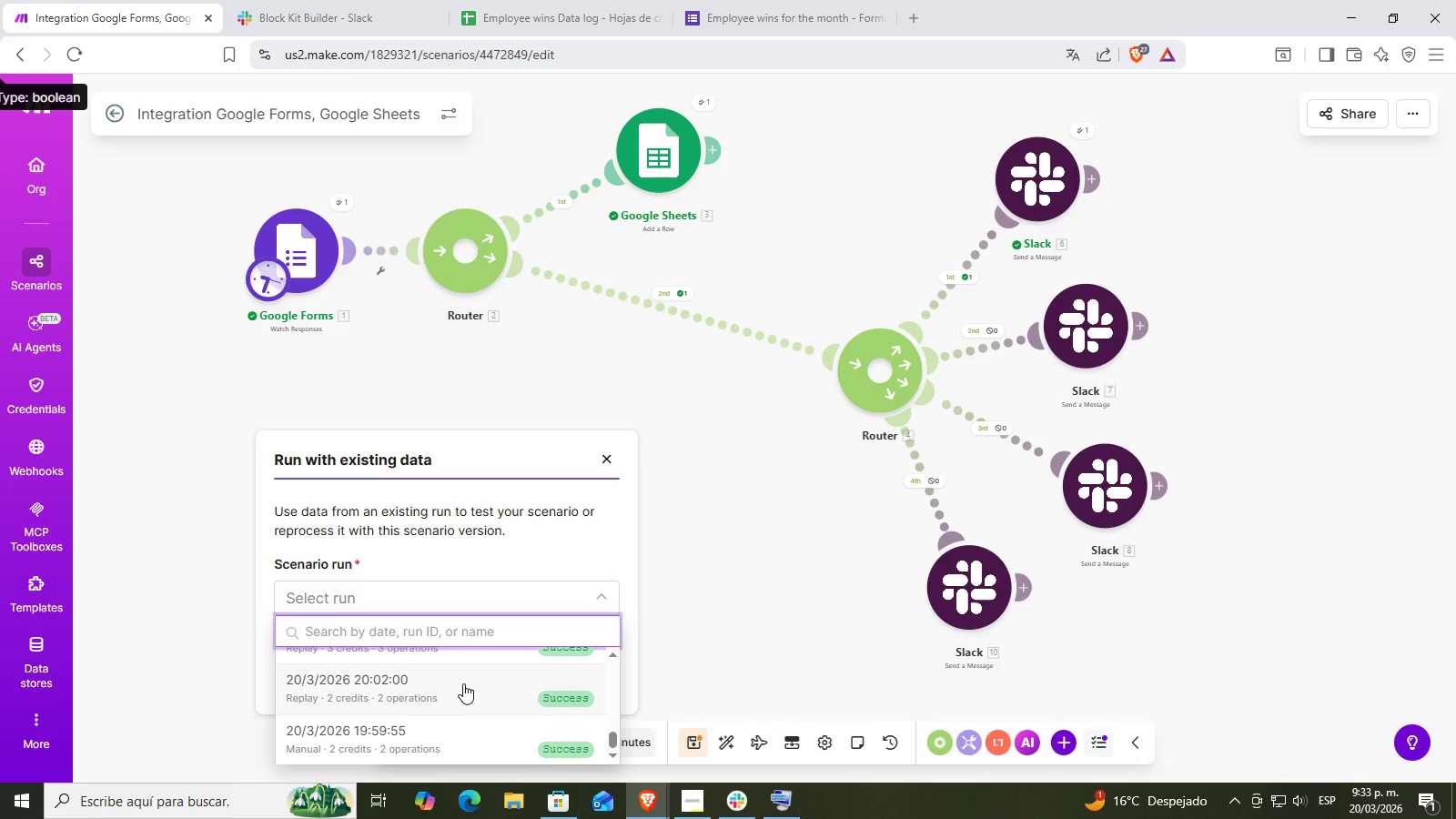 
left_click([463, 682])
 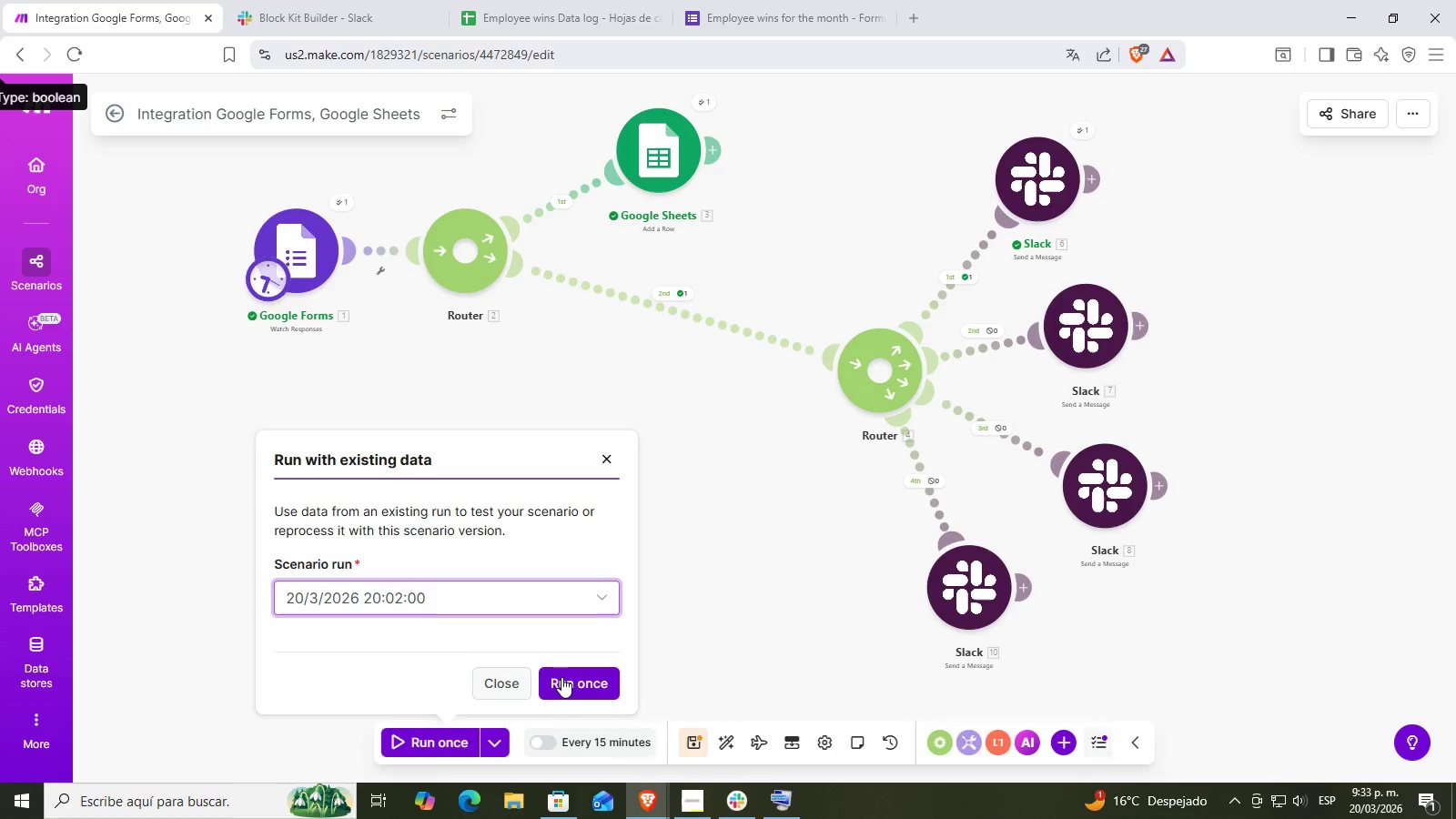 
left_click([565, 677])
 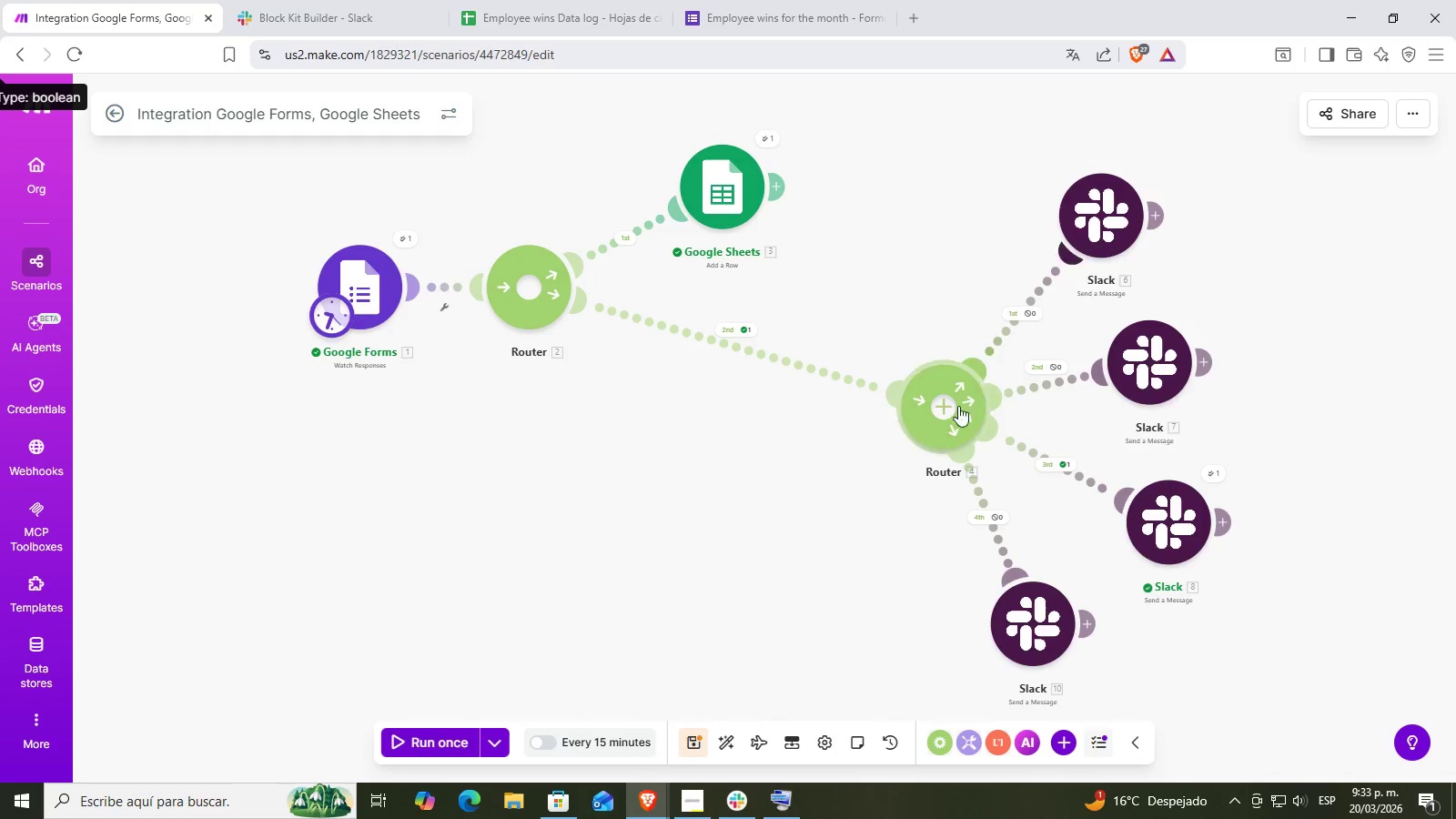 
left_click([551, 0])
 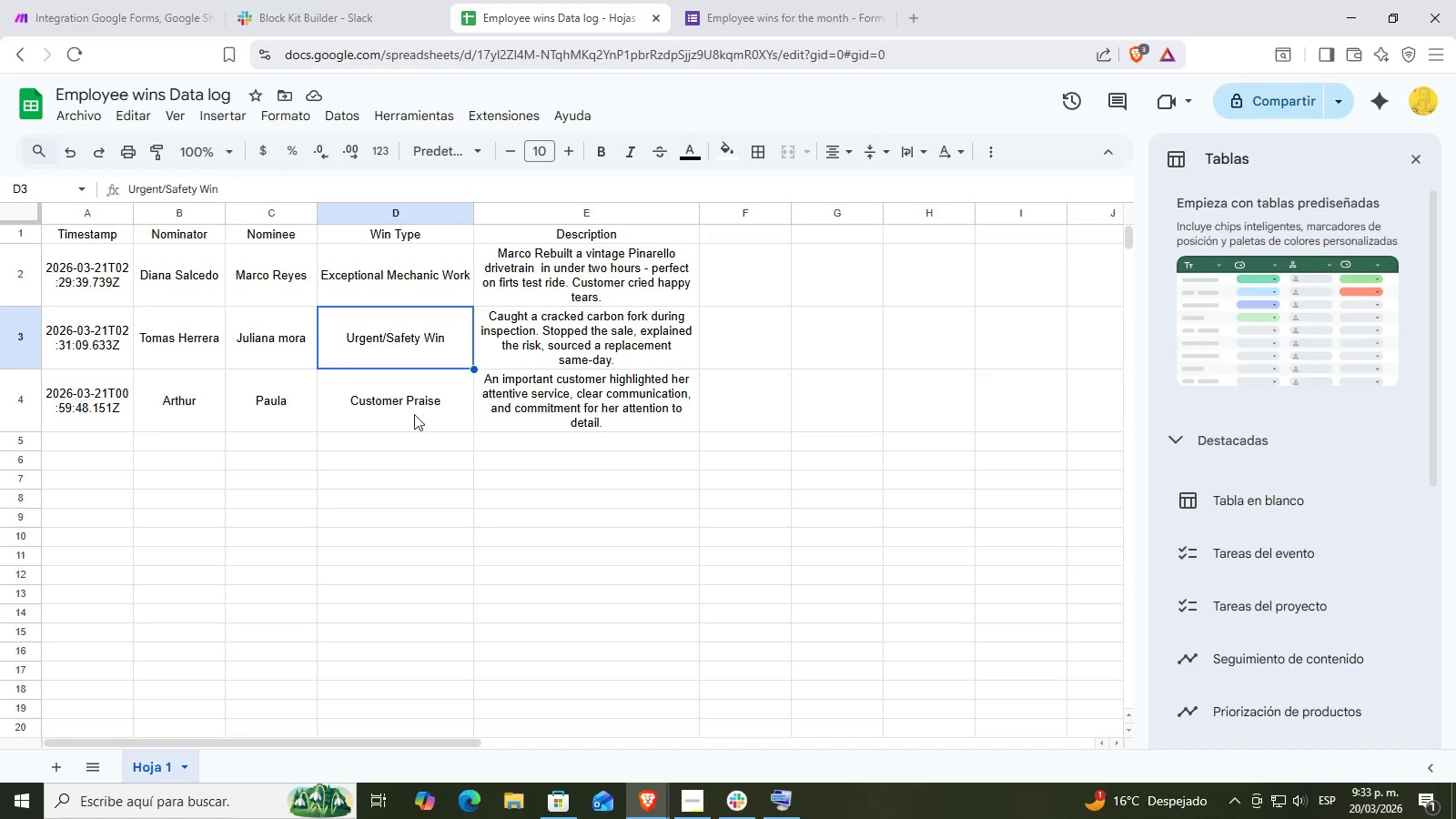 
left_click([278, 414])
 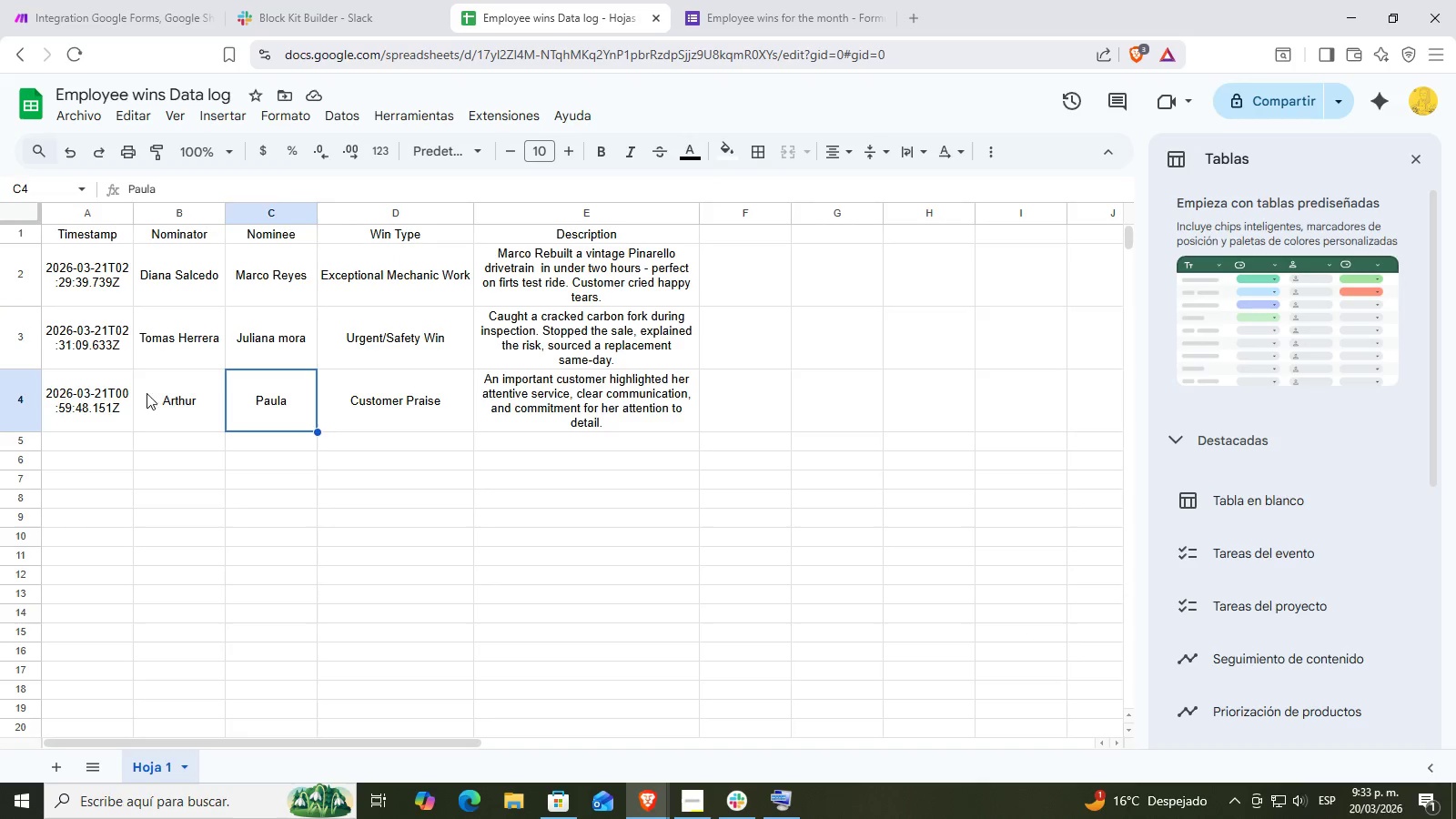 
left_click_drag(start_coordinate=[100, 399], to_coordinate=[642, 443])
 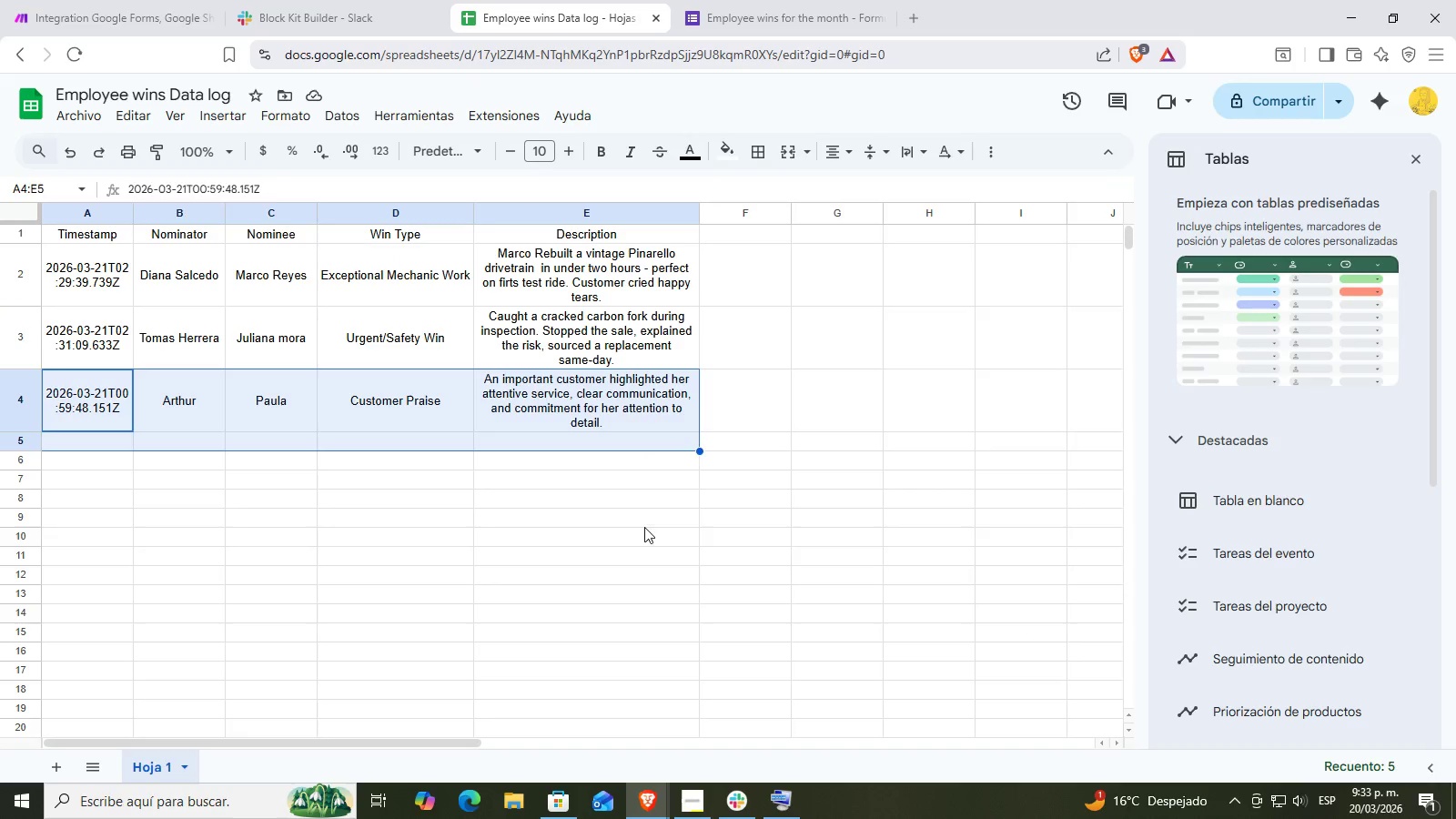 
left_click([638, 555])
 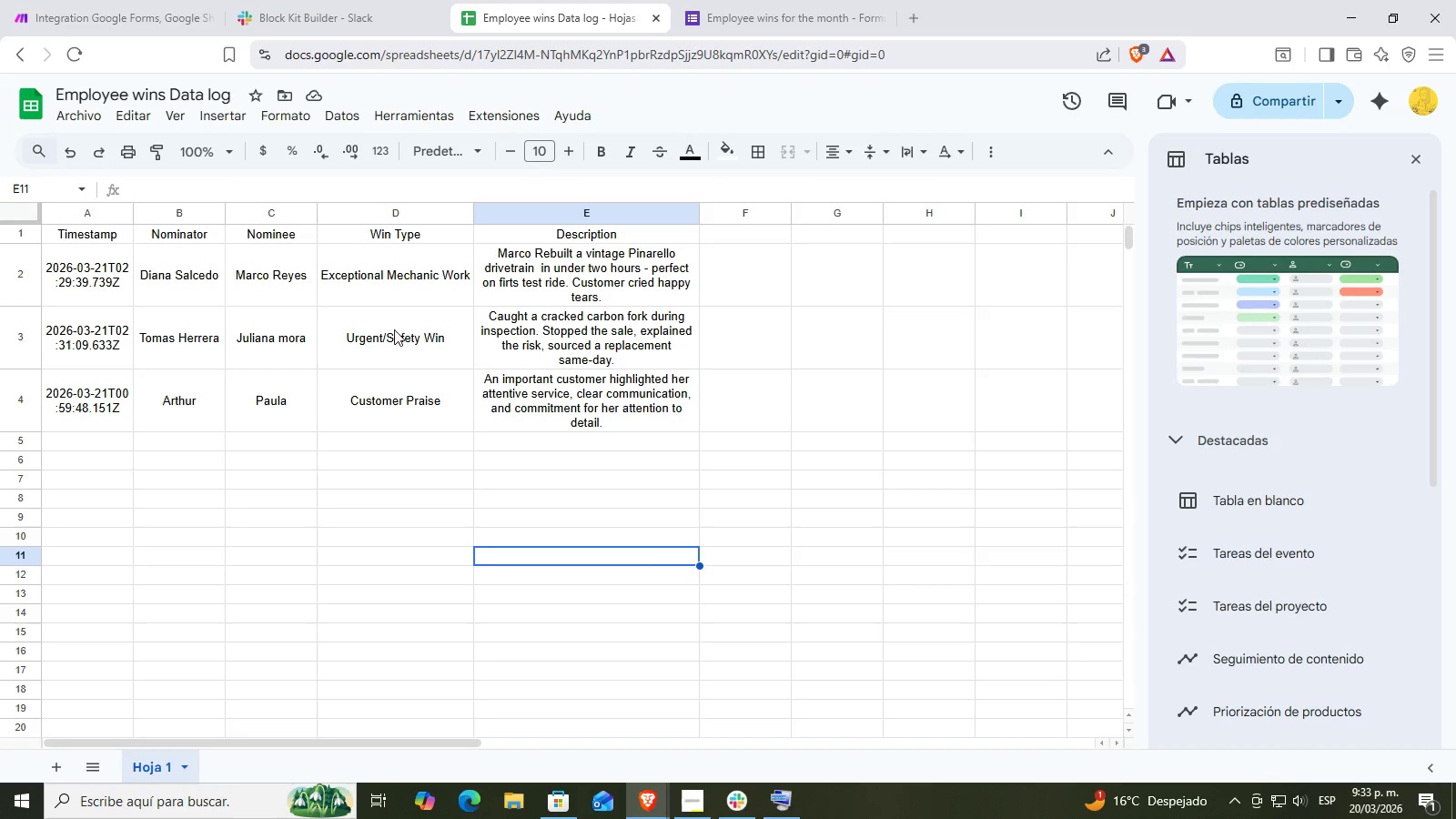 
double_click([390, 327])
 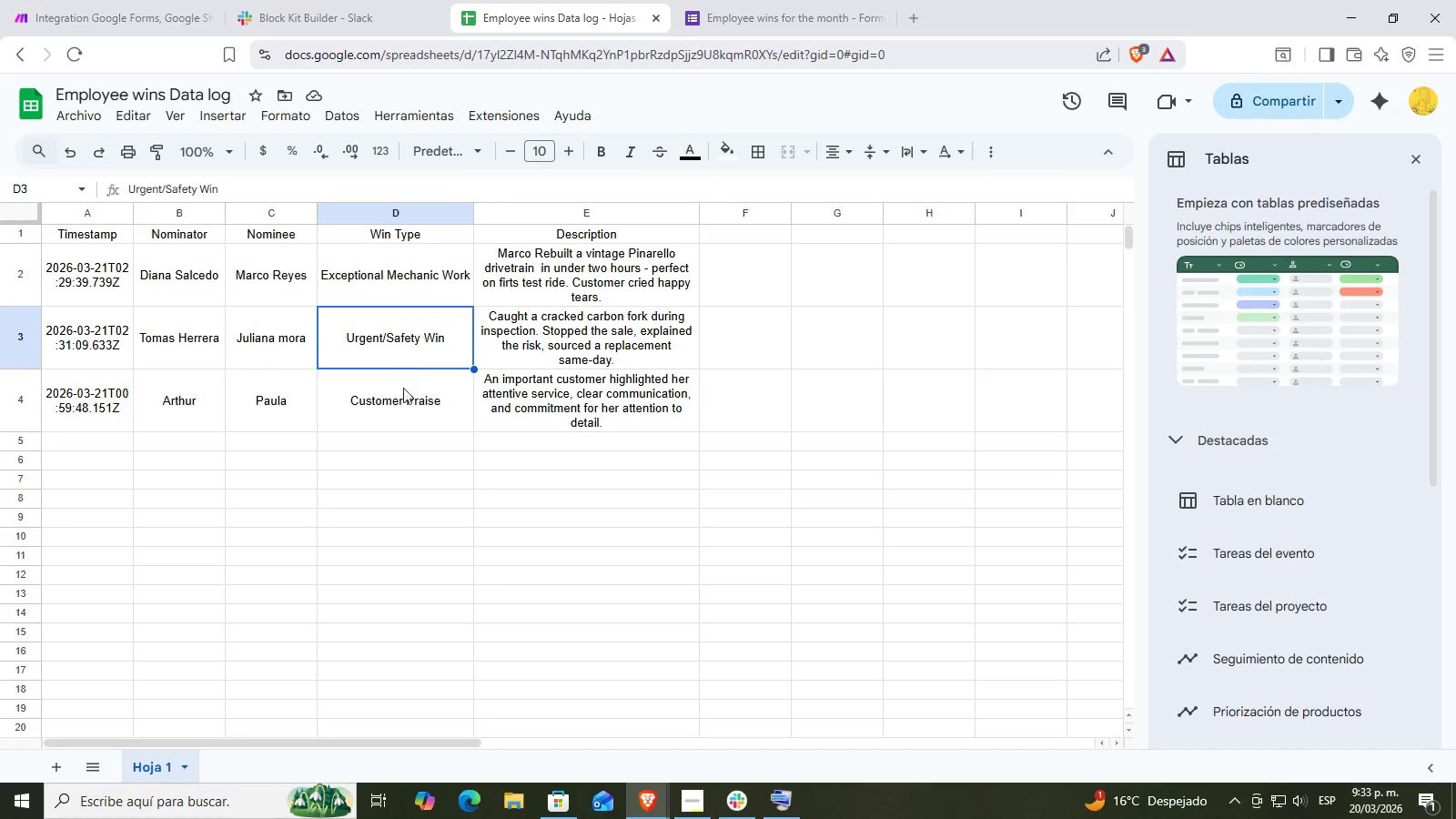 
triple_click([409, 404])
 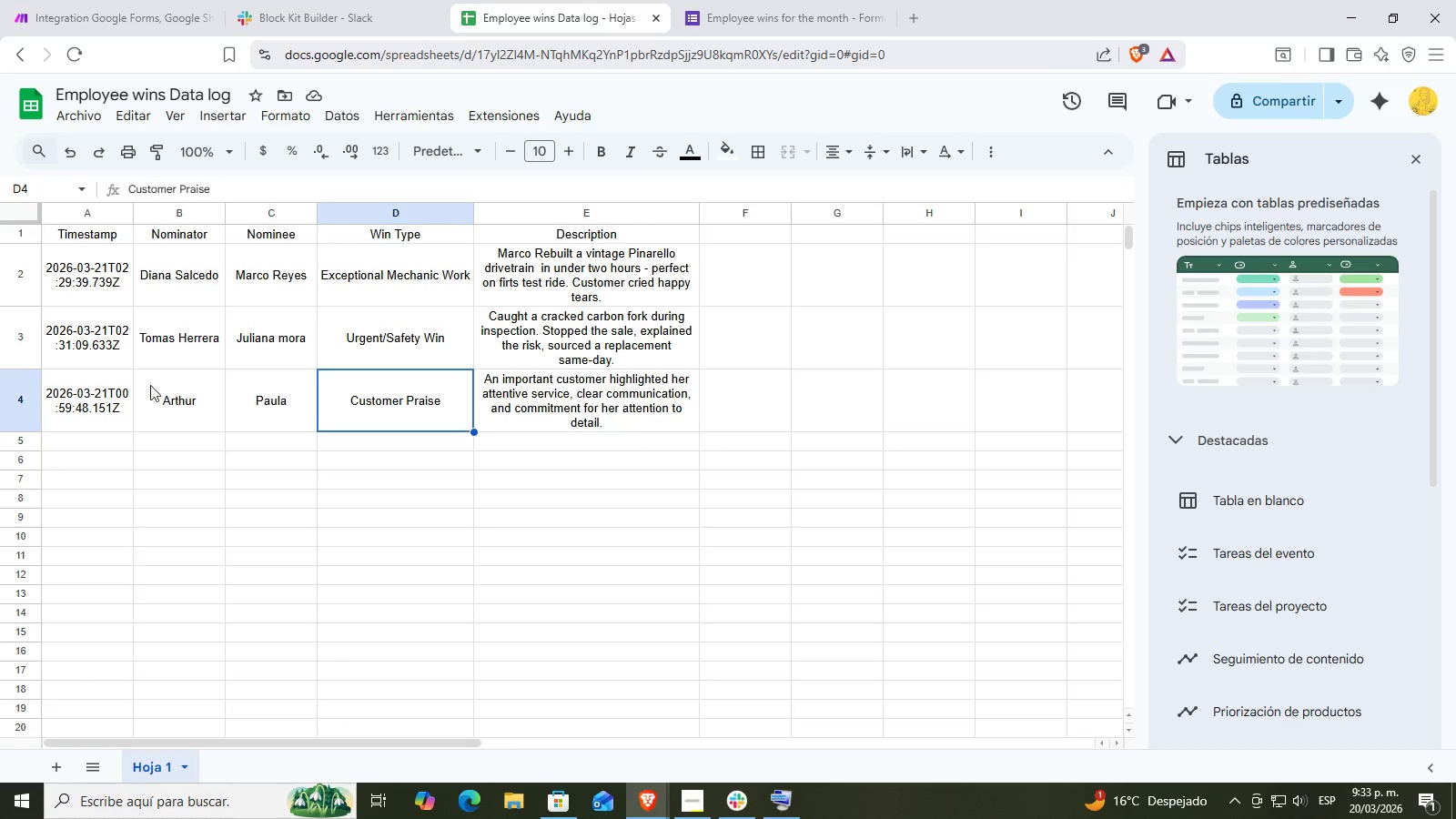 
left_click_drag(start_coordinate=[84, 394], to_coordinate=[713, 419])
 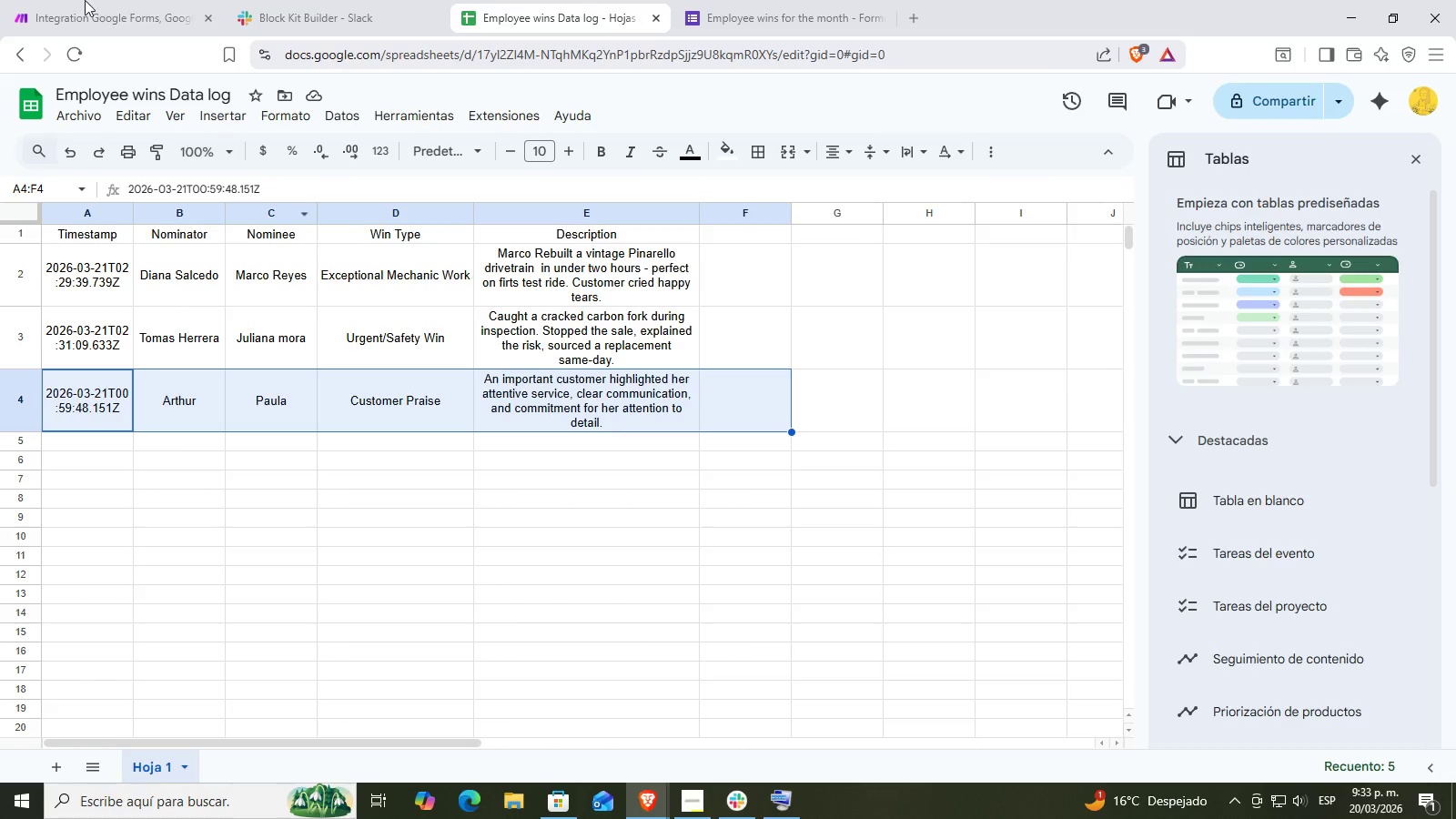 
left_click([111, 0])
 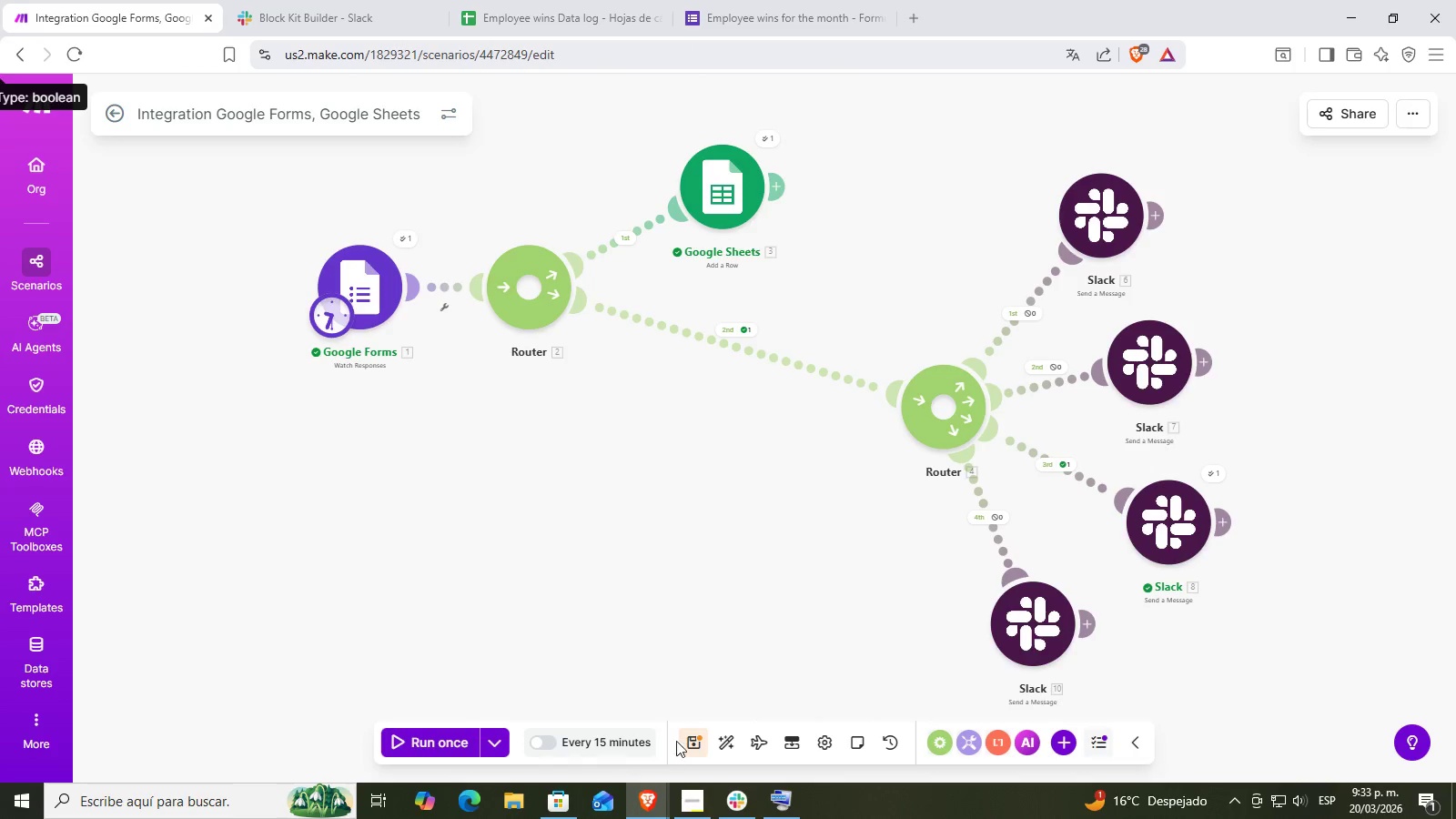 
left_click([652, 802])
 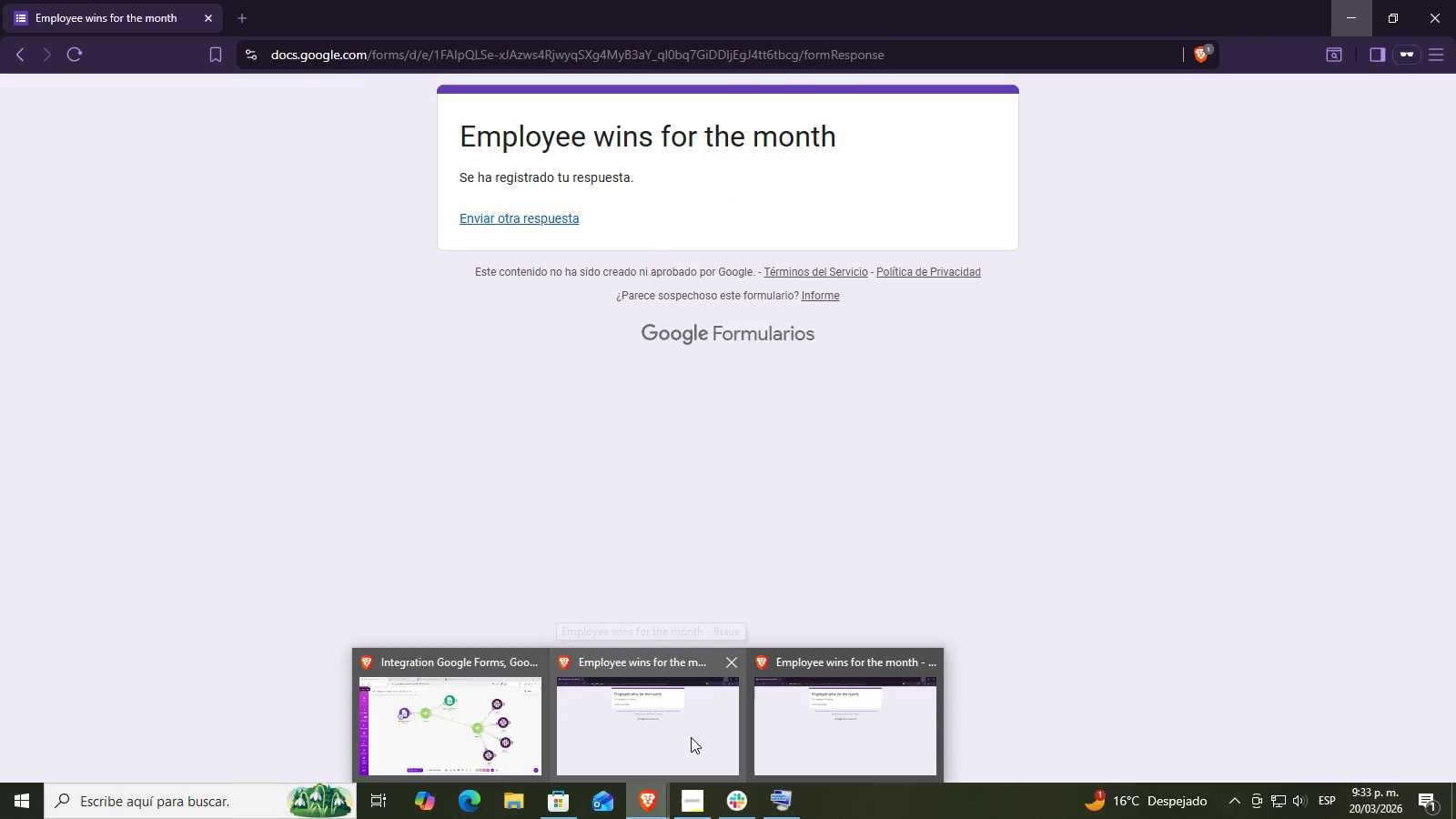 
left_click([691, 737])
 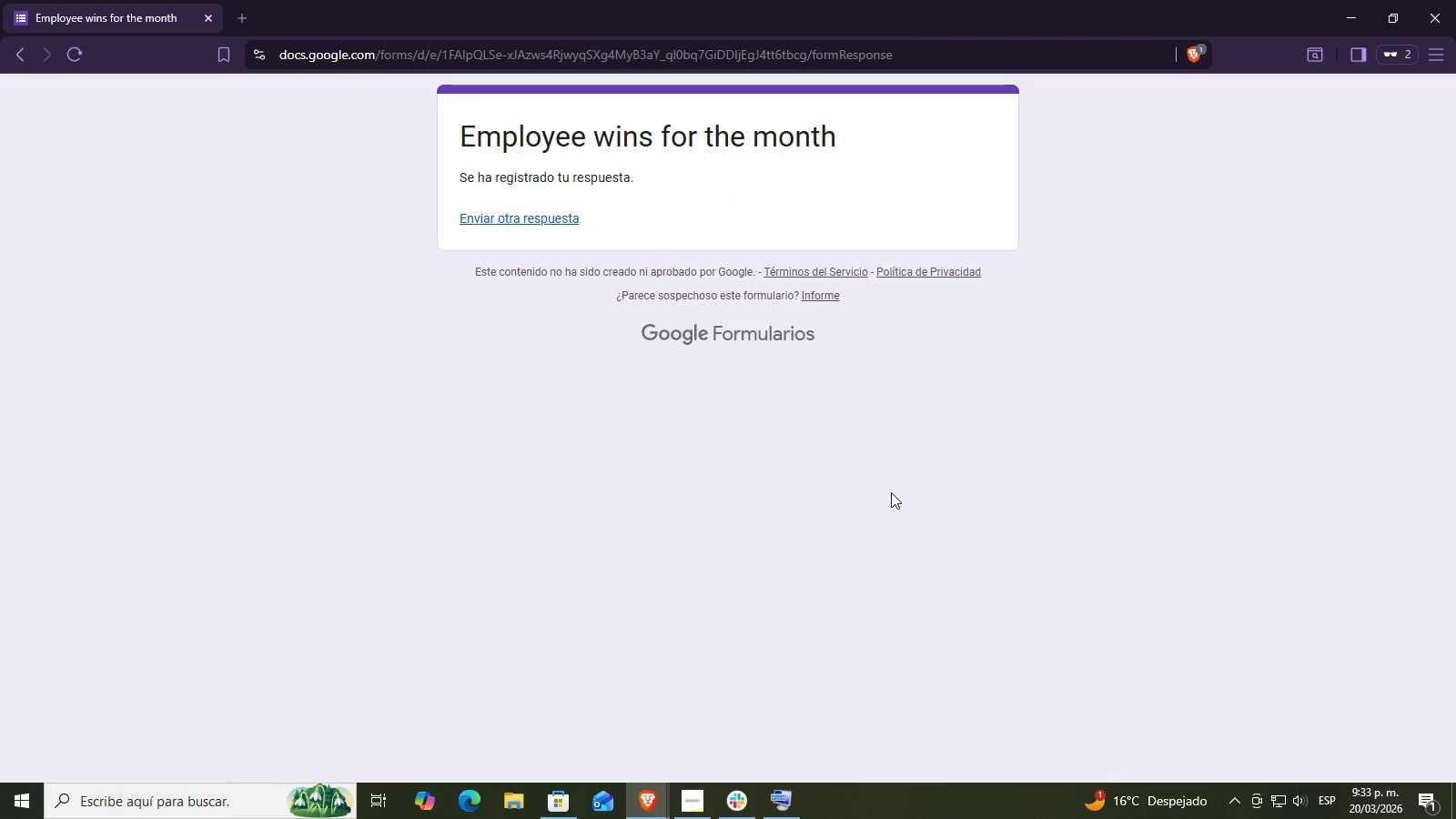 
wait(23.53)
 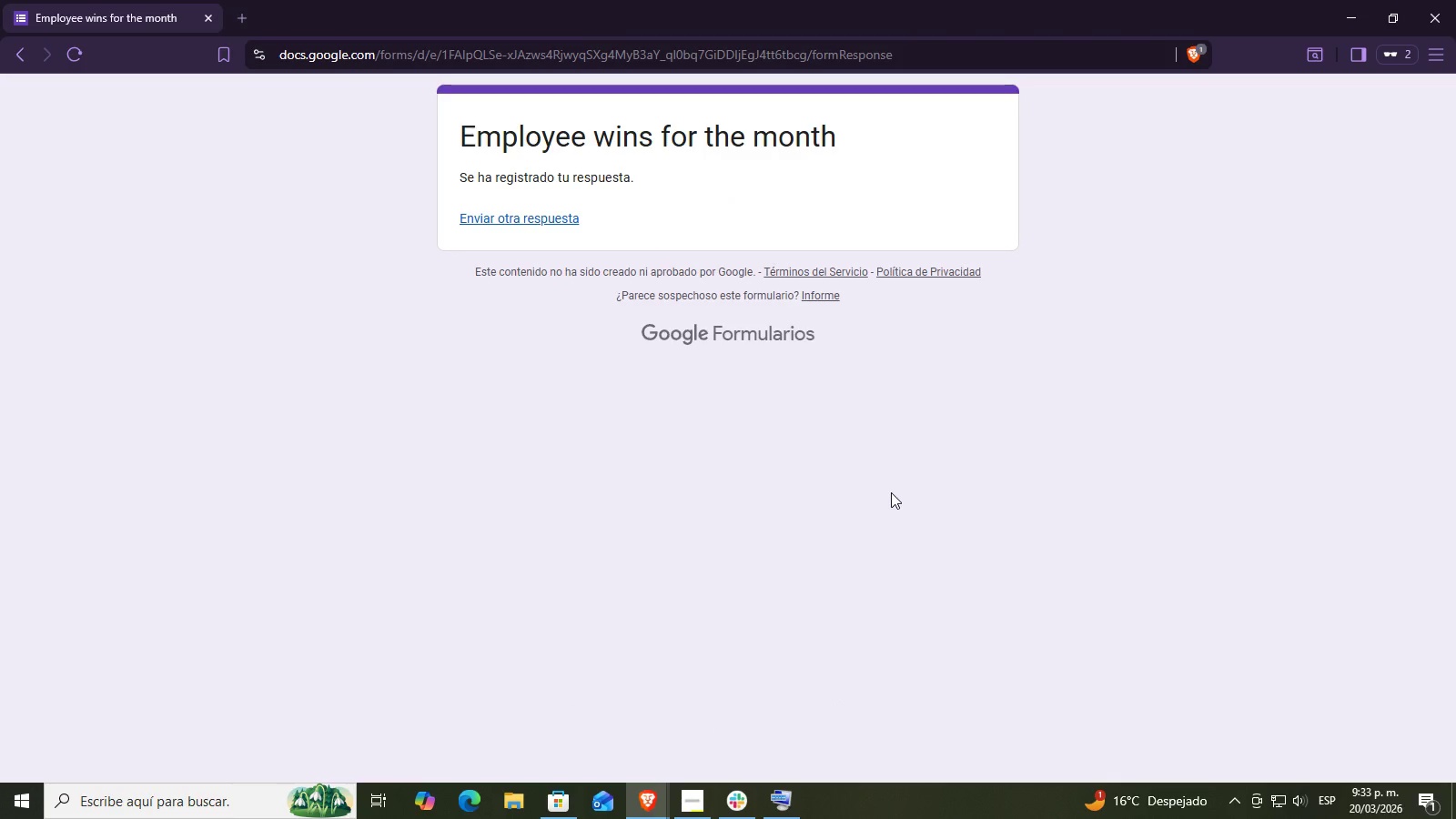 
left_click([512, 223])
 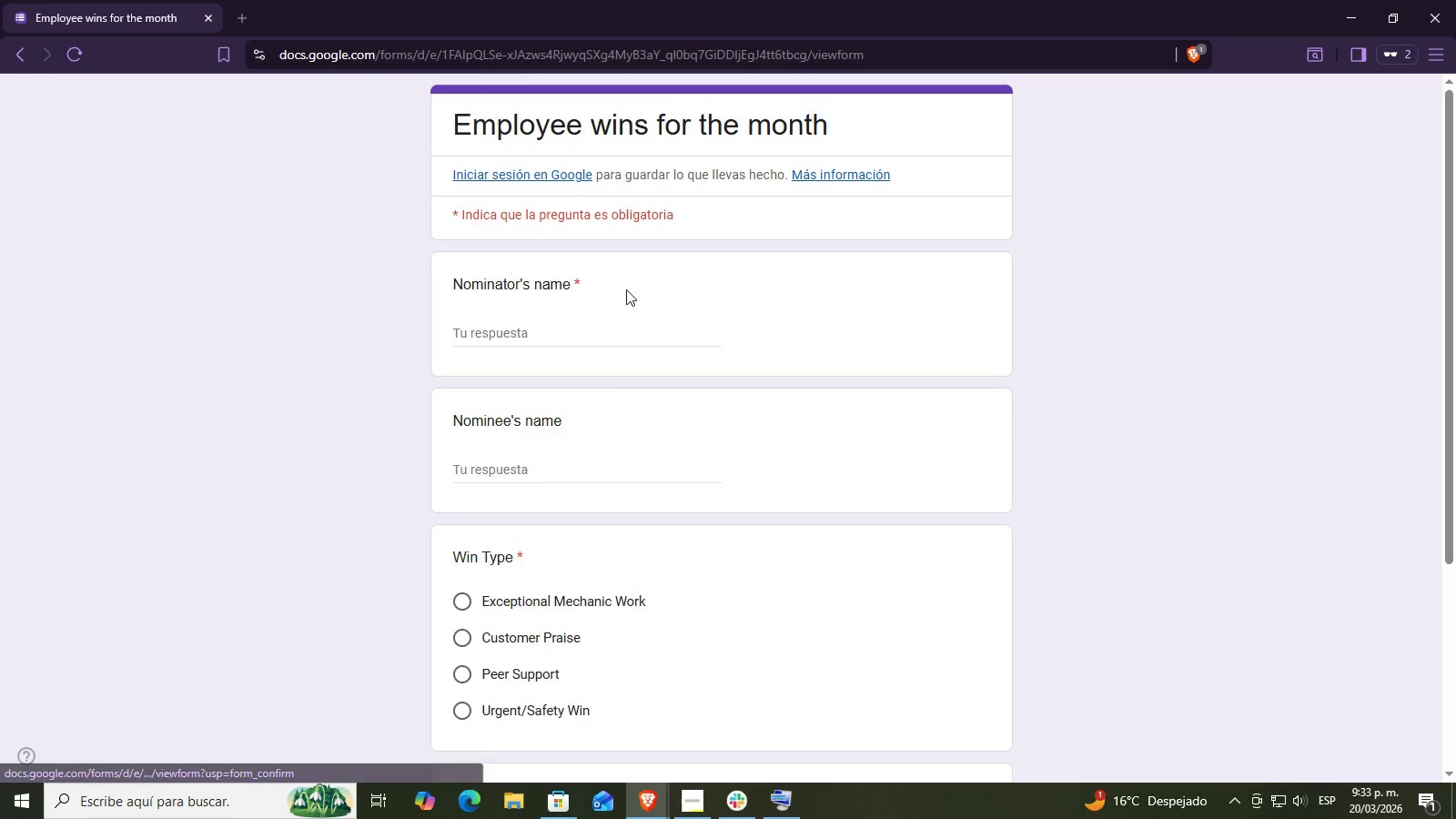 
left_click([548, 328])
 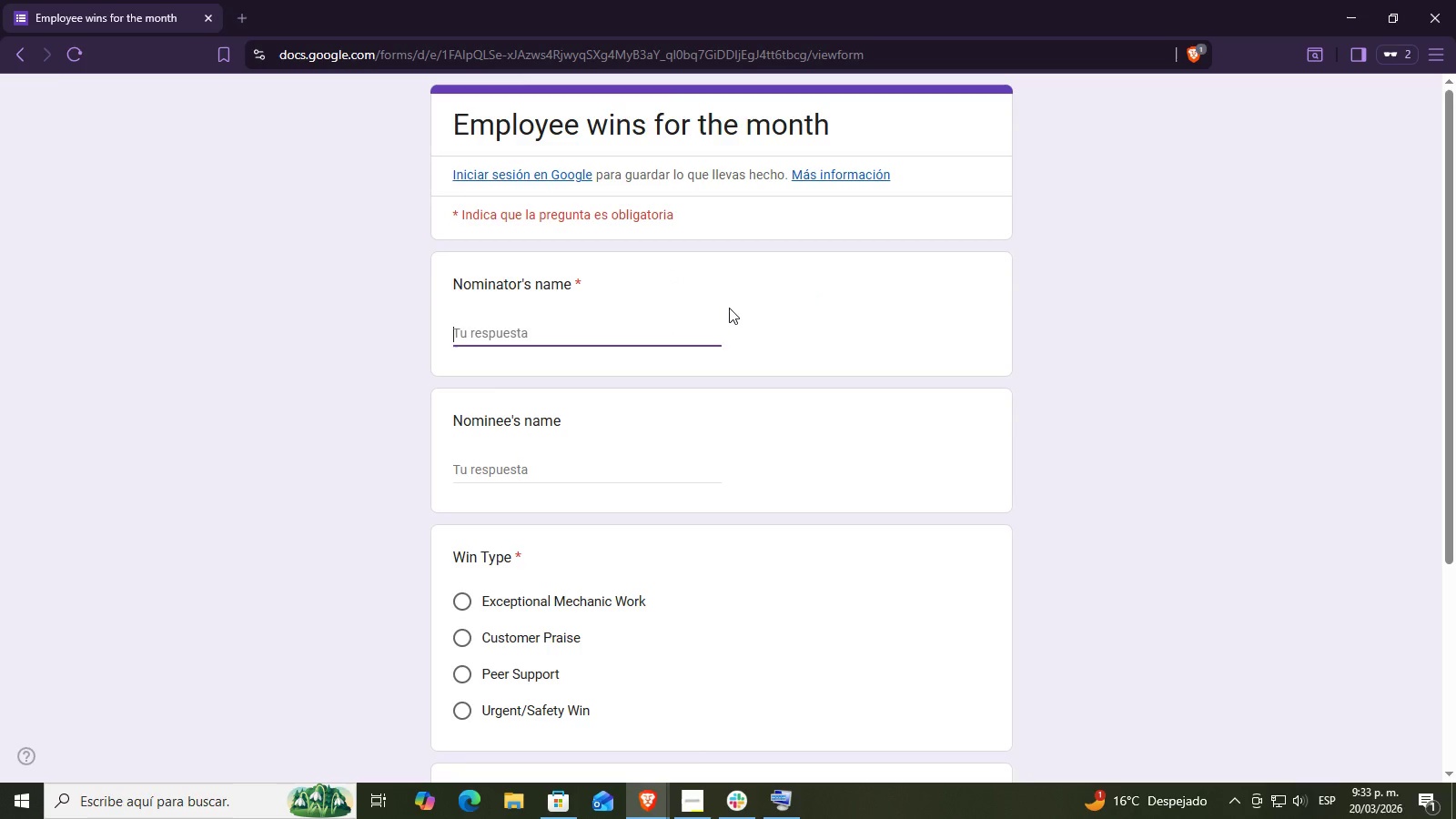 
type(MICHAL)
key(Backspace)
type(EL)
 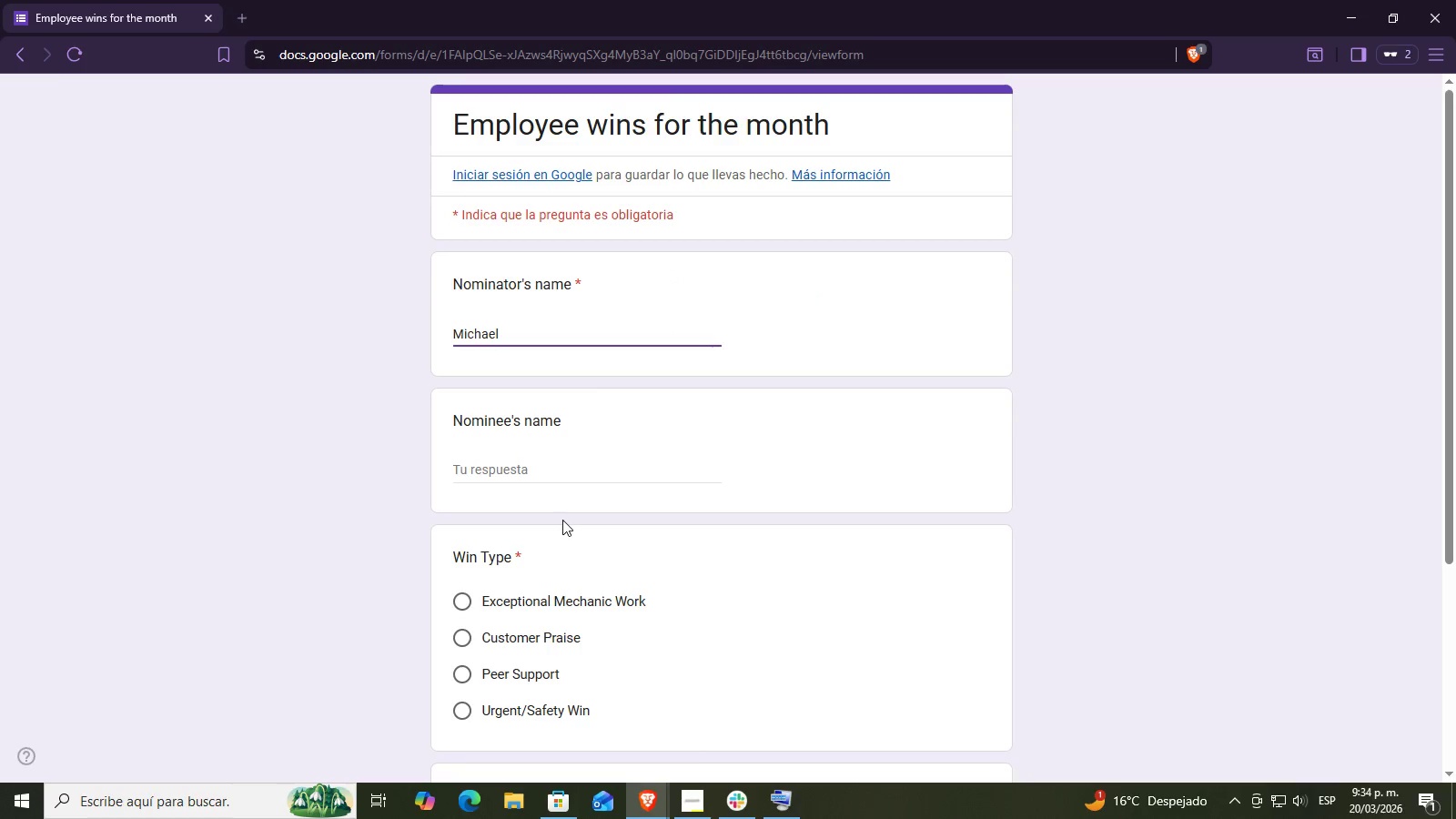 
left_click([531, 479])
 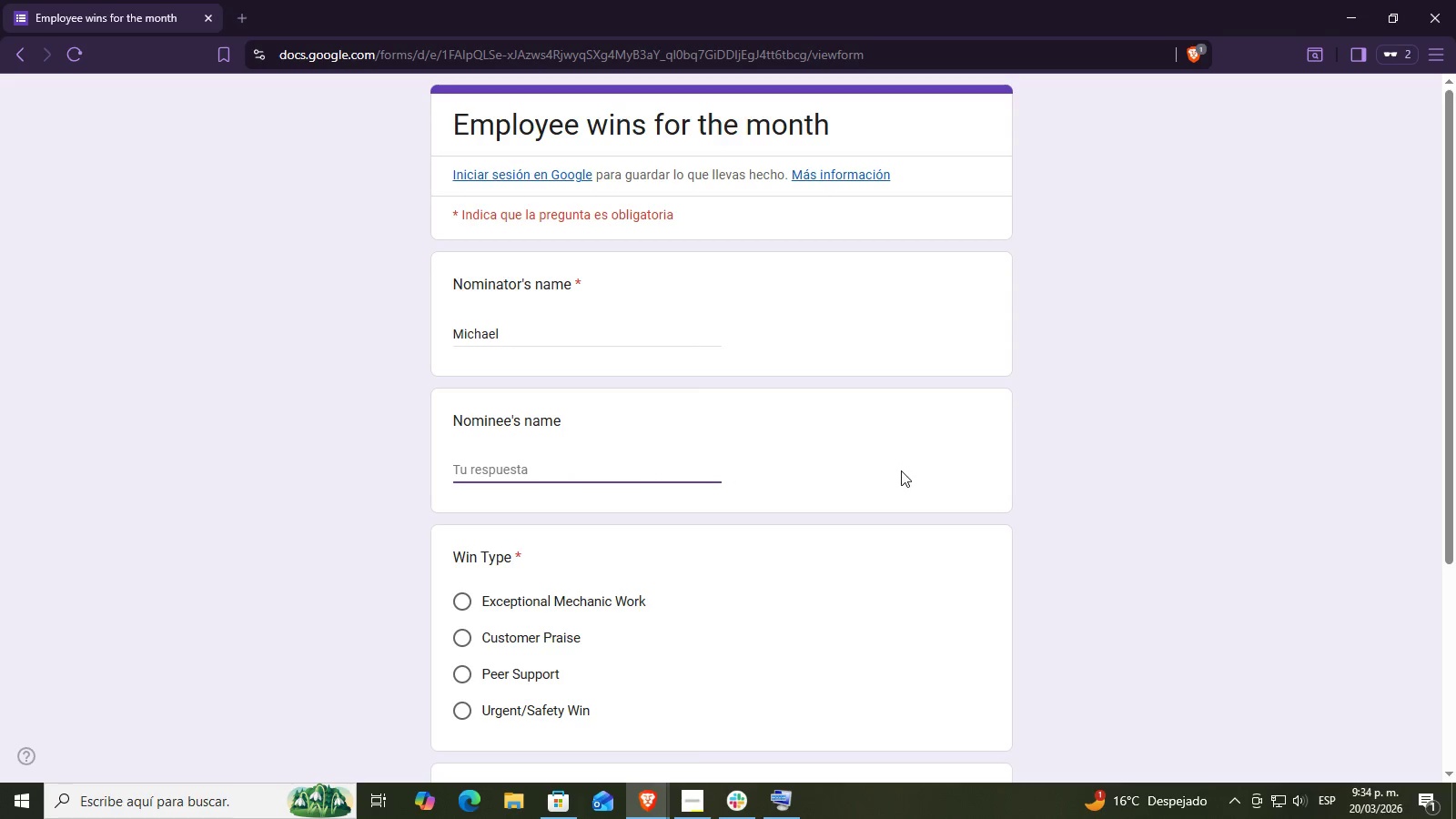 
left_click([736, 512])
 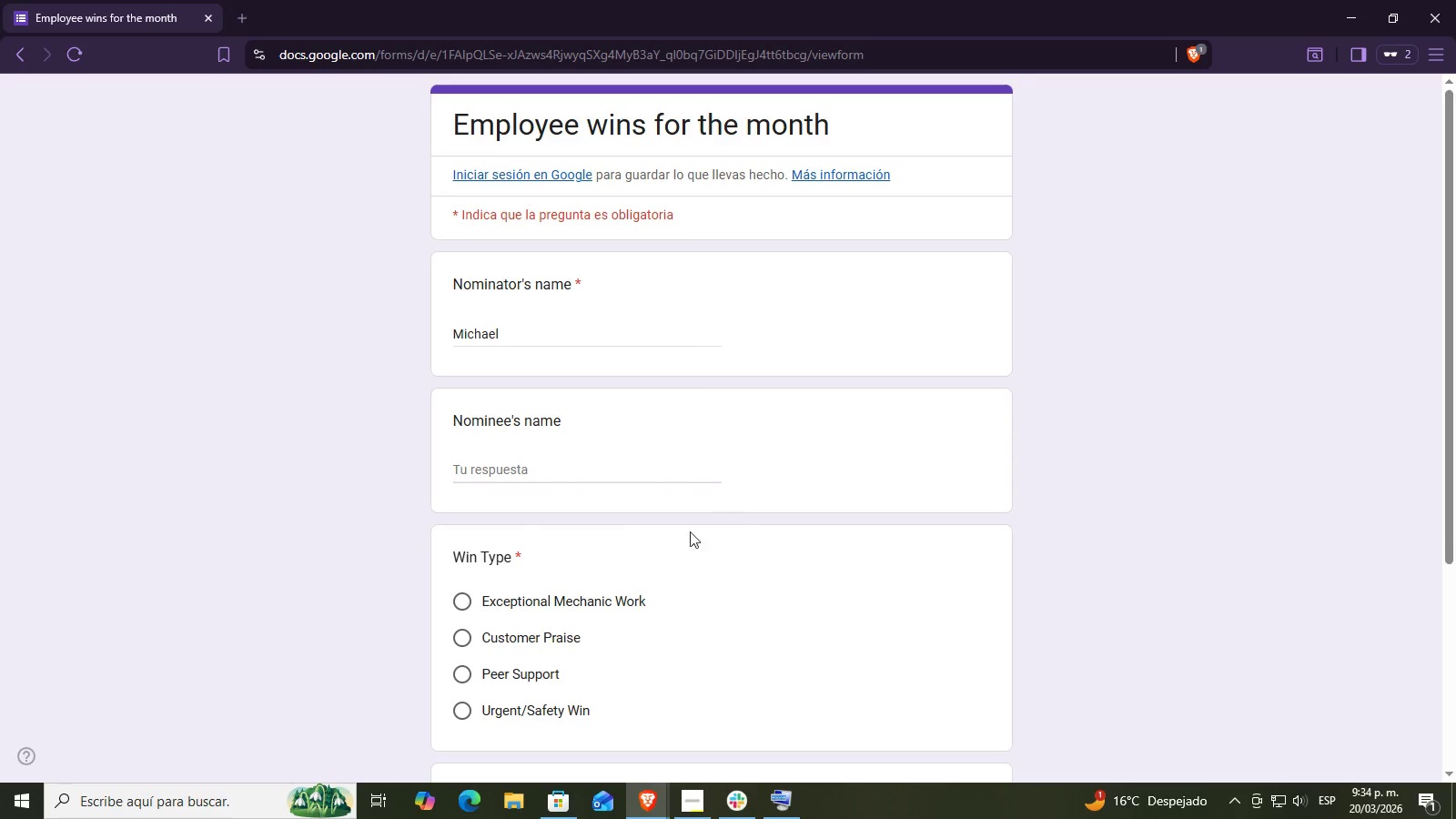 
scroll: coordinate [632, 561], scroll_direction: down, amount: 1.0
 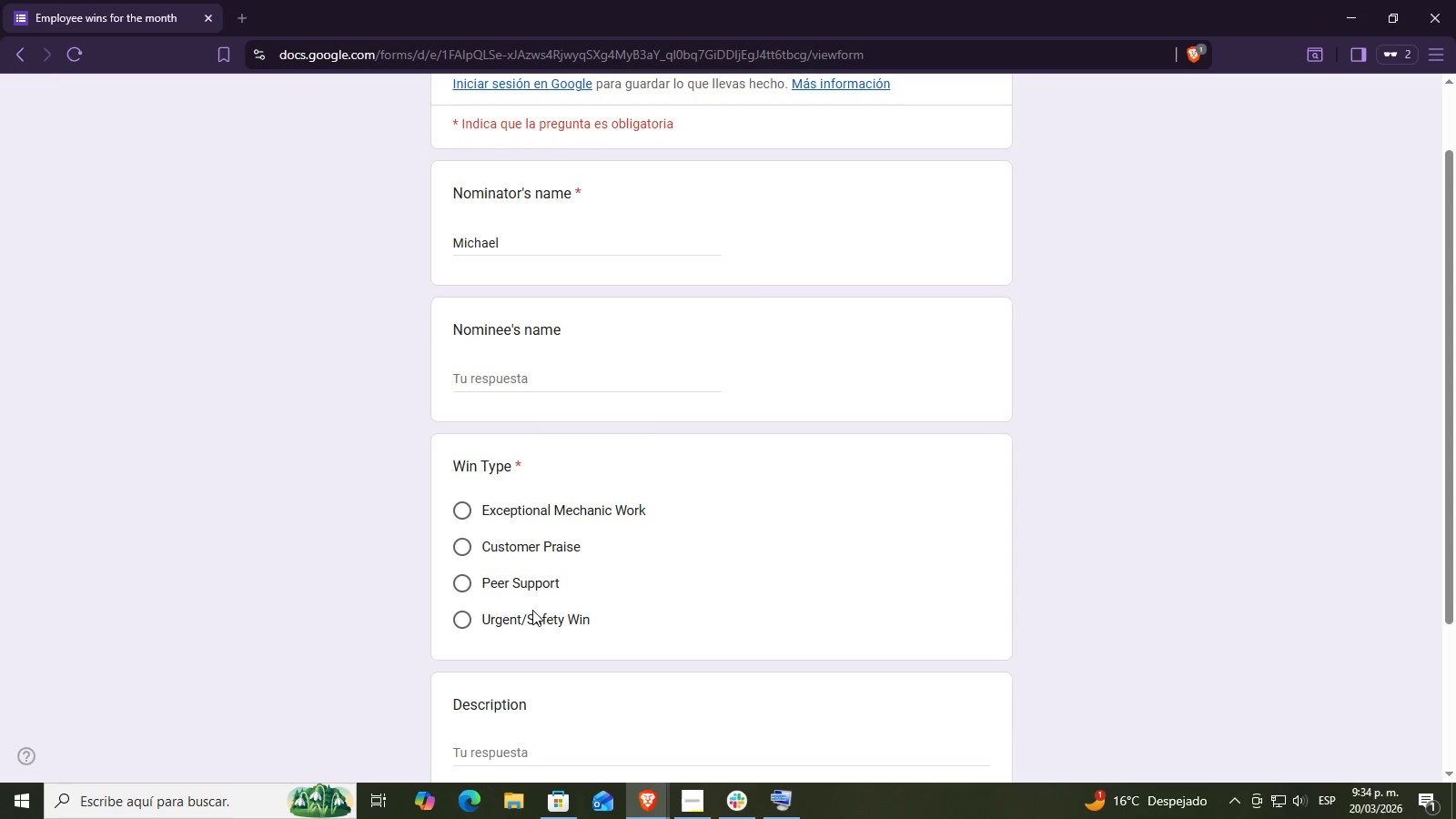 
left_click([540, 561])
 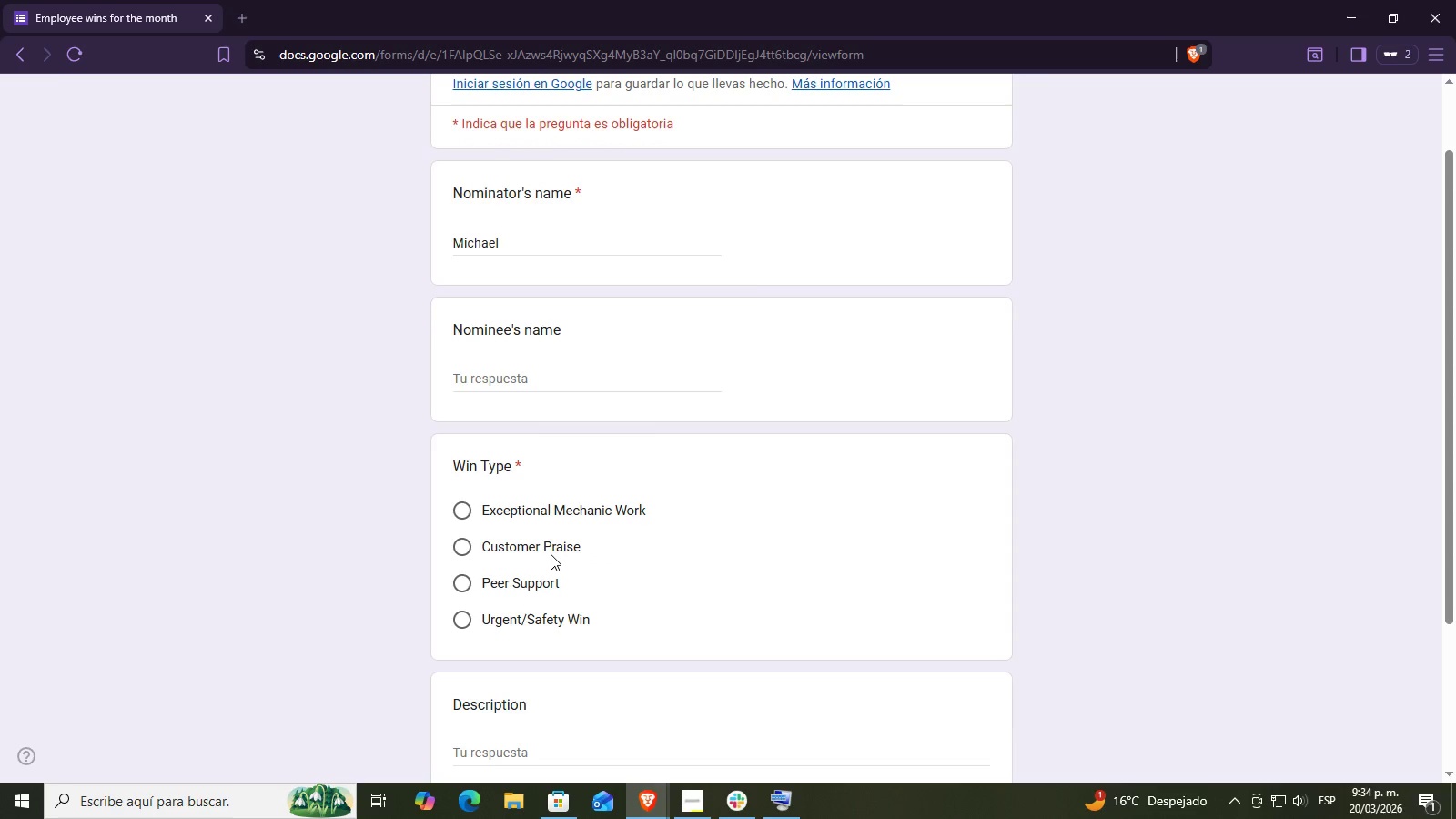 
left_click([551, 554])
 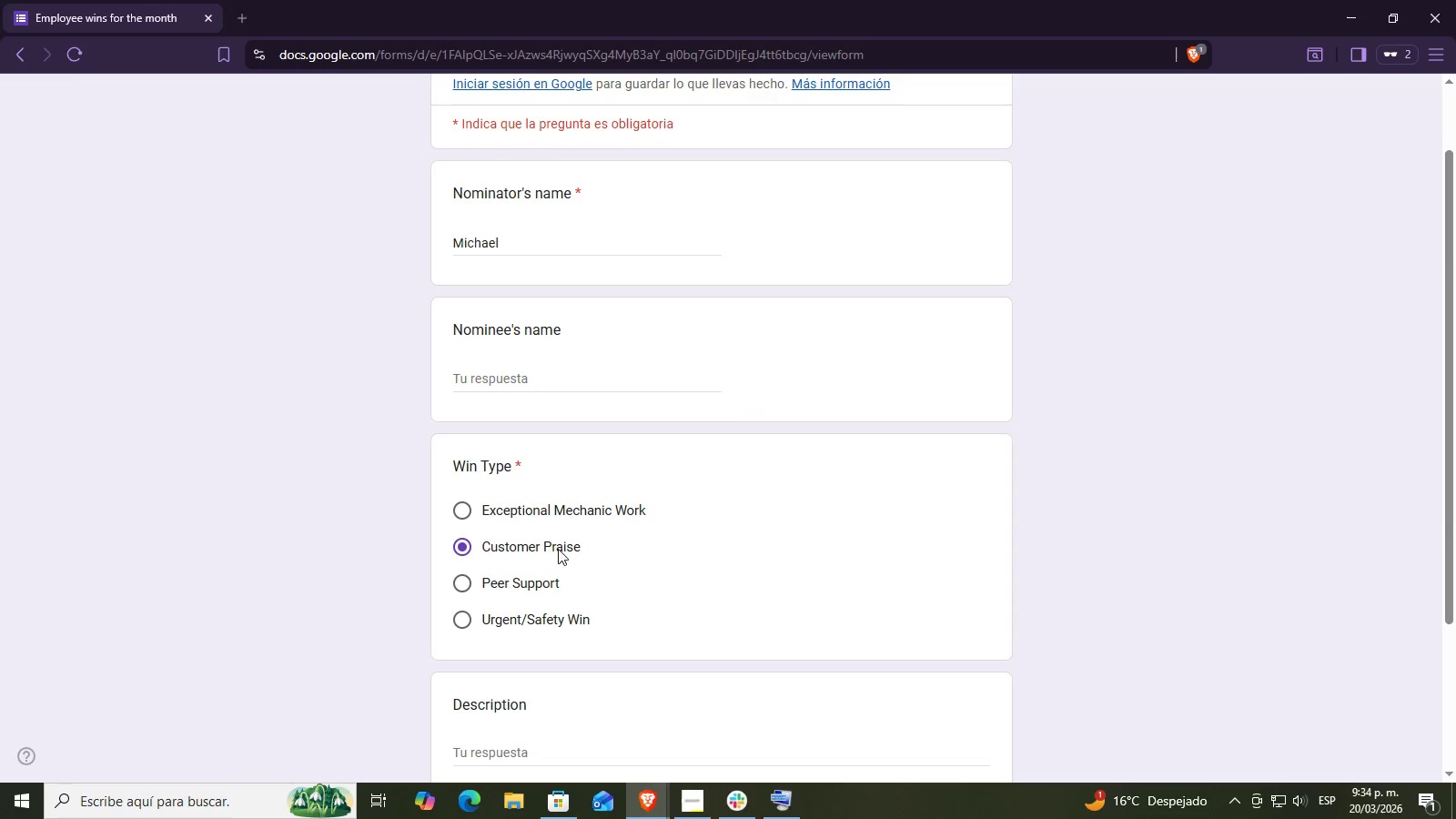 
scroll: coordinate [548, 558], scroll_direction: down, amount: 3.0
 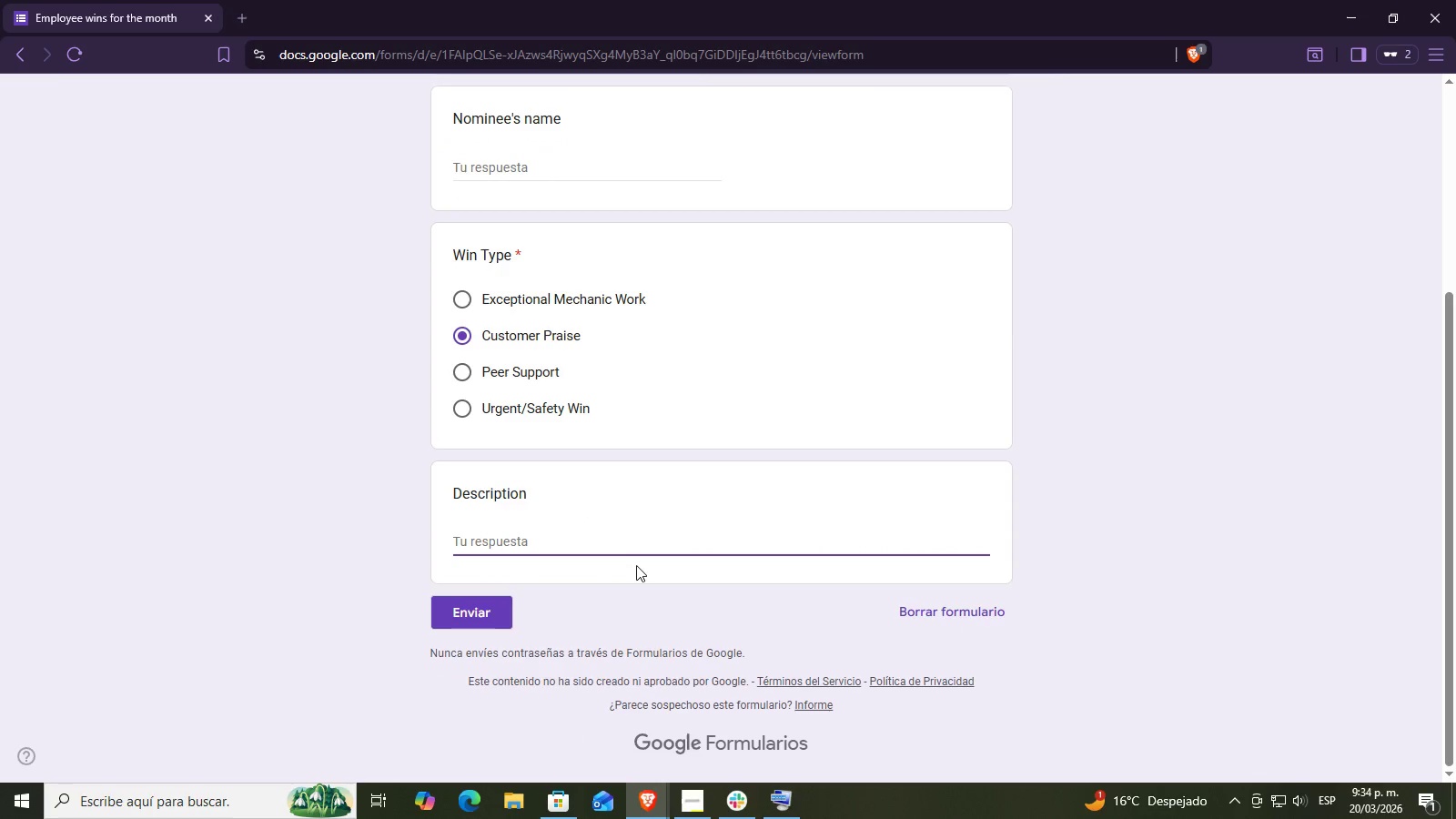 
scroll: coordinate [636, 565], scroll_direction: up, amount: 2.0
 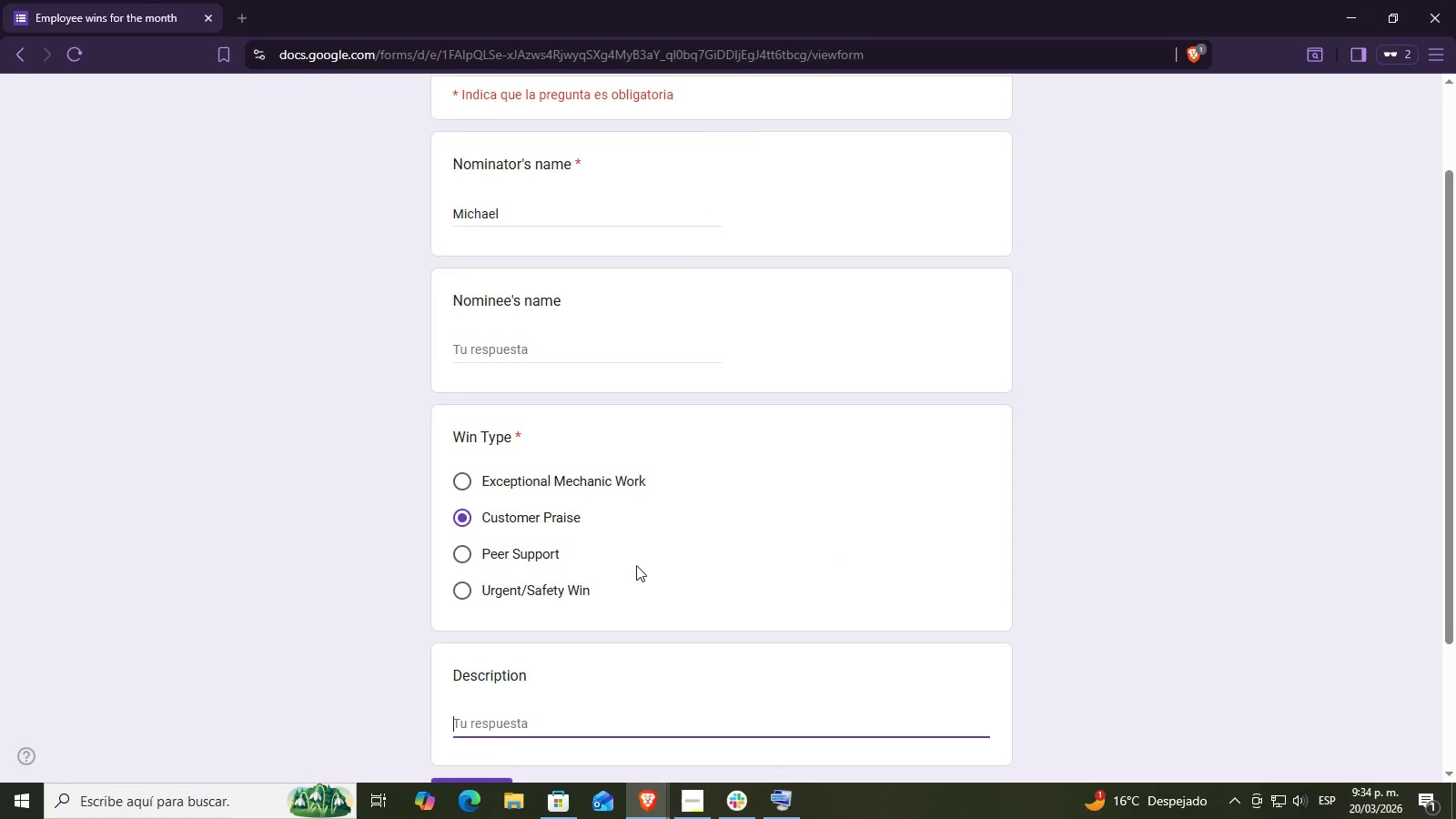 
scroll: coordinate [636, 565], scroll_direction: down, amount: 1.0
 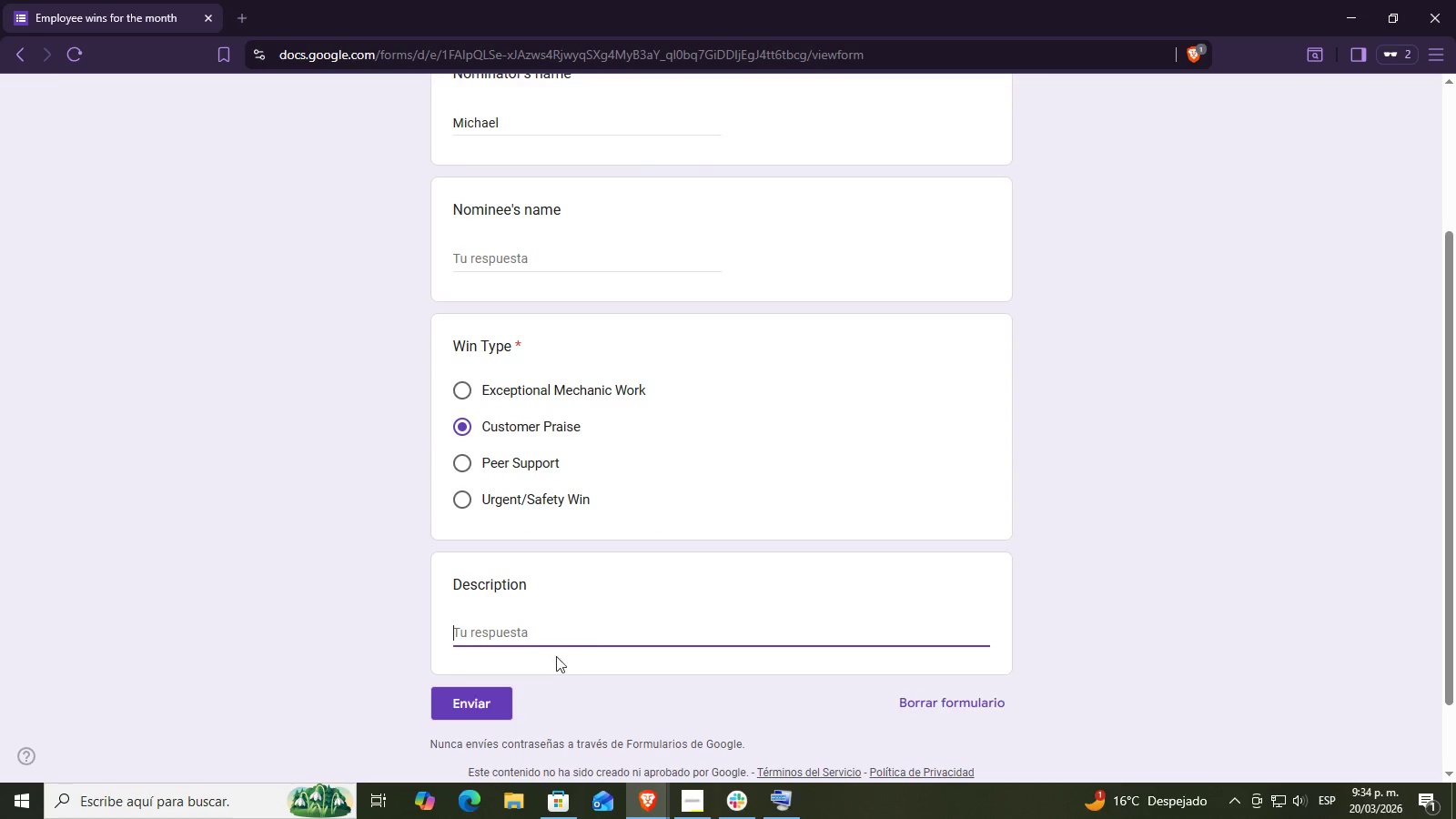 
left_click([1072, 501])
 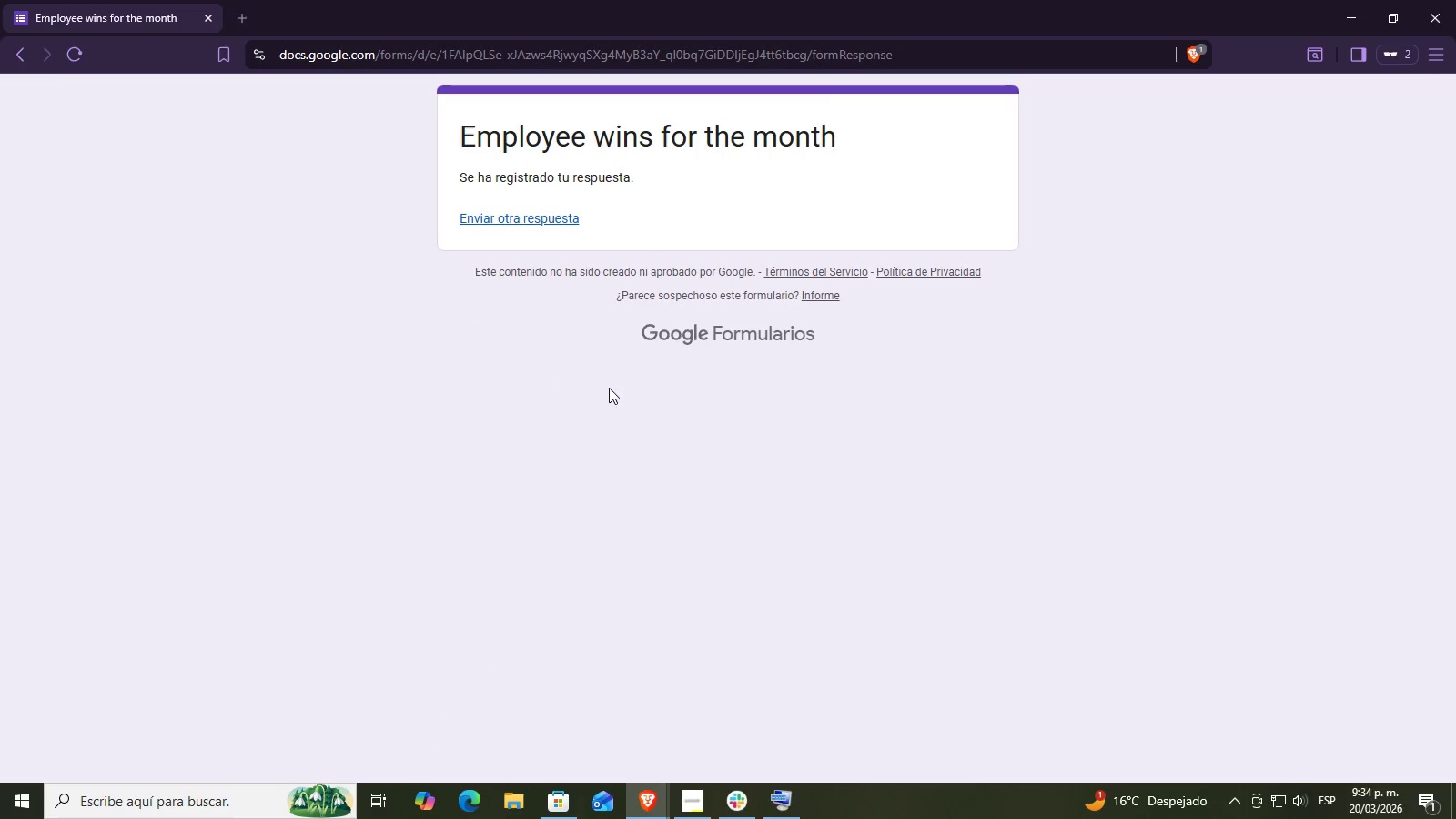 
left_click([1360, 3])
 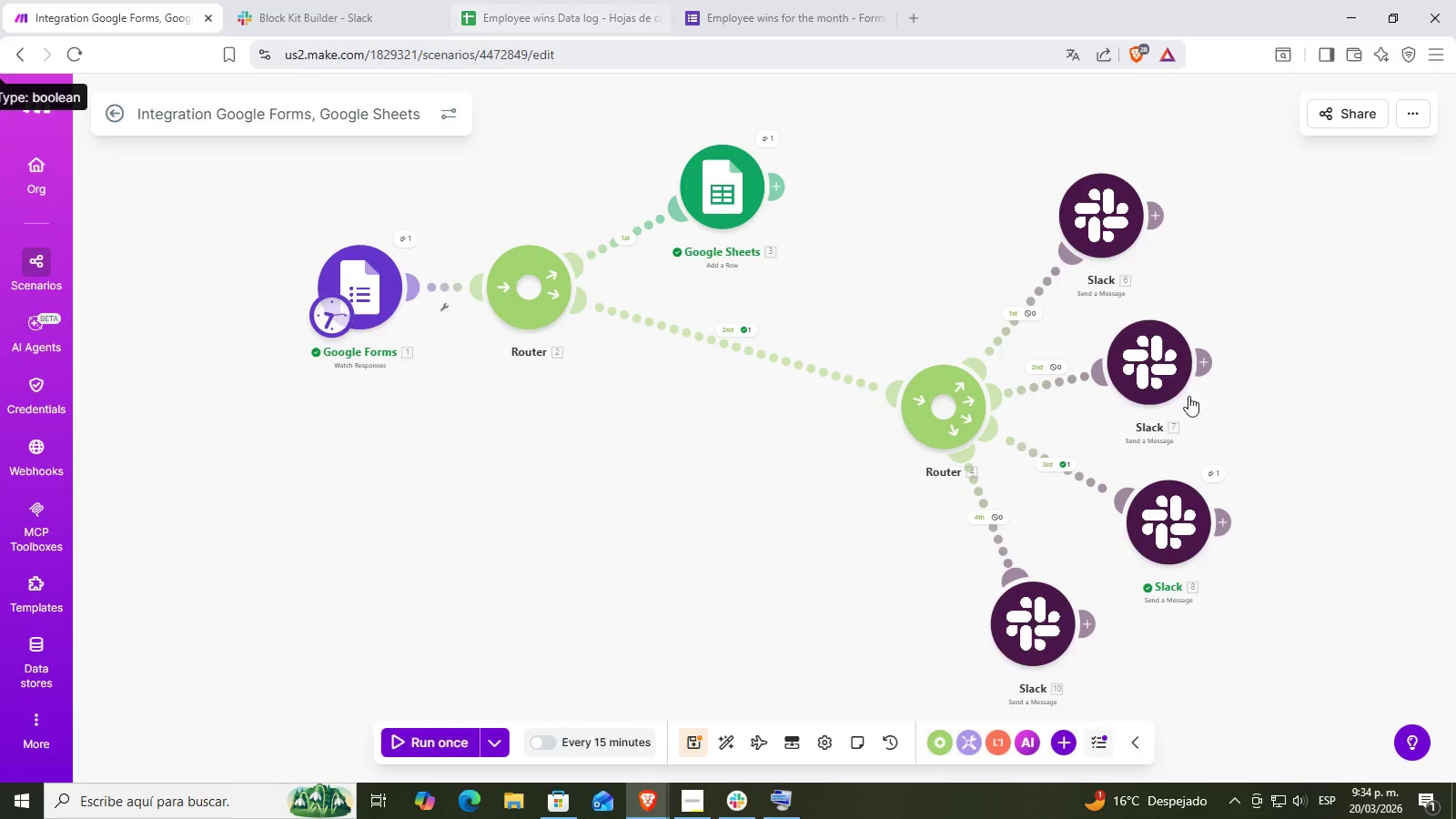 
left_click_drag(start_coordinate=[665, 337], to_coordinate=[762, 484])
 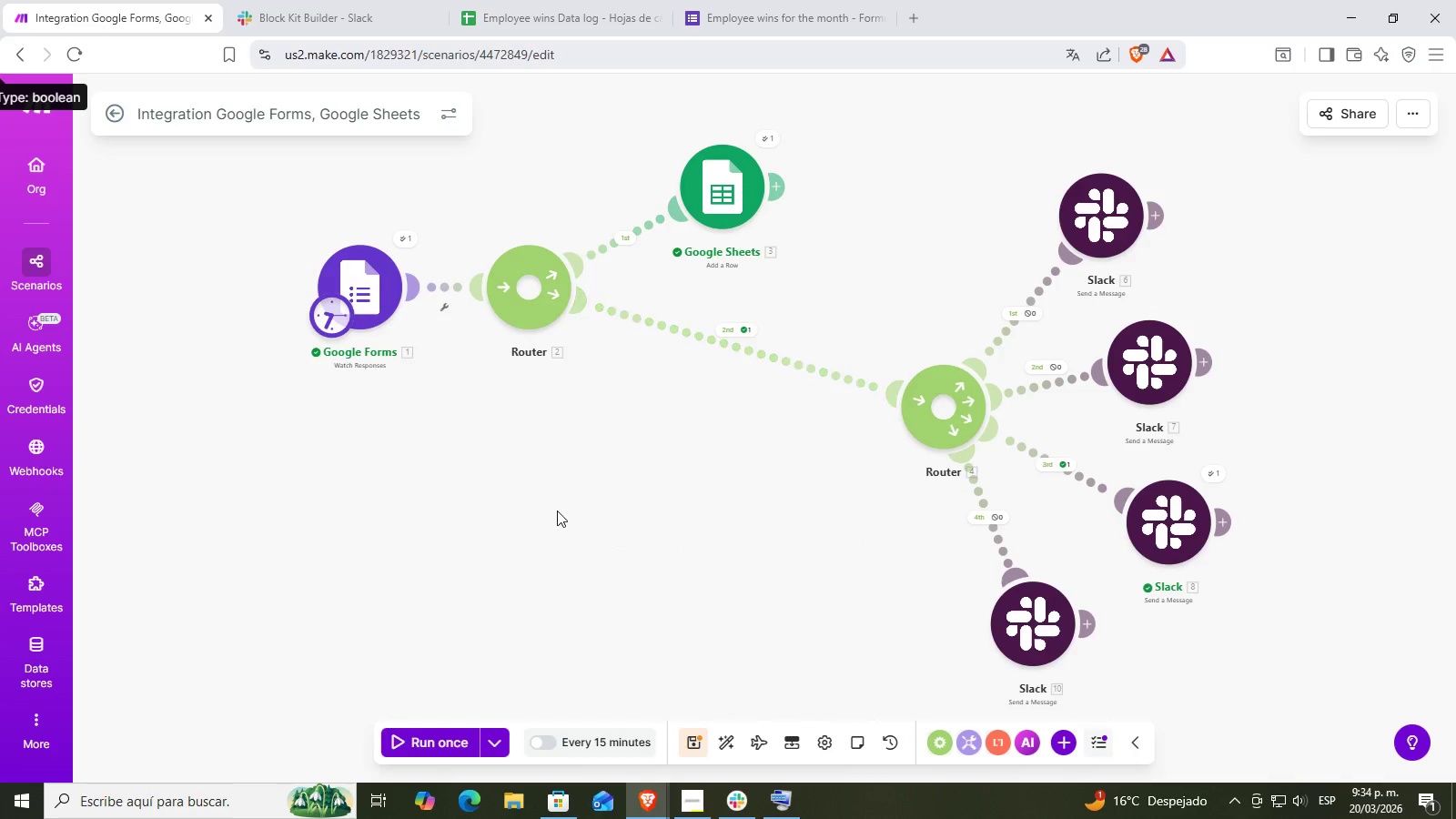 
left_click_drag(start_coordinate=[557, 511], to_coordinate=[667, 580])
 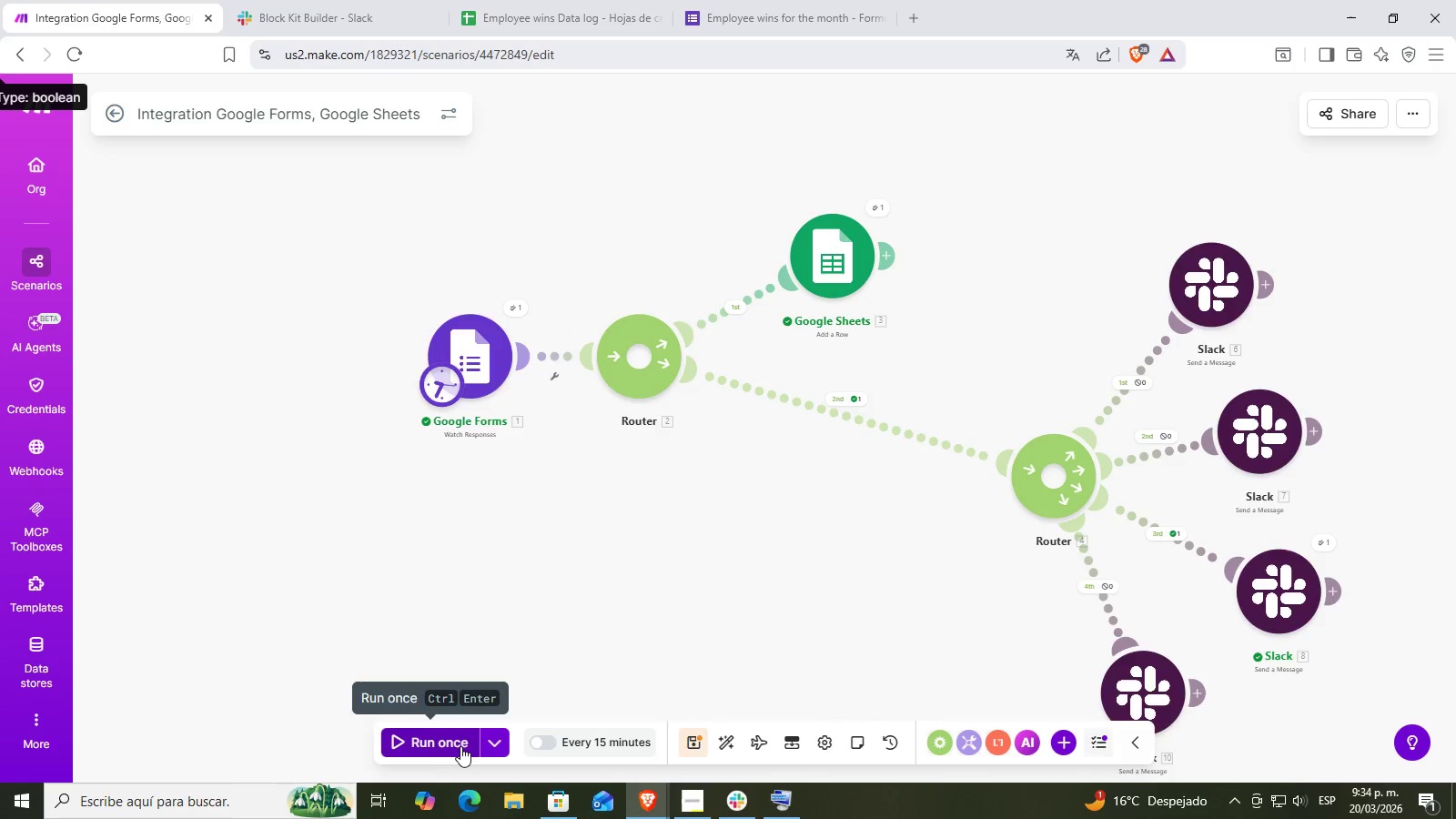 
left_click([458, 745])
 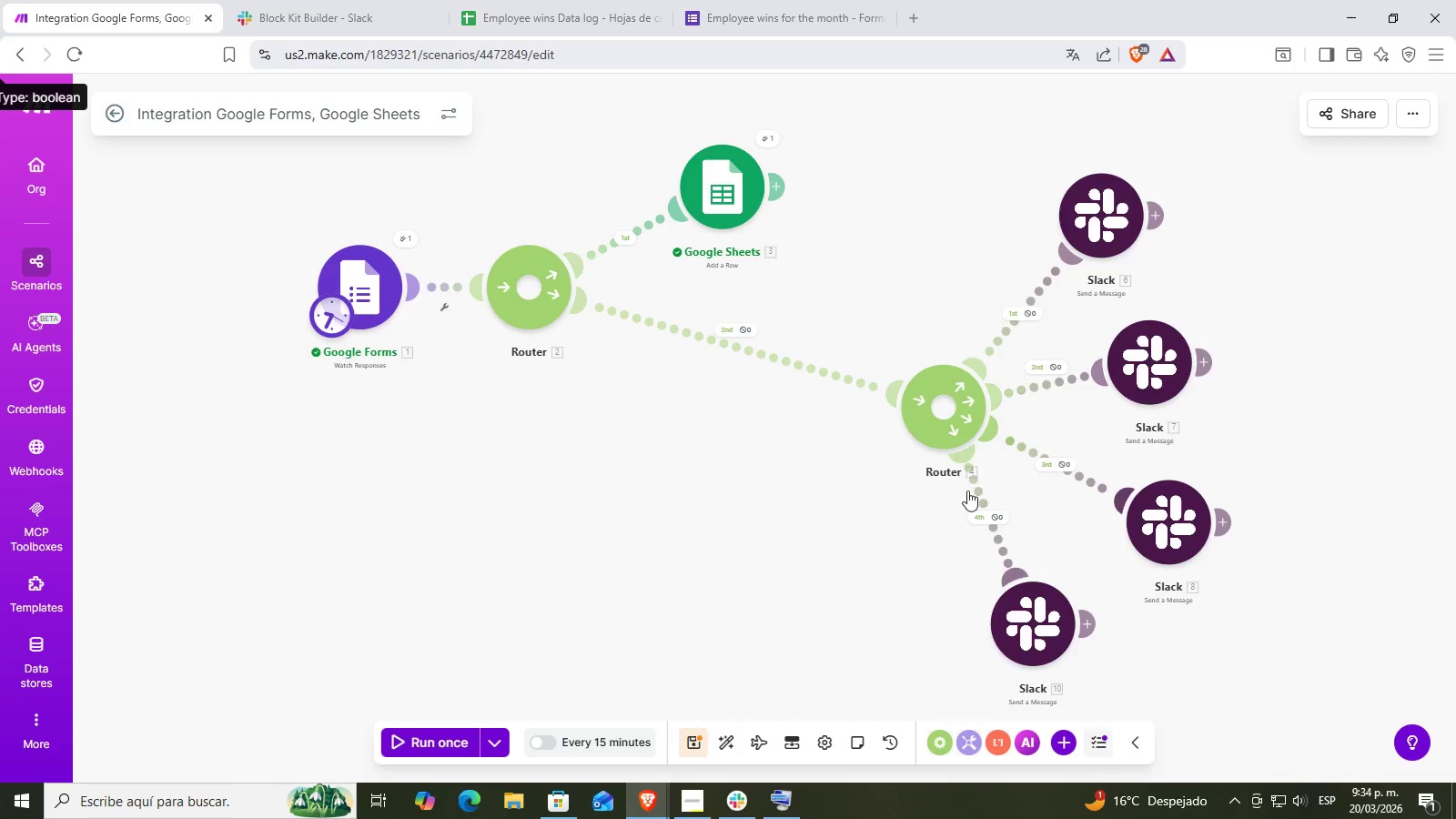 
left_click_drag(start_coordinate=[828, 188], to_coordinate=[838, 309])
 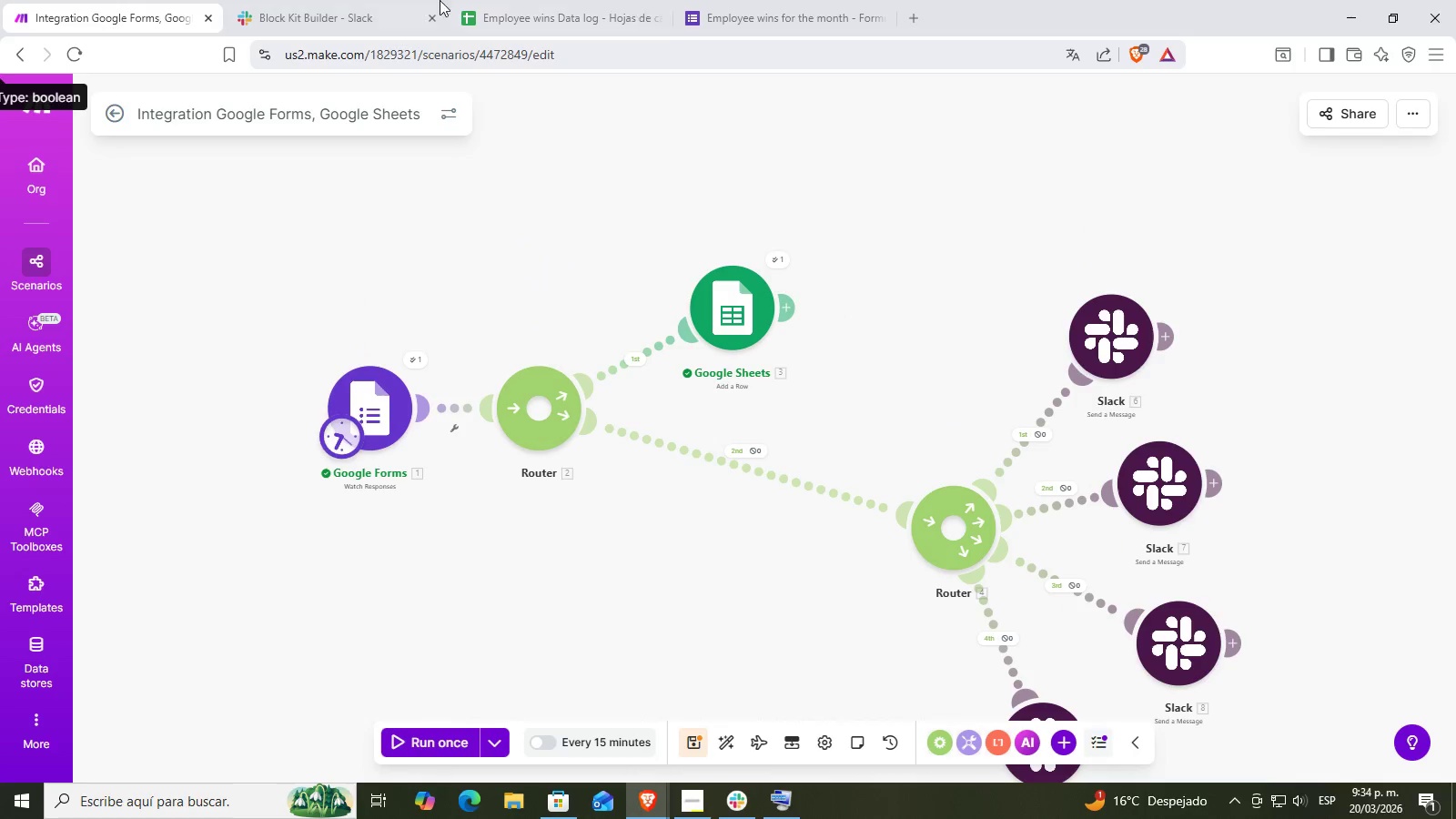 
left_click([531, 0])
 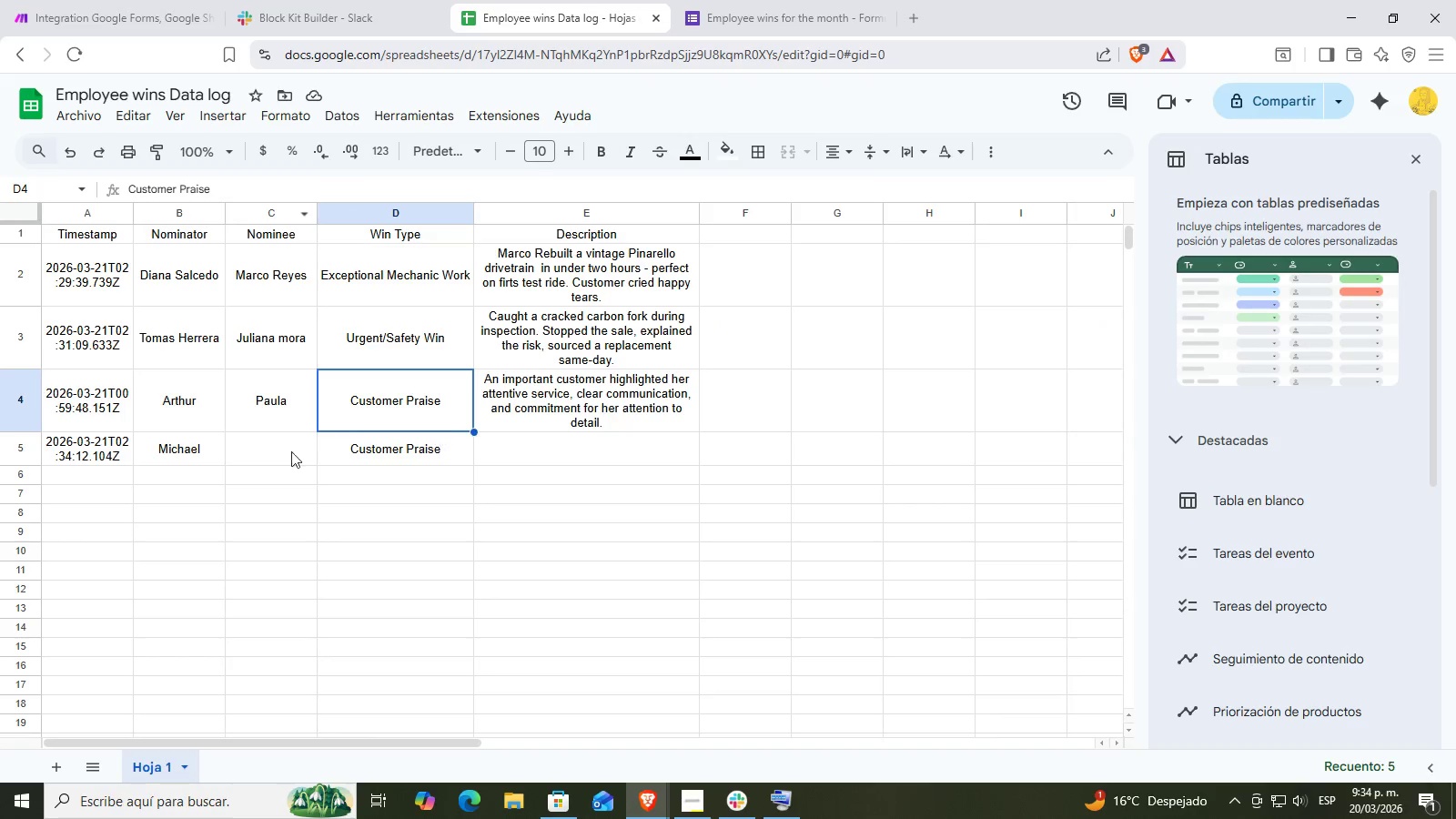 
left_click_drag(start_coordinate=[116, 445], to_coordinate=[485, 447])
 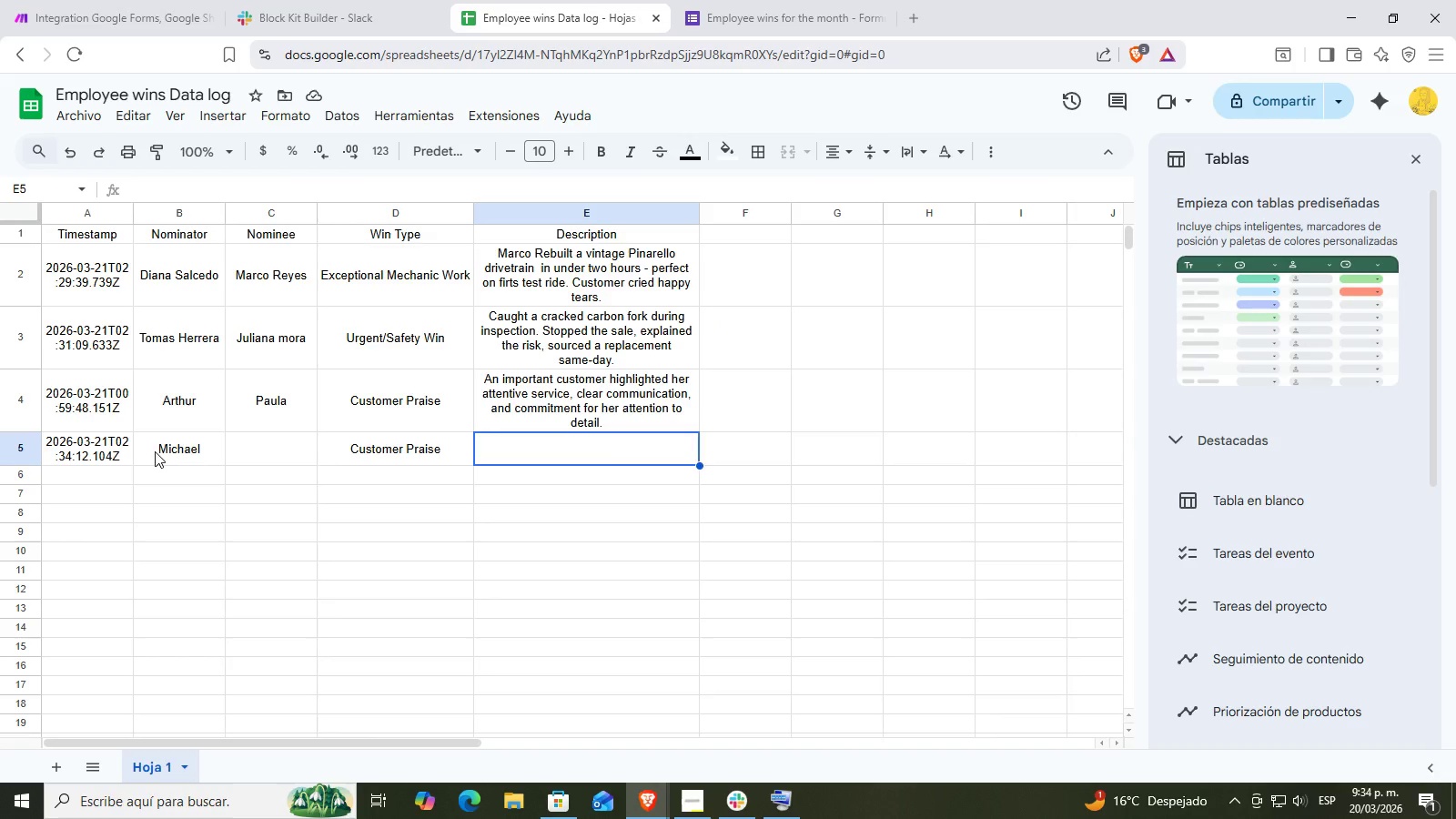 
left_click_drag(start_coordinate=[86, 452], to_coordinate=[457, 448])
 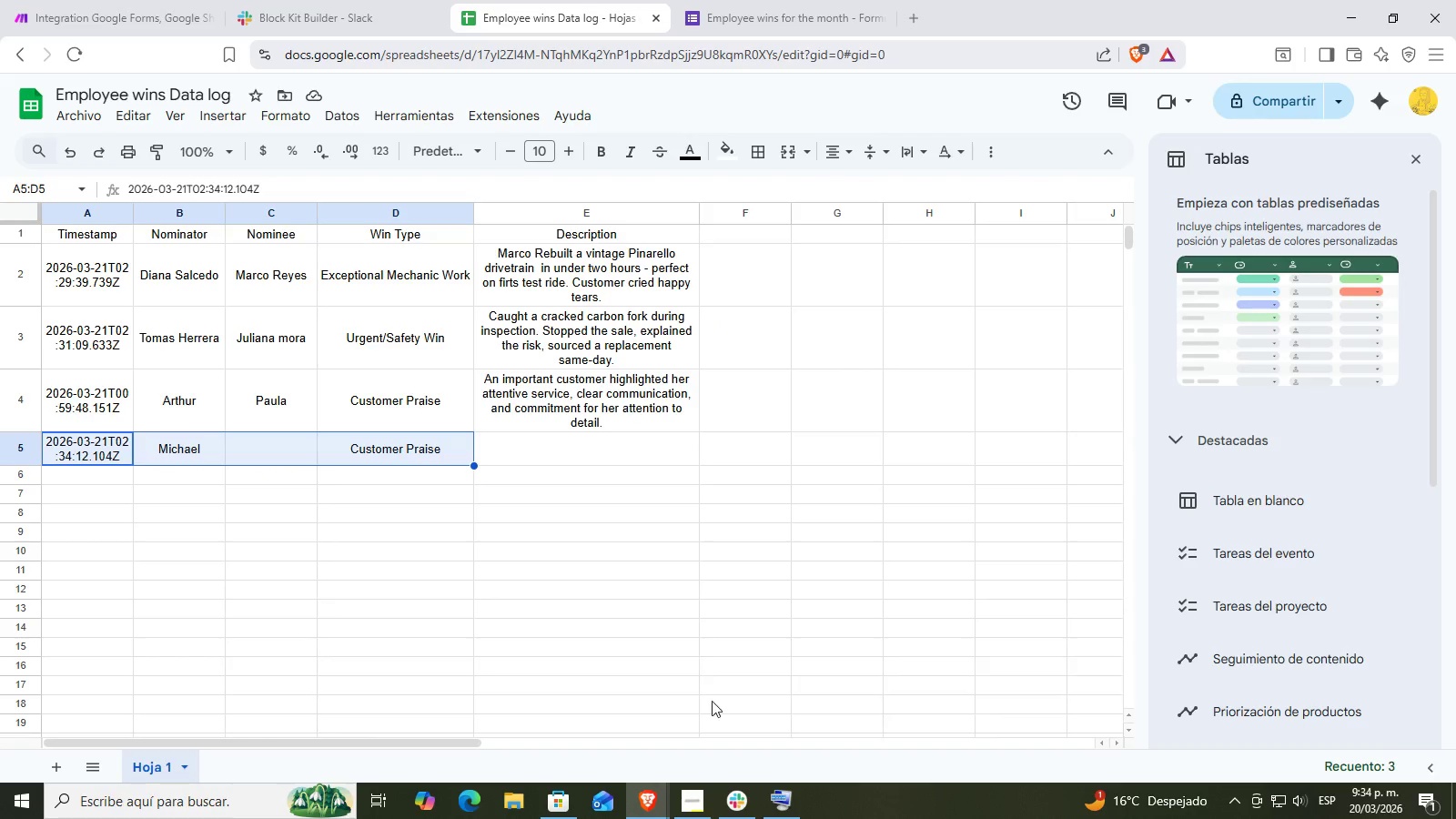 
left_click([757, 814])
 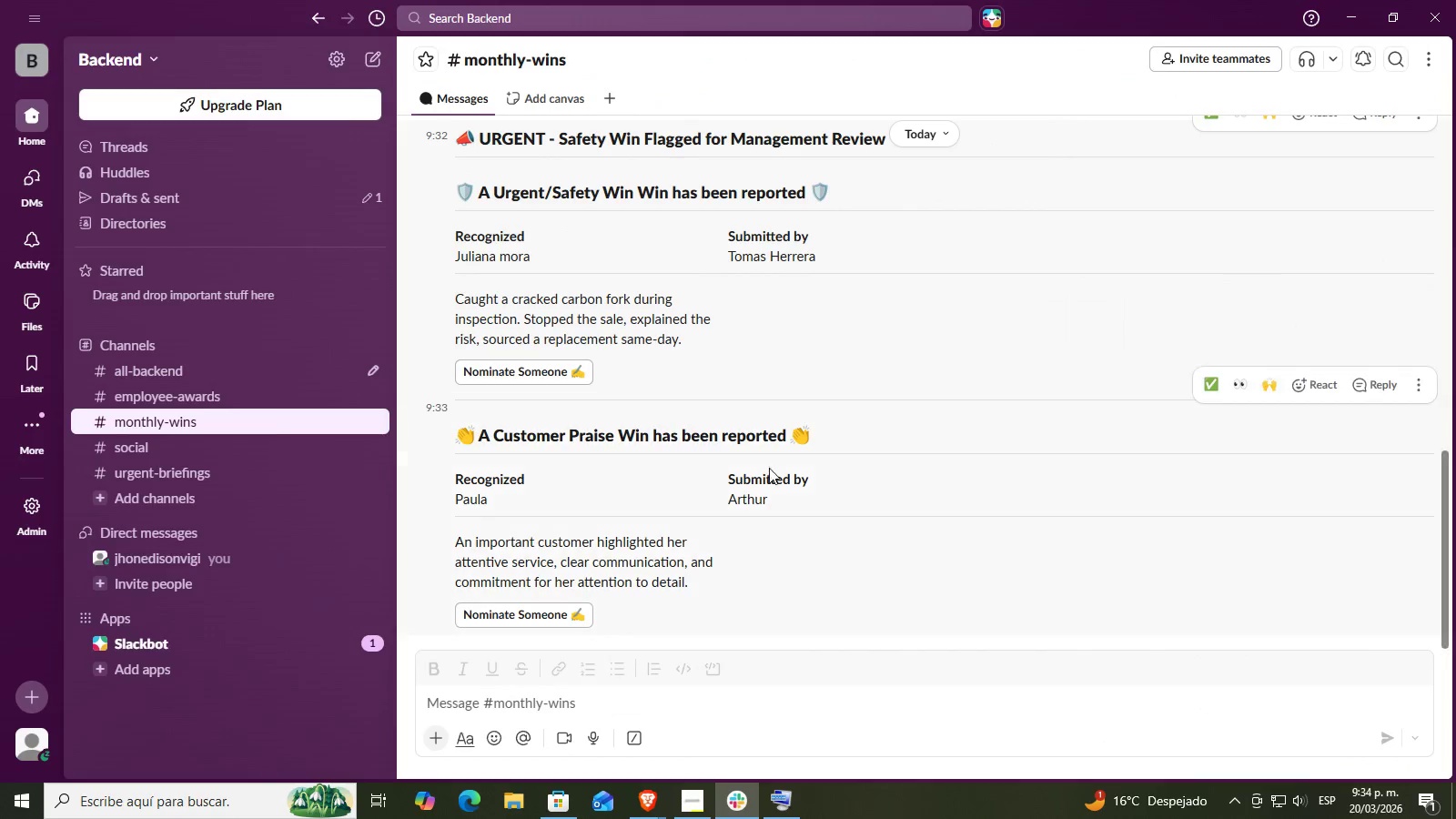 
scroll: coordinate [865, 422], scroll_direction: down, amount: 8.0
 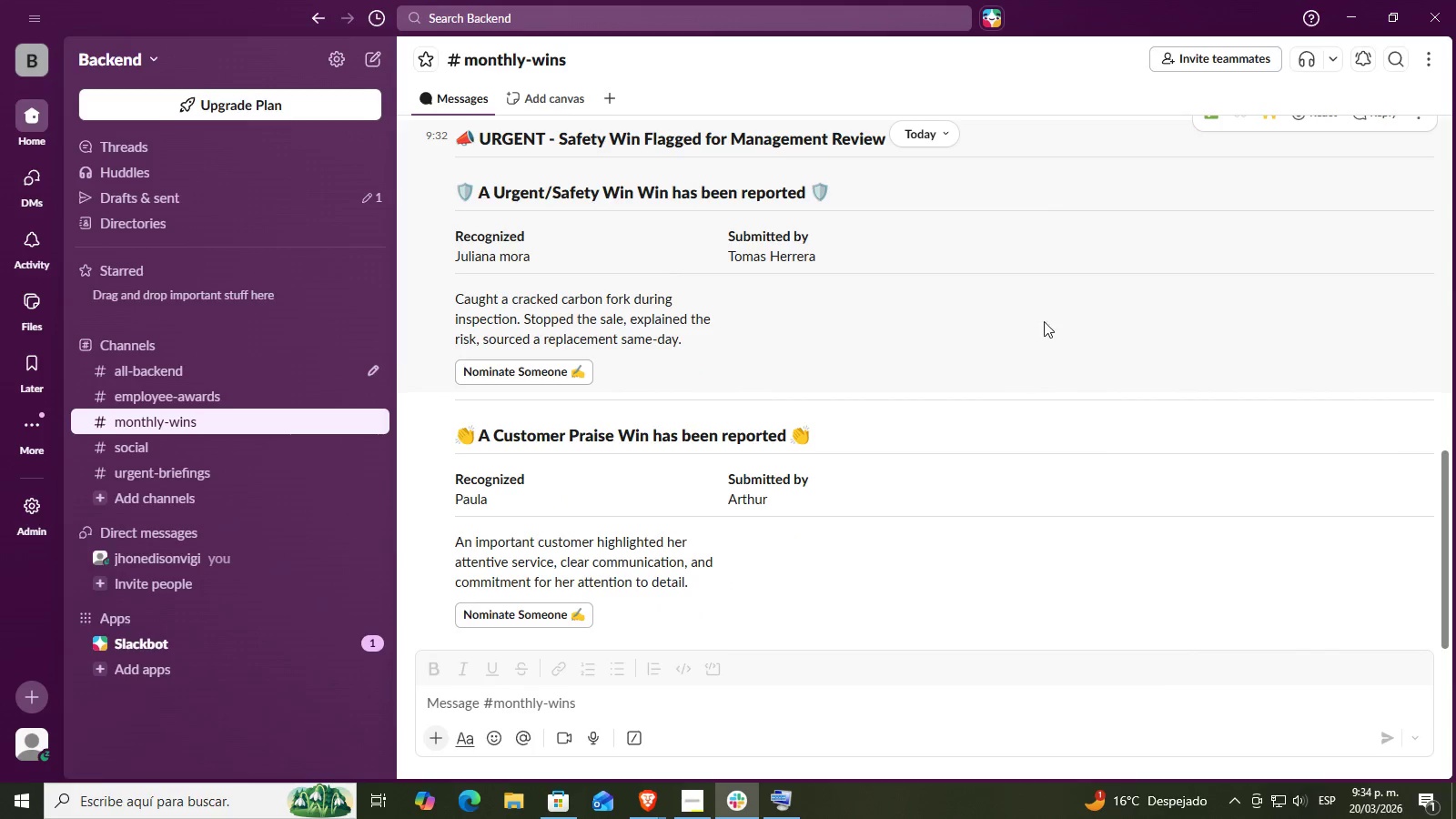 
left_click([1063, 308])
 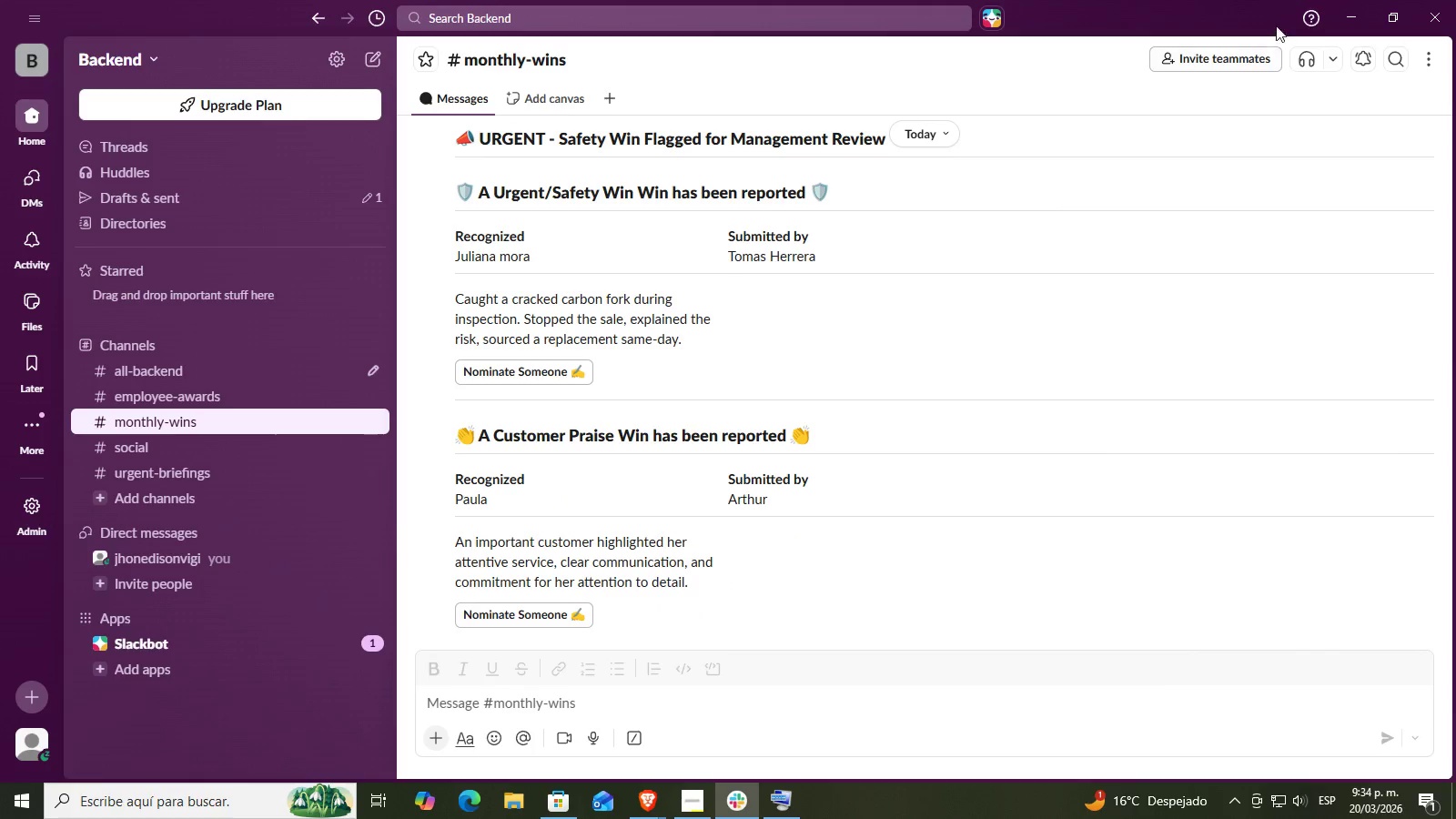 
left_click([1349, 10])
 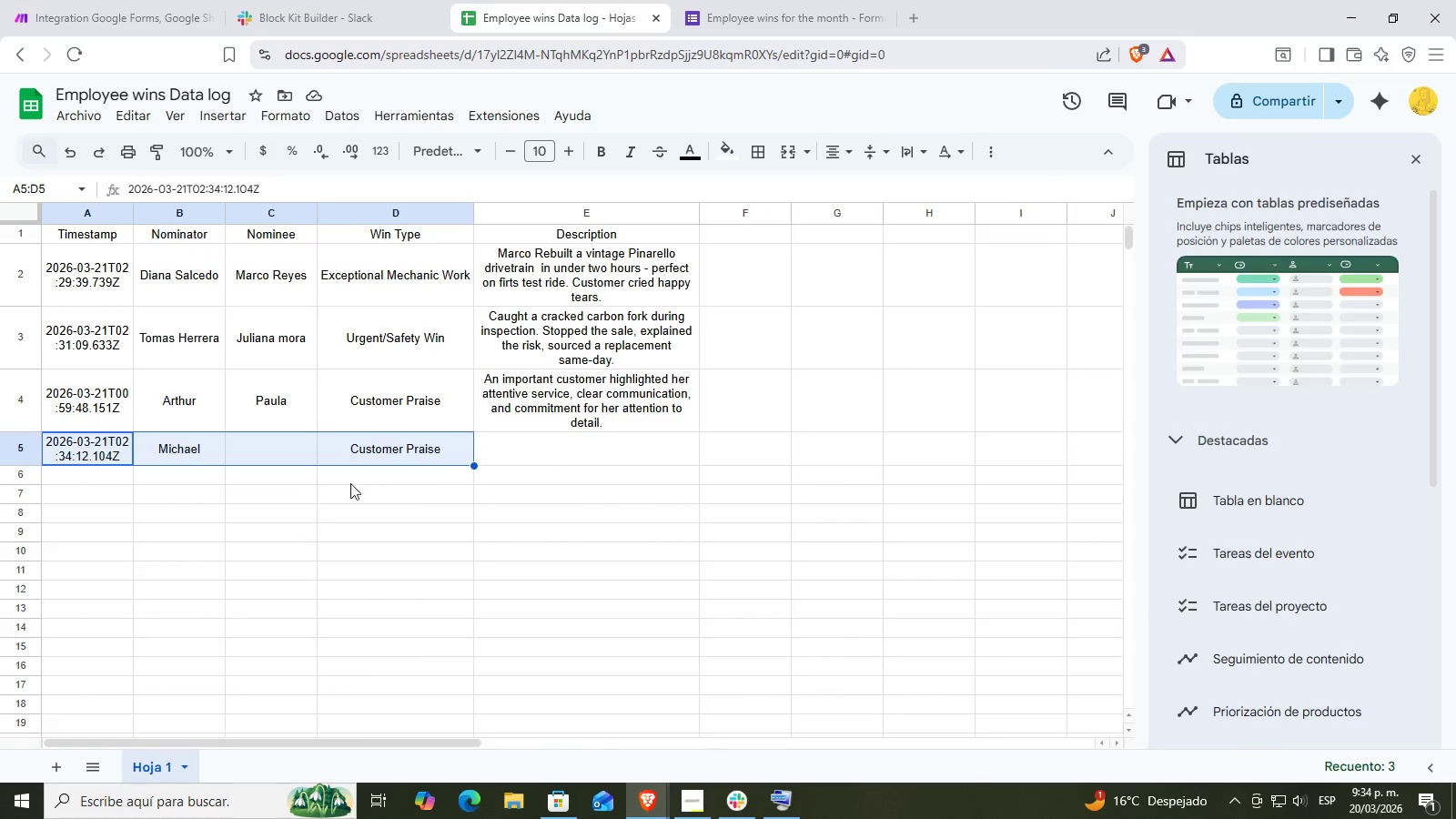 
left_click([363, 536])
 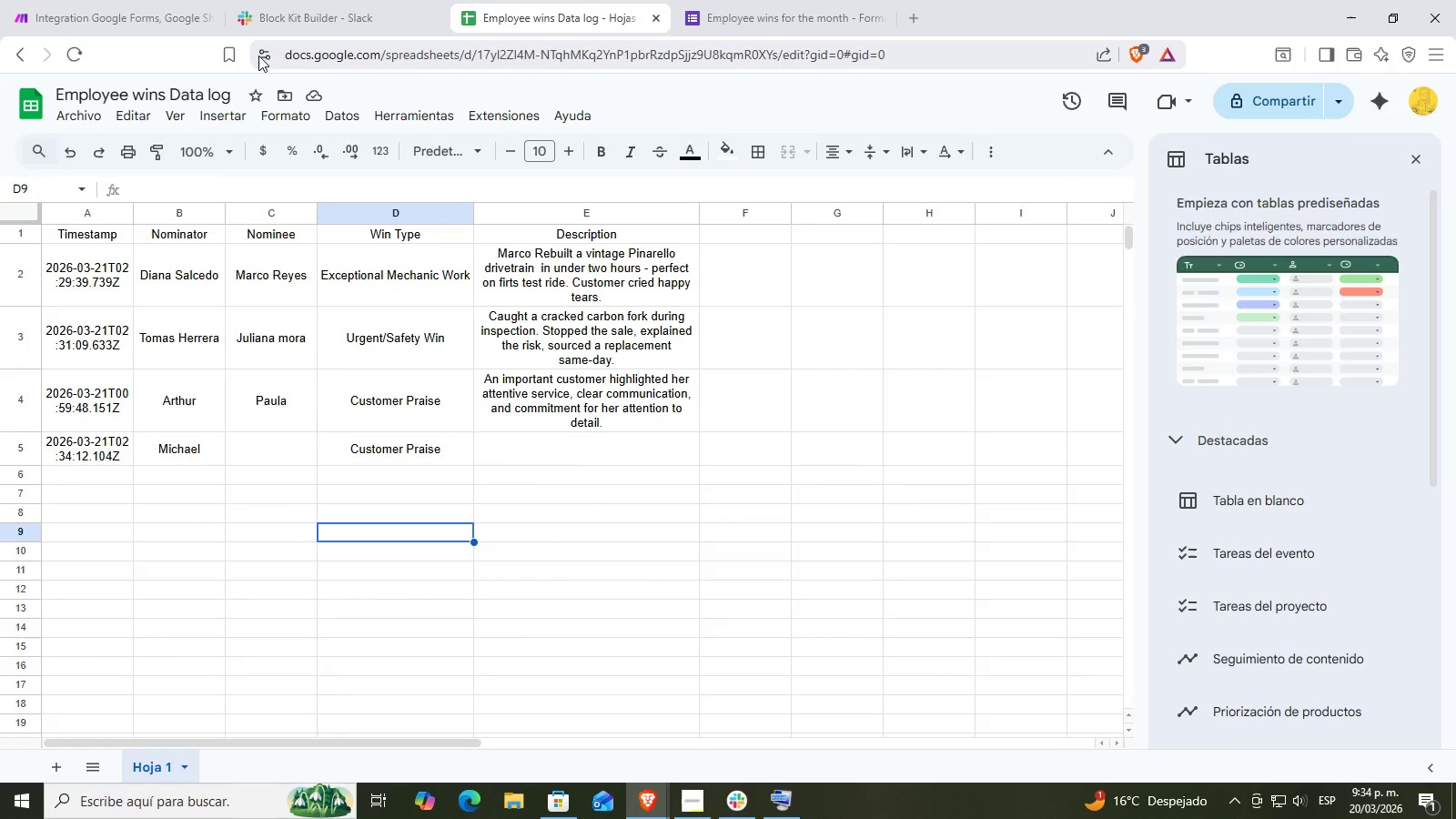 
left_click([274, 0])
 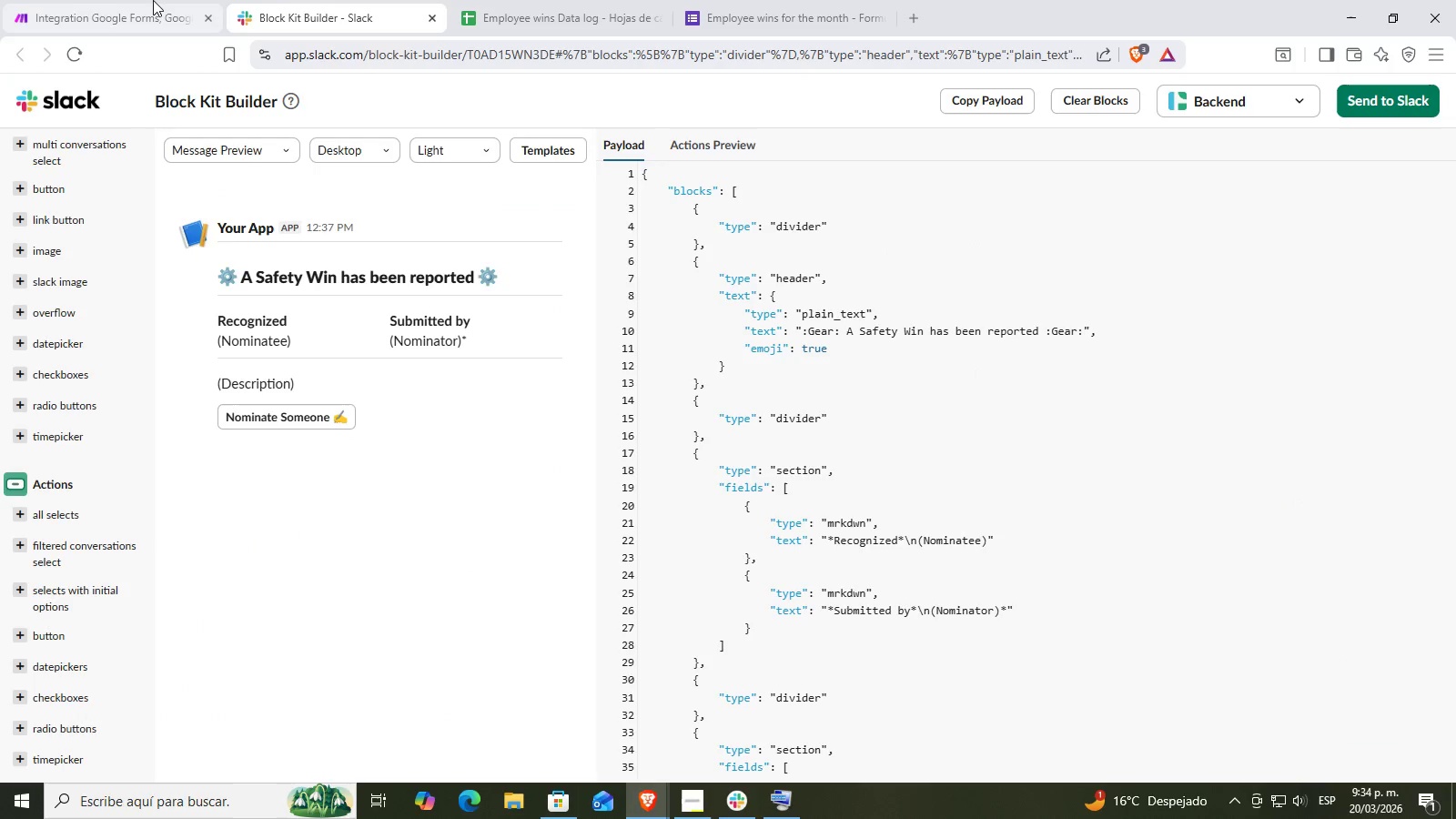 
left_click([153, 0])
 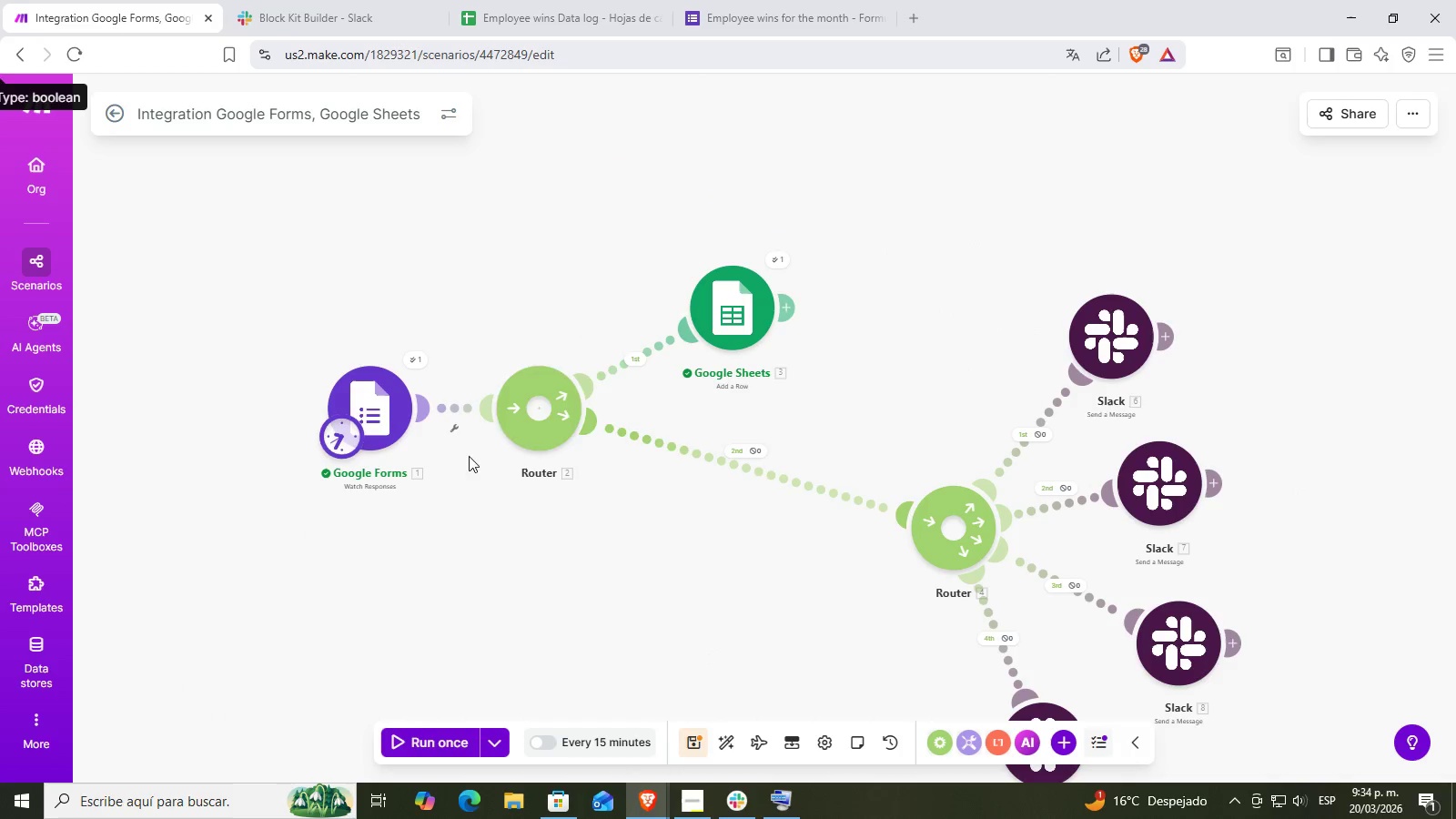 
left_click_drag(start_coordinate=[504, 573], to_coordinate=[531, 561])
 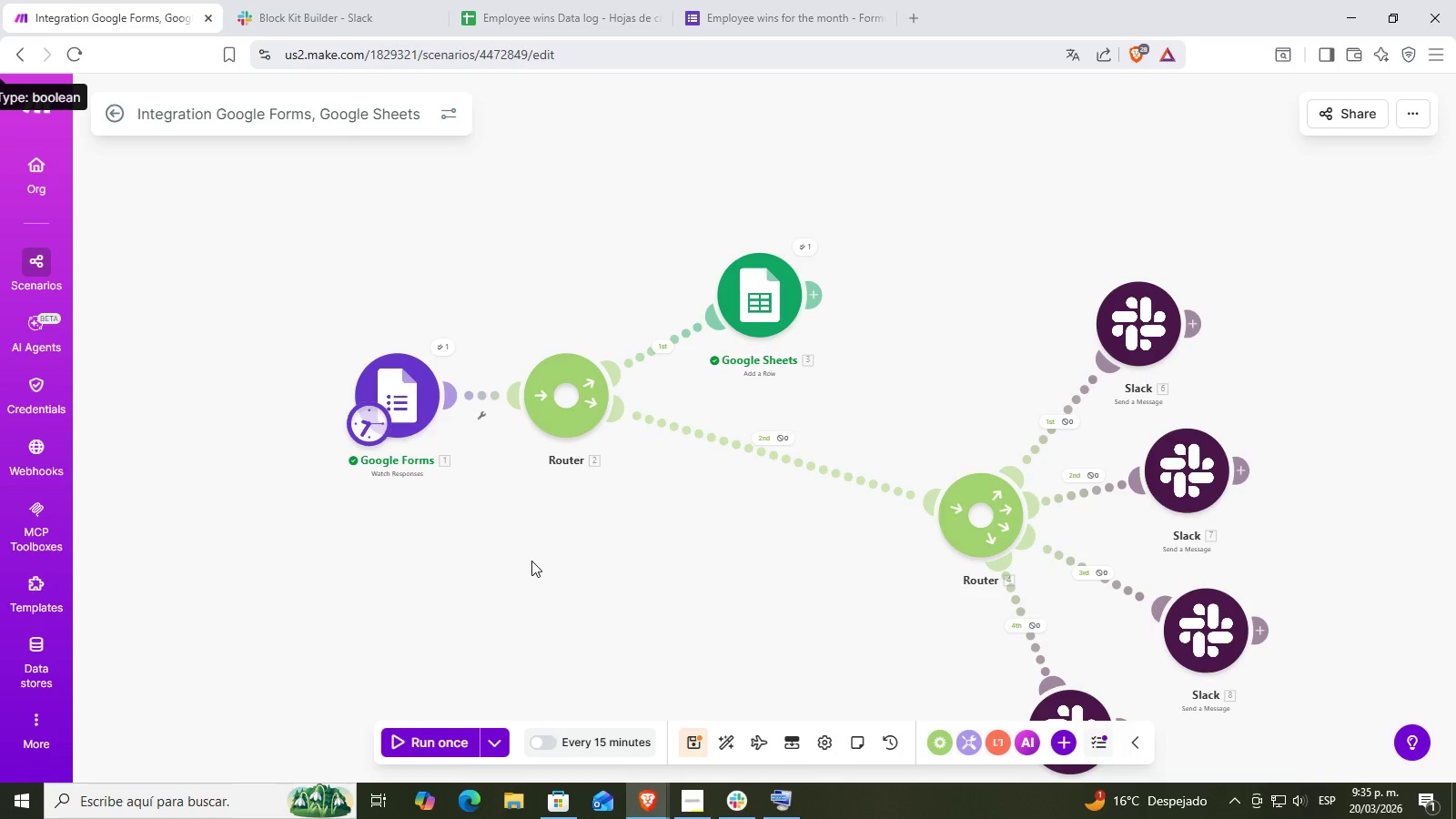 
wait(39.92)
 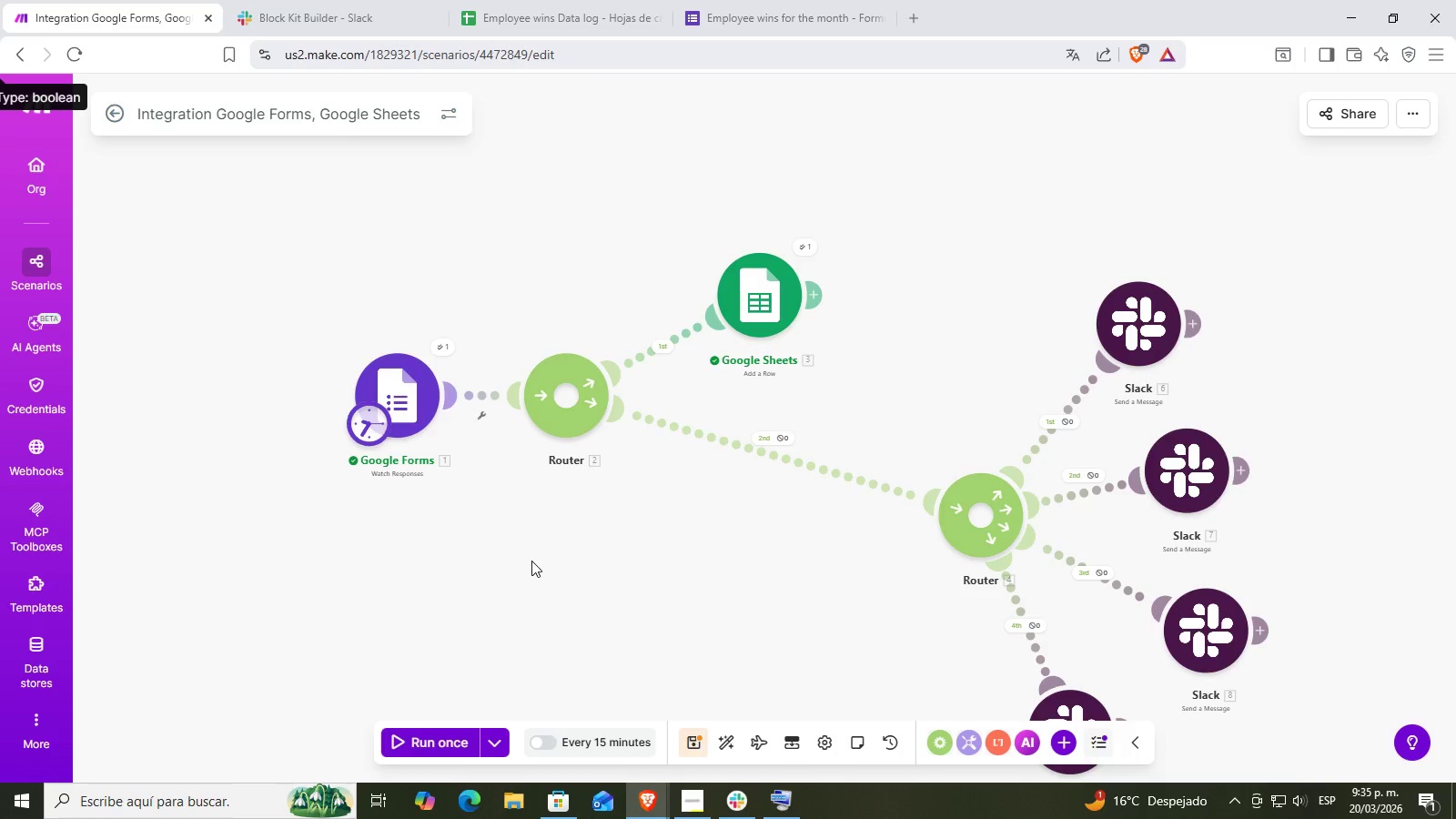 
left_click_drag(start_coordinate=[804, 0], to_coordinate=[796, 0])
 